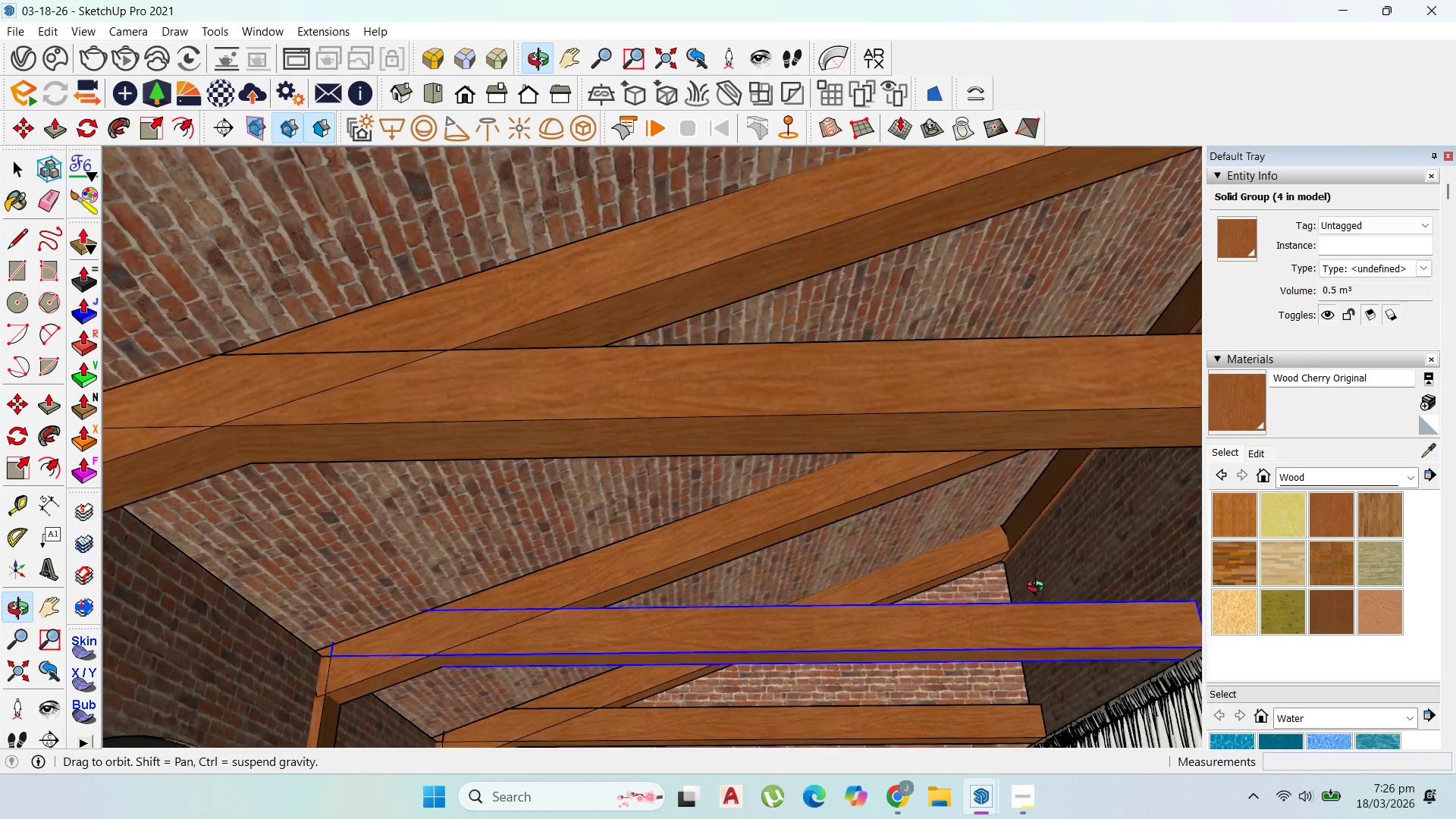 
scroll: coordinate [832, 399], scroll_direction: down, amount: 4.0
 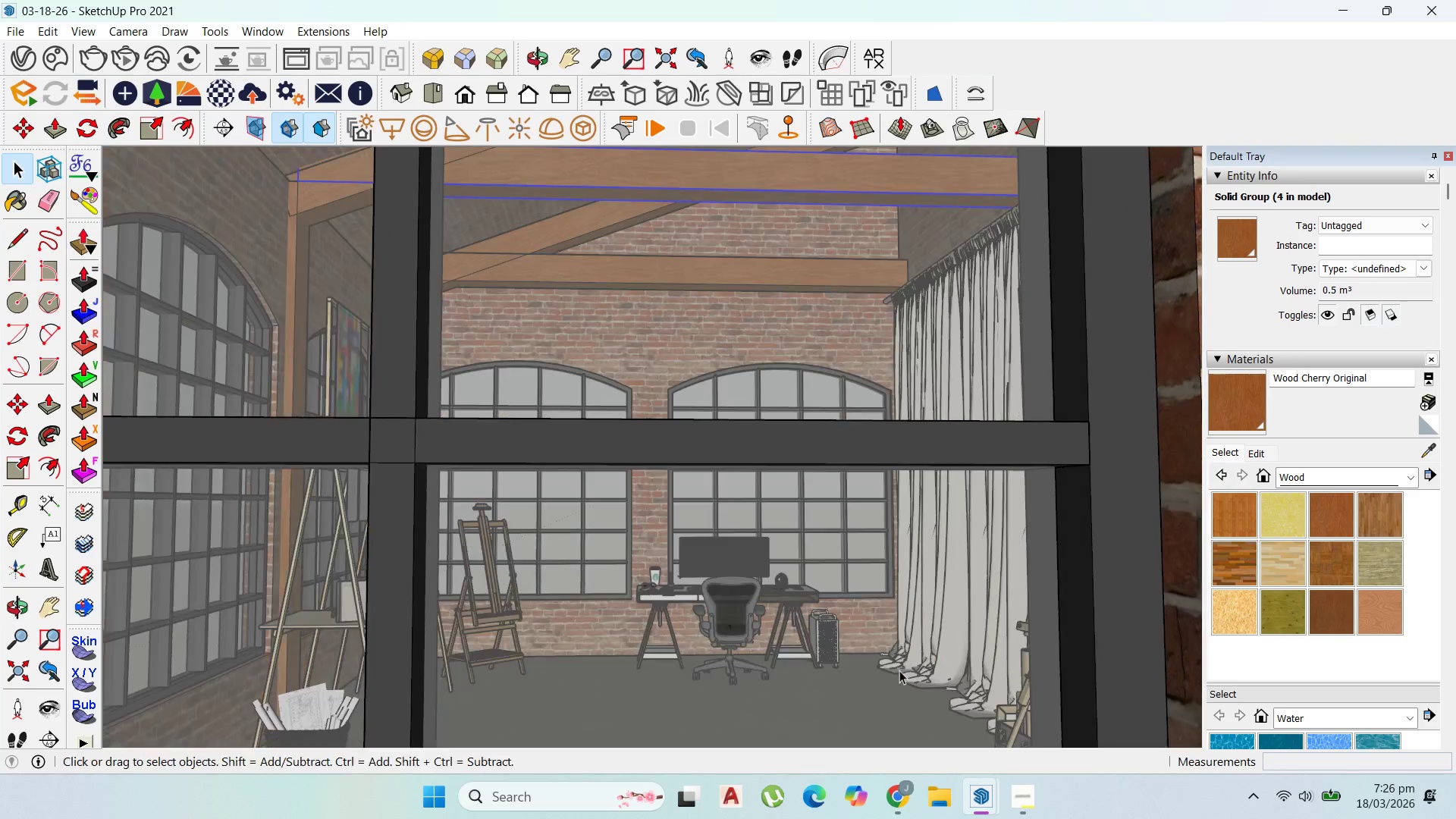 
scroll: coordinate [898, 636], scroll_direction: up, amount: 48.0
 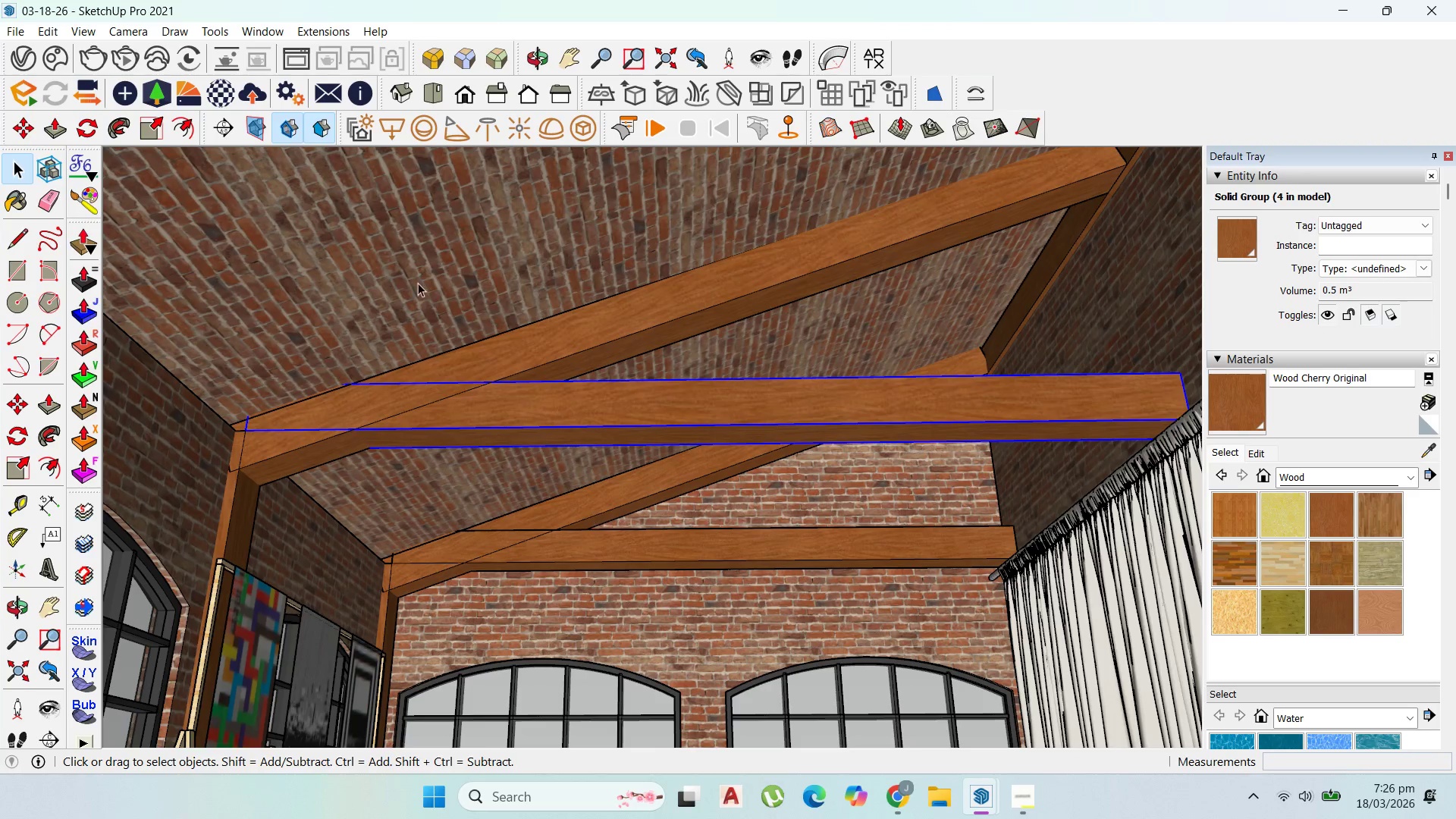 
left_click([573, 44])
 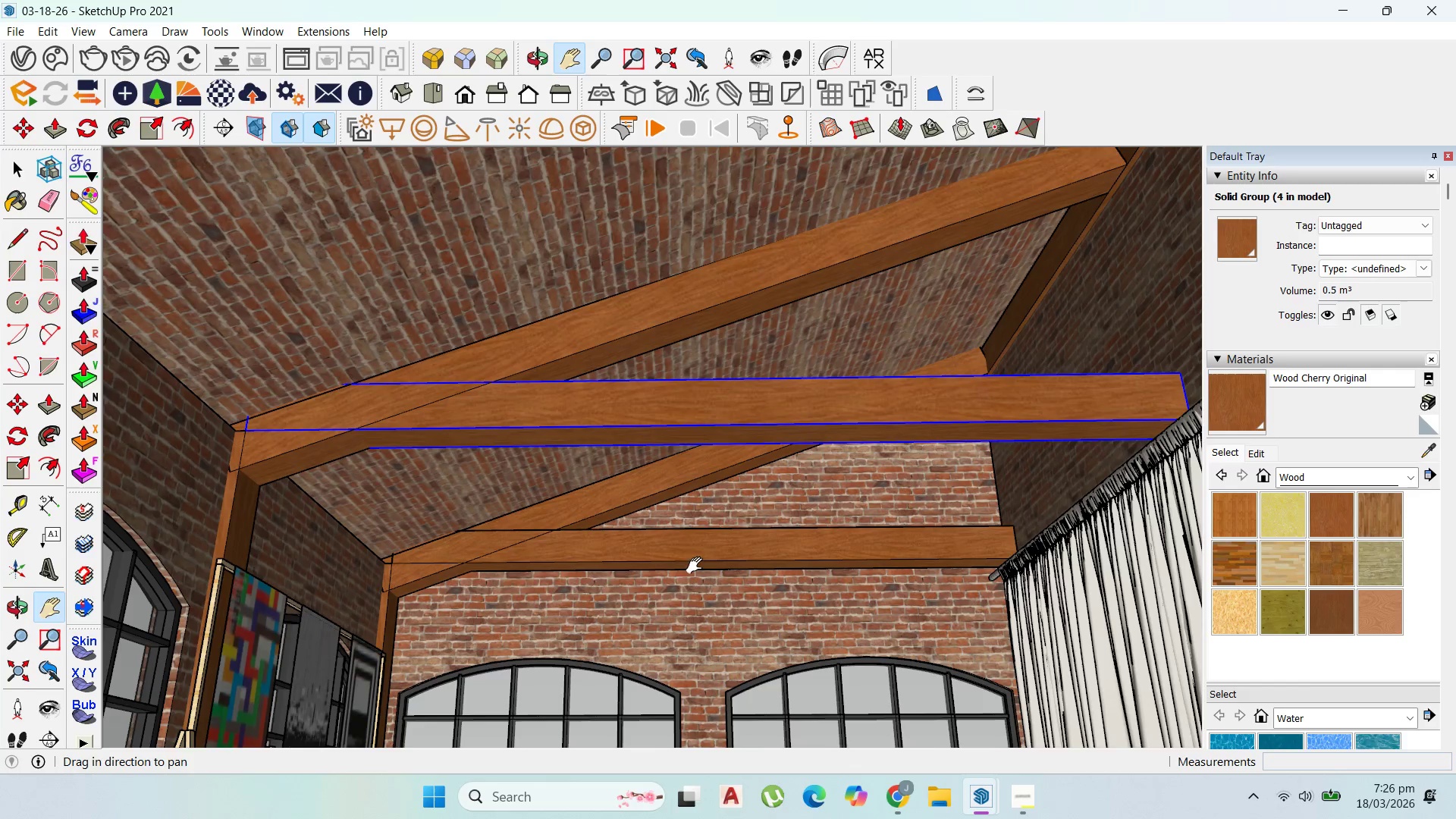 
left_click_drag(start_coordinate=[698, 565], to_coordinate=[689, 414])
 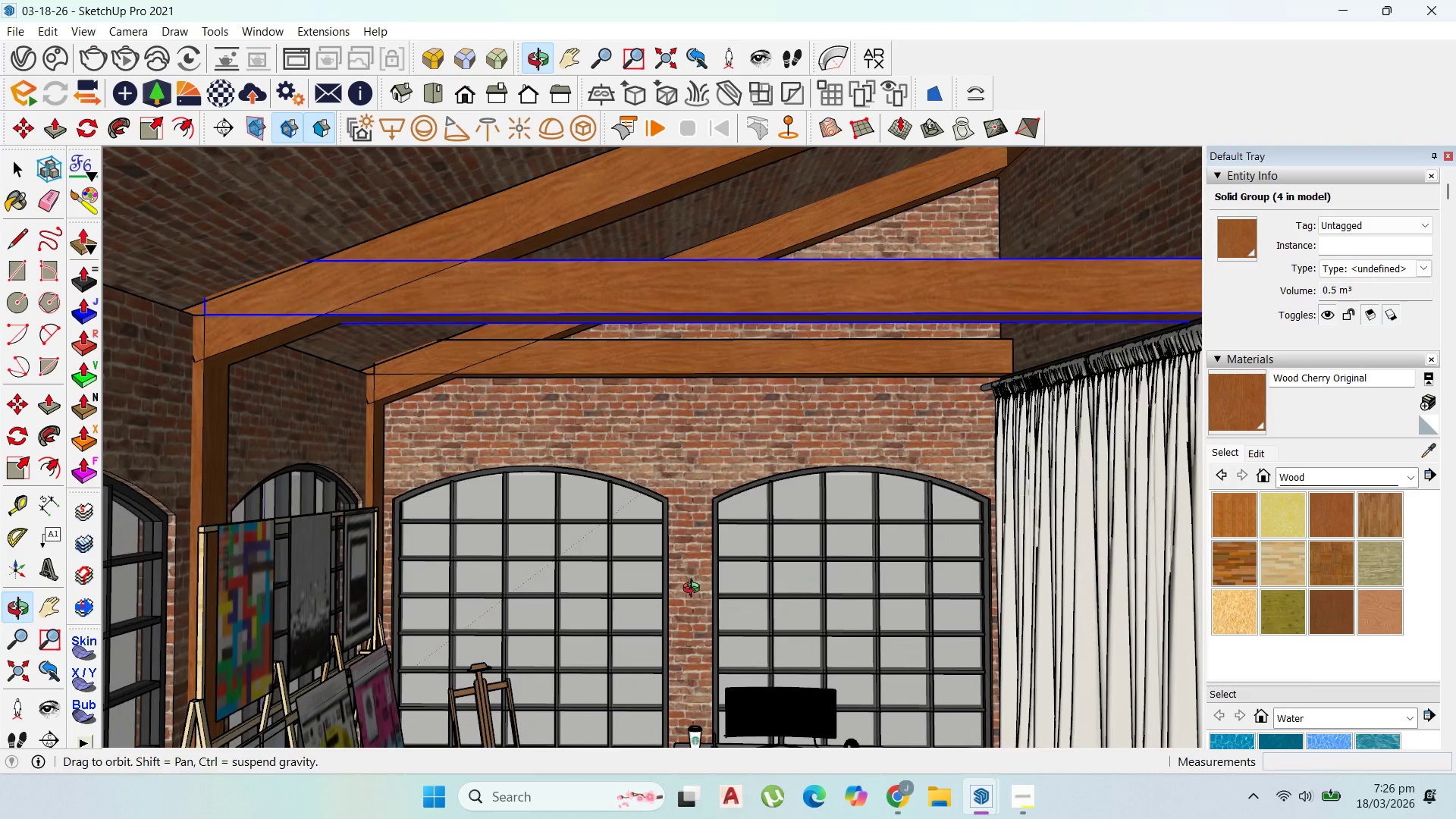 
left_click_drag(start_coordinate=[689, 595], to_coordinate=[681, 510])
 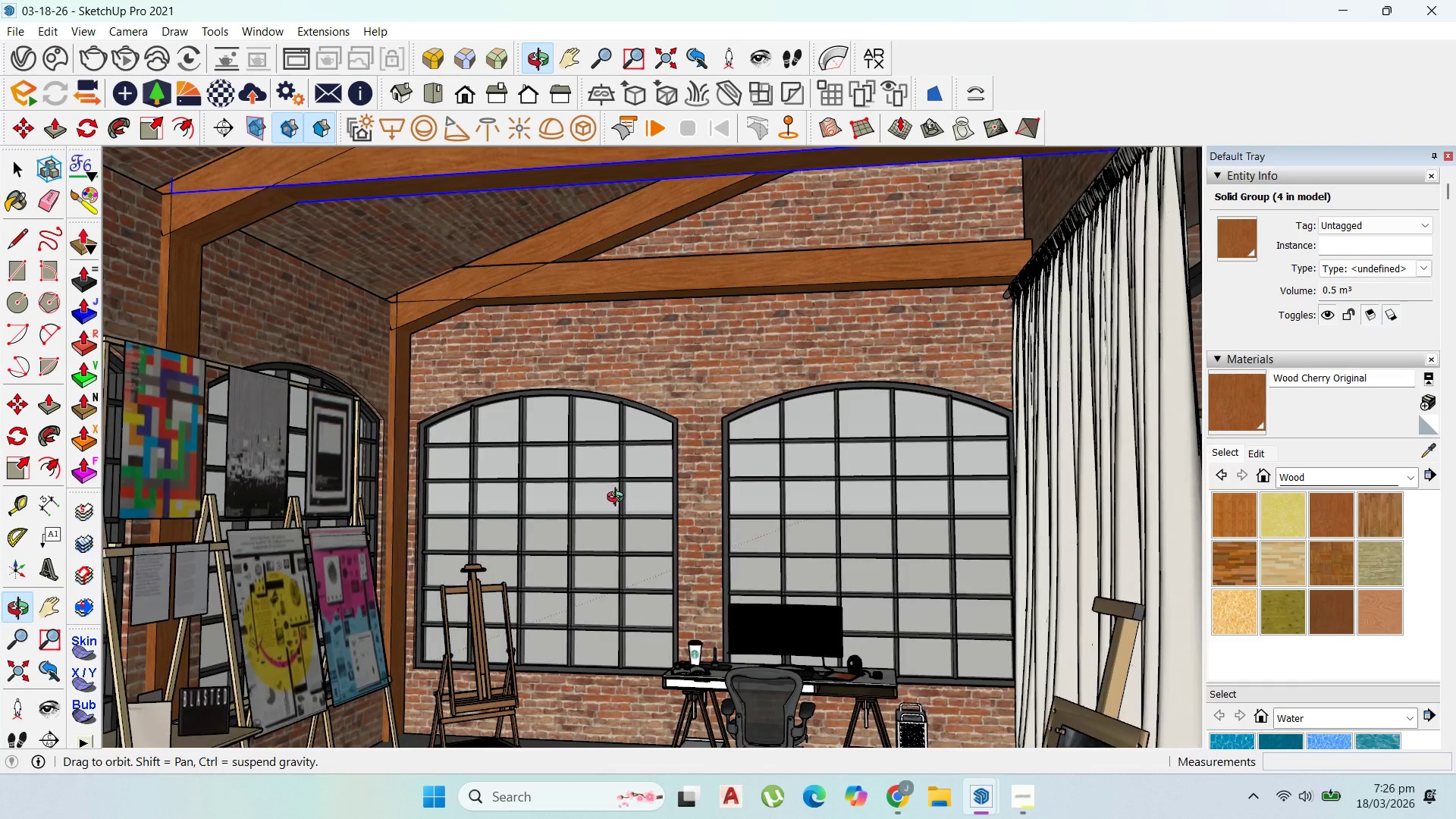 
left_click_drag(start_coordinate=[655, 516], to_coordinate=[750, 585])
 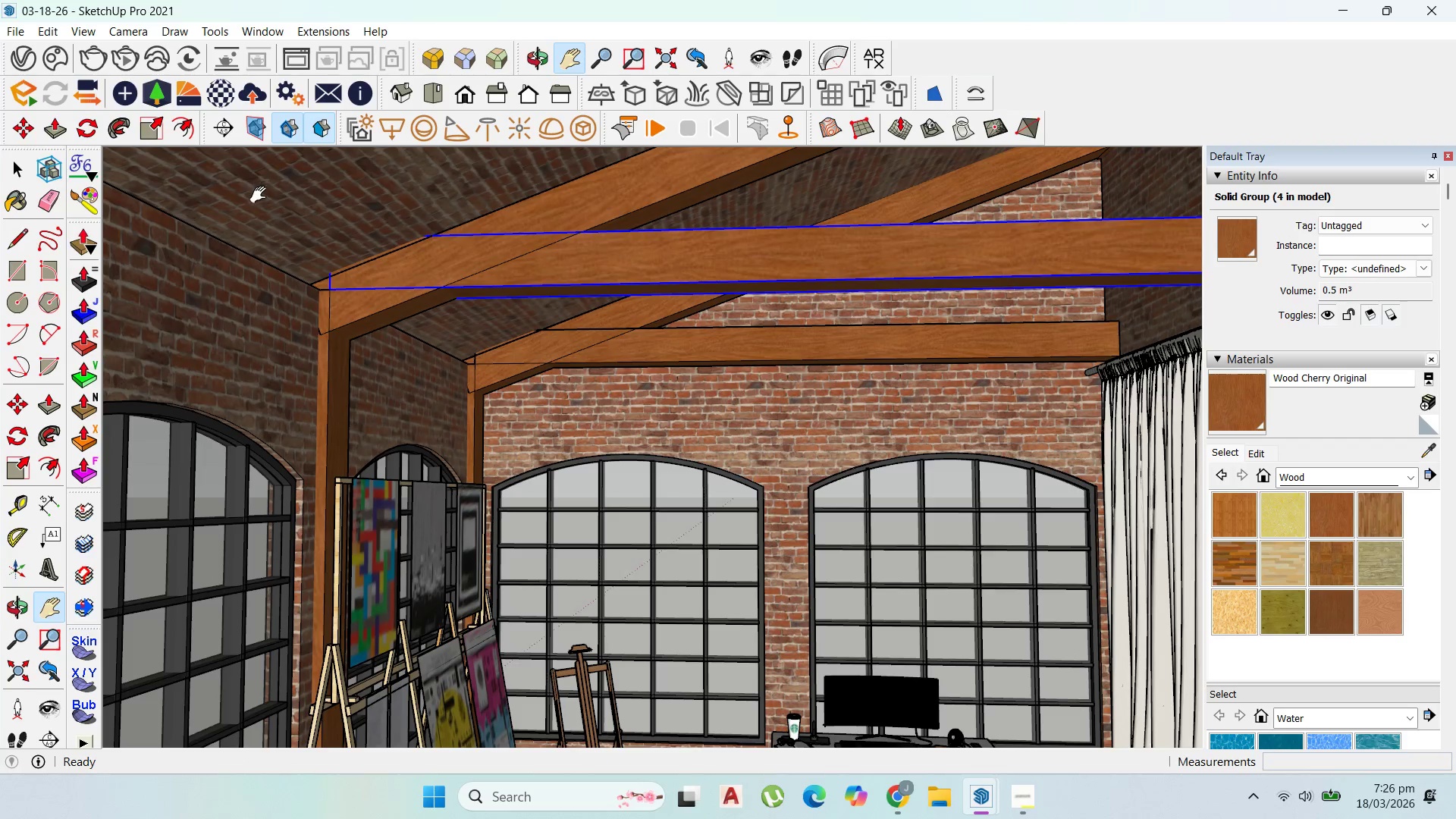 
wait(5.75)
 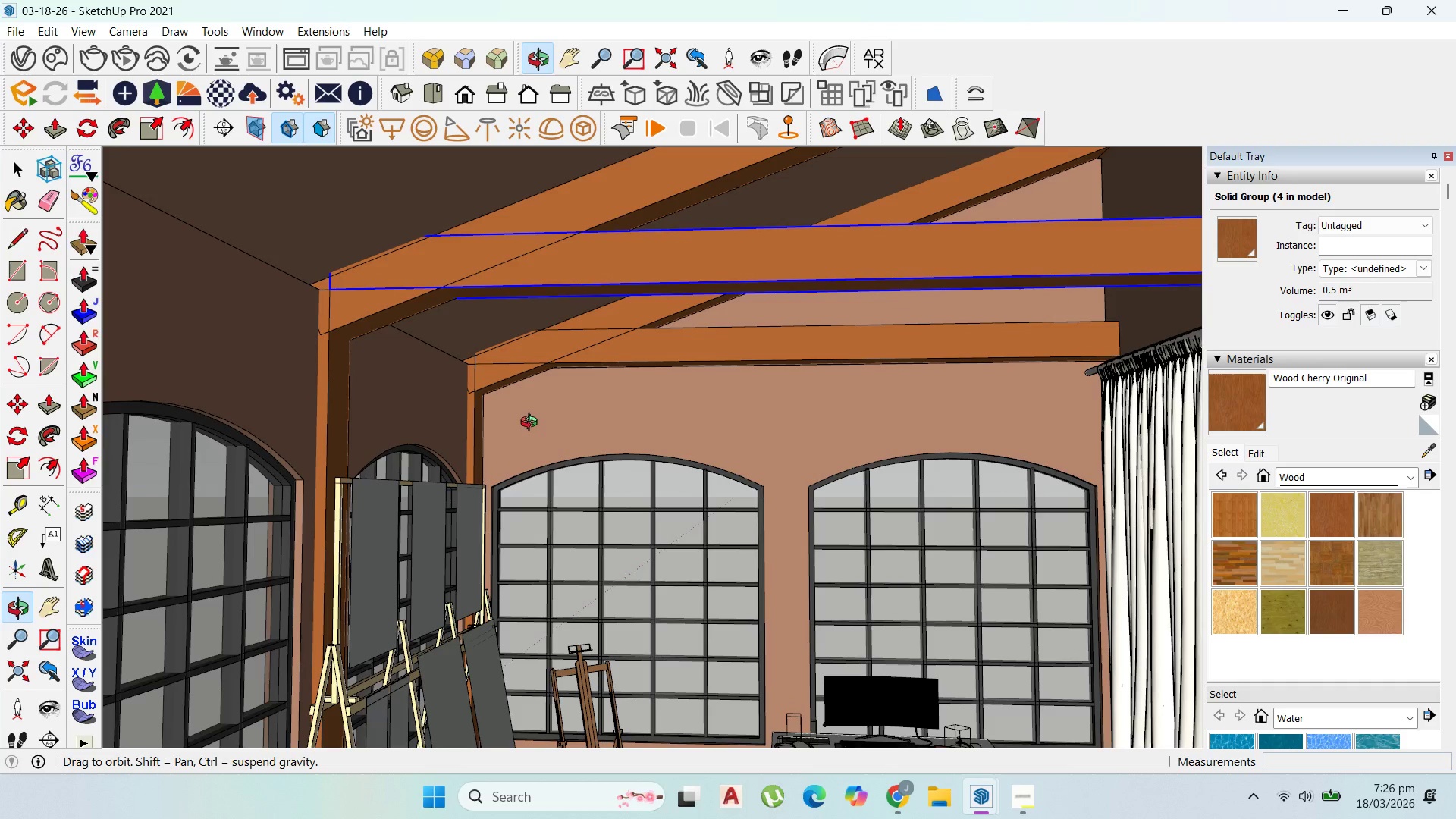 
left_click([24, 54])
 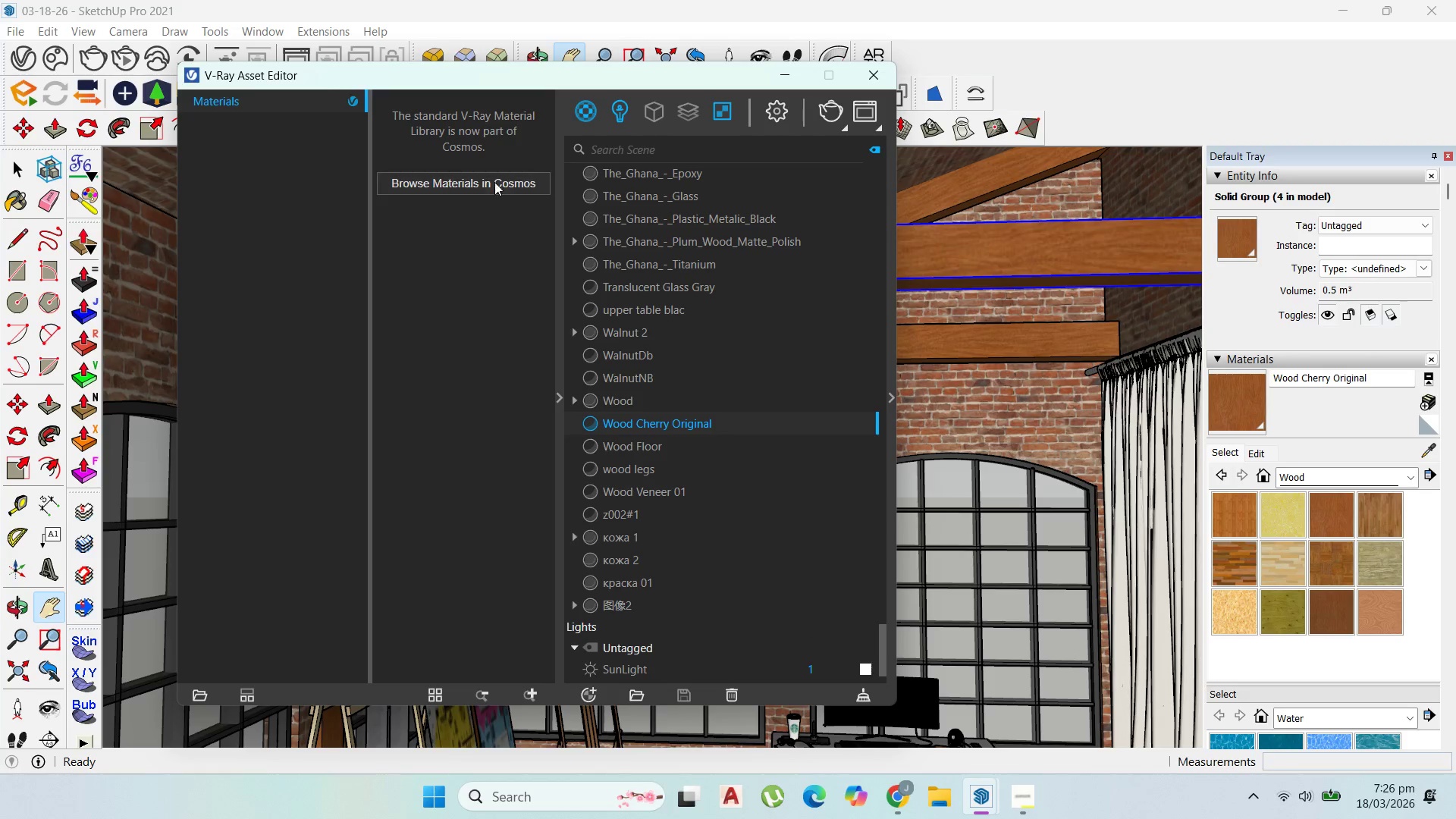 
left_click([438, 183])
 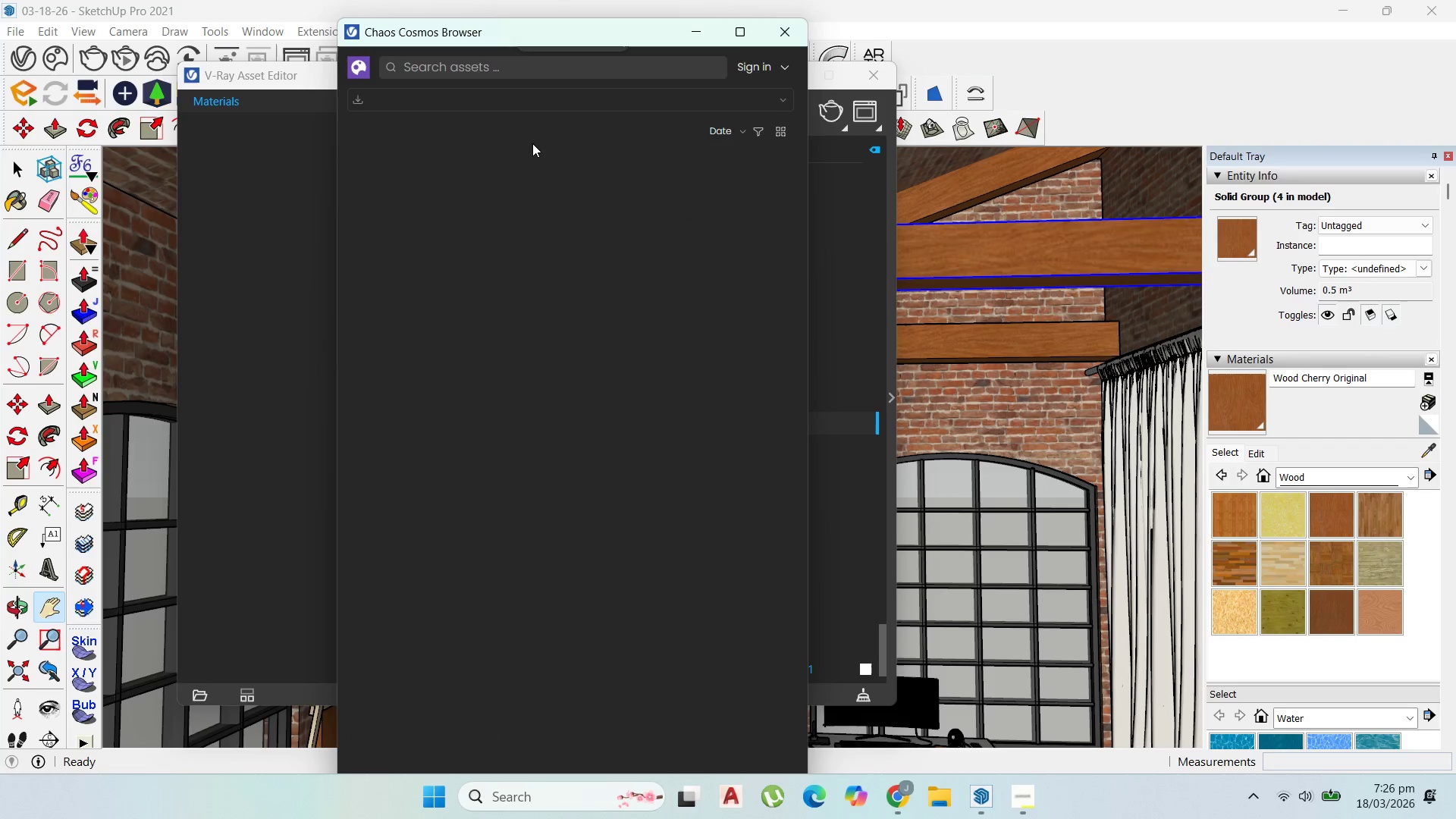 
wait(8.17)
 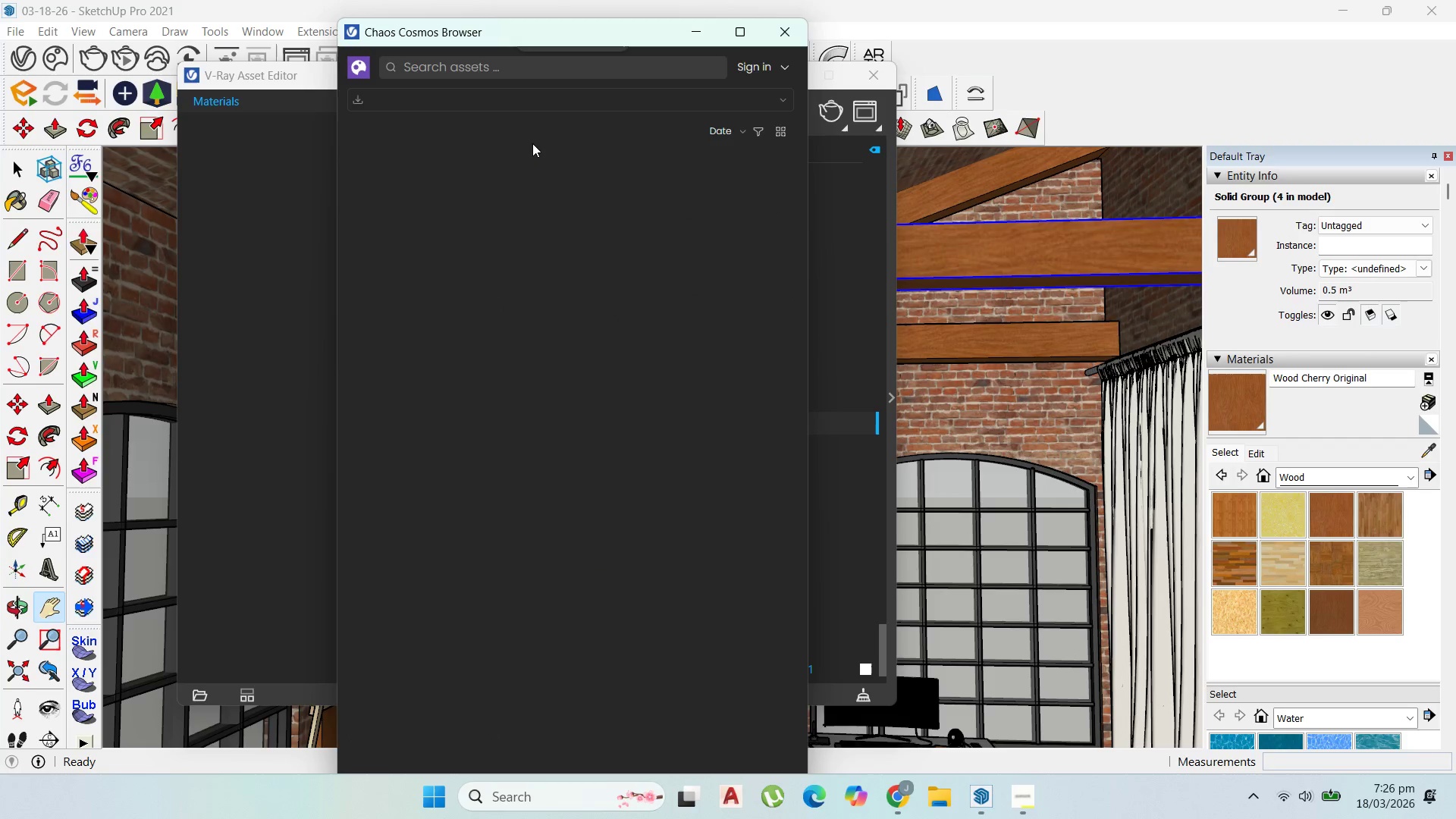 
left_click([422, 97])
 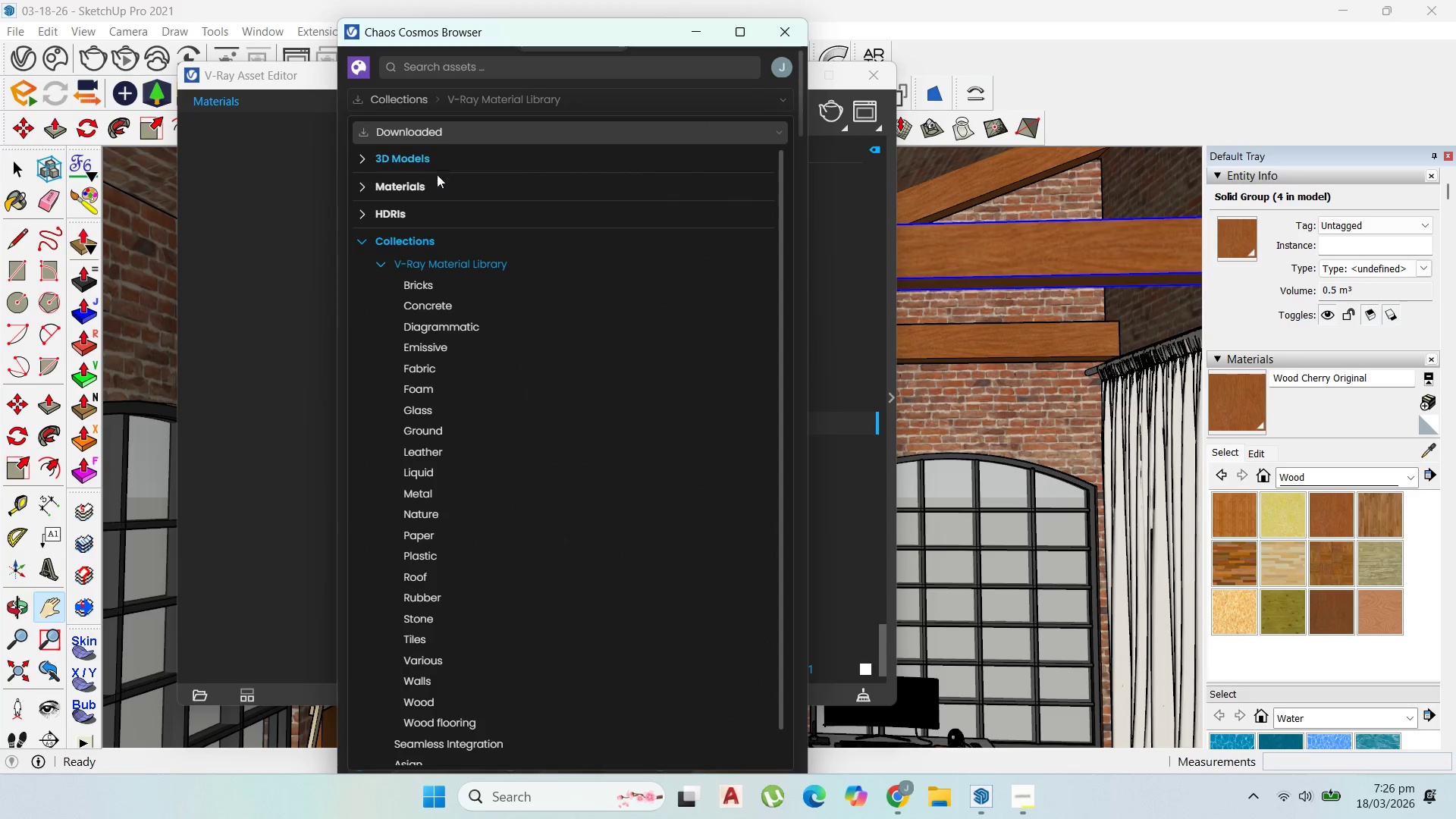 
left_click([435, 183])
 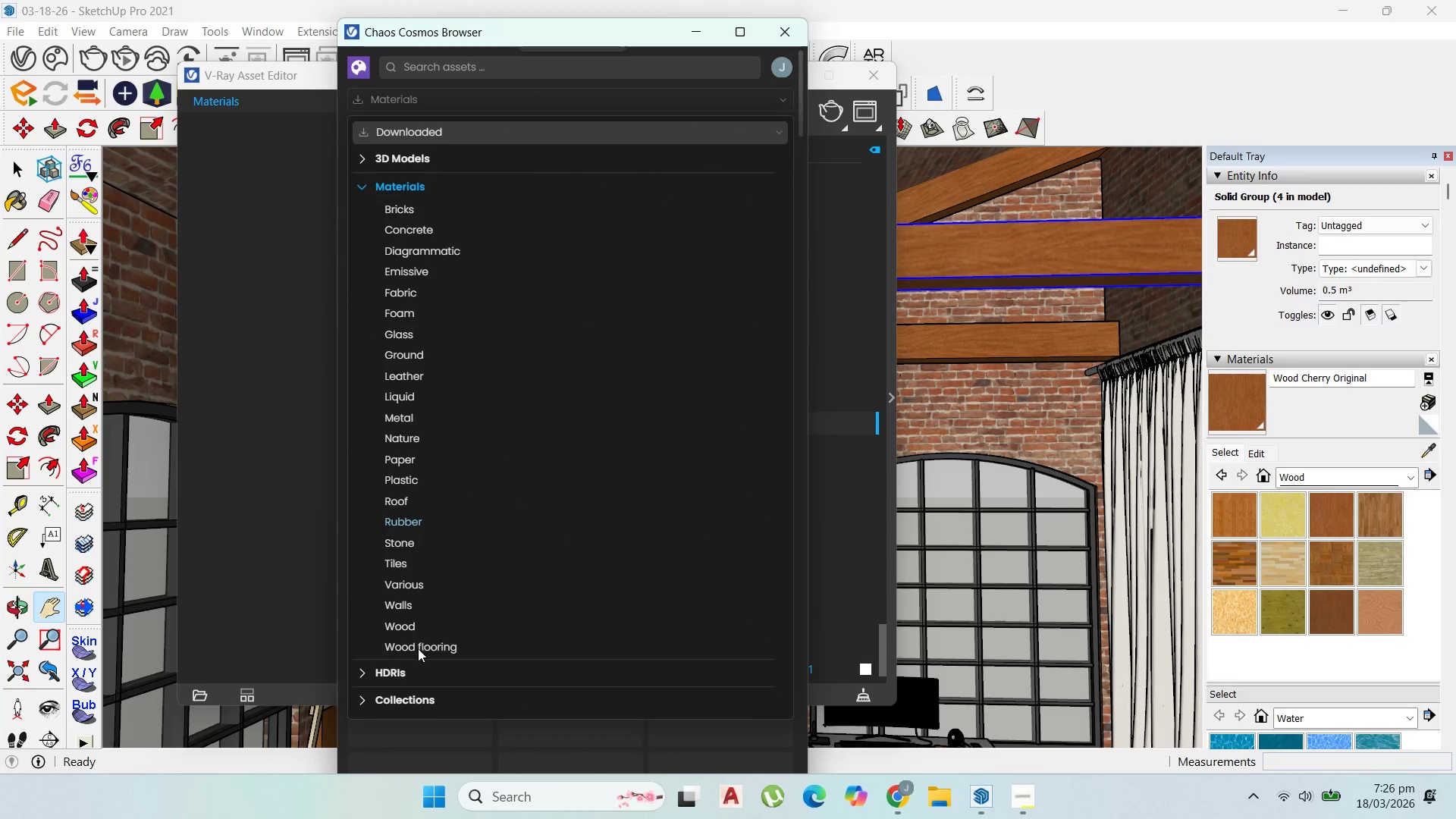 
left_click([410, 629])
 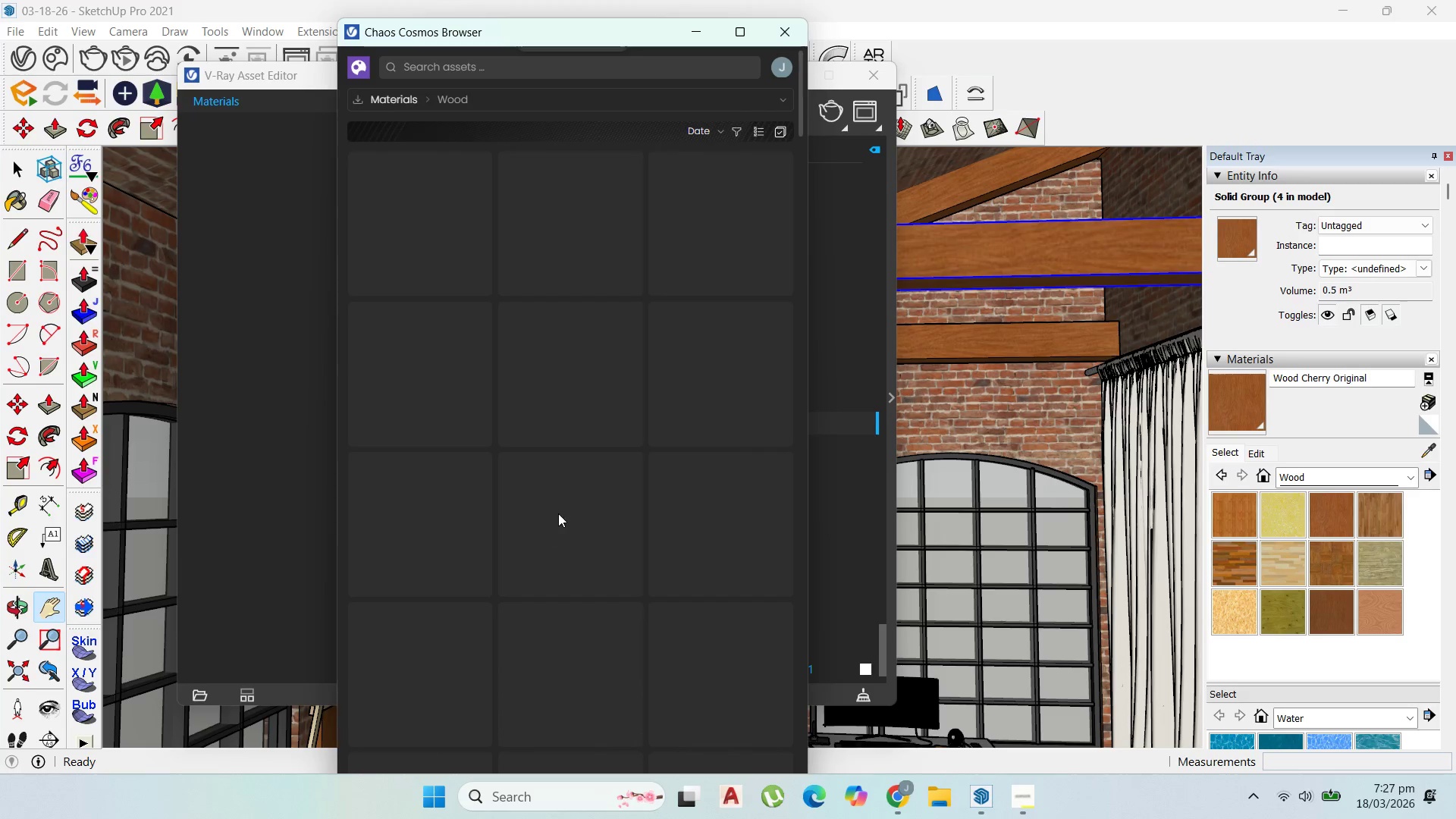 
mouse_move([620, 424])
 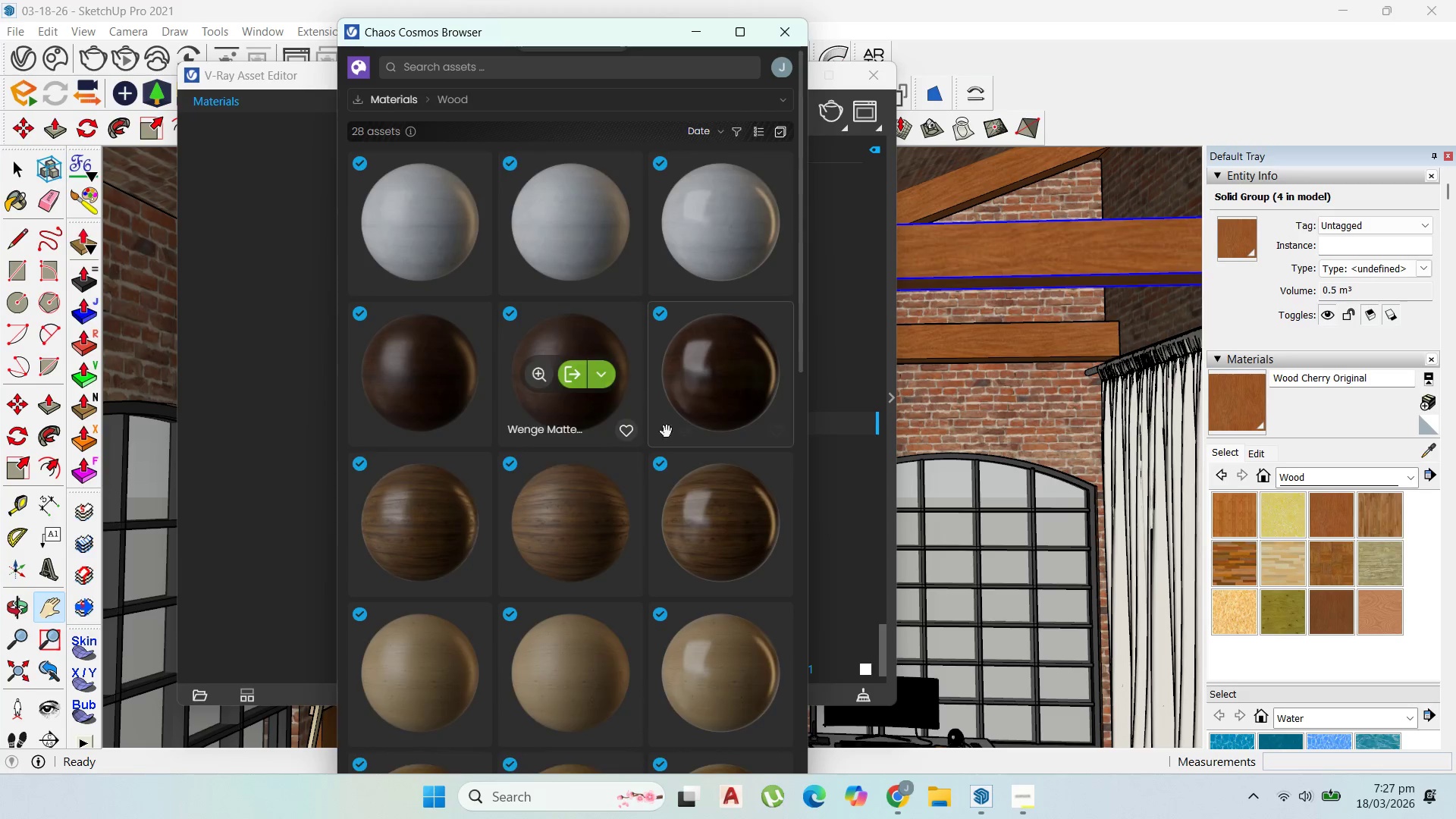 
scroll: coordinate [684, 527], scroll_direction: down, amount: 13.0
 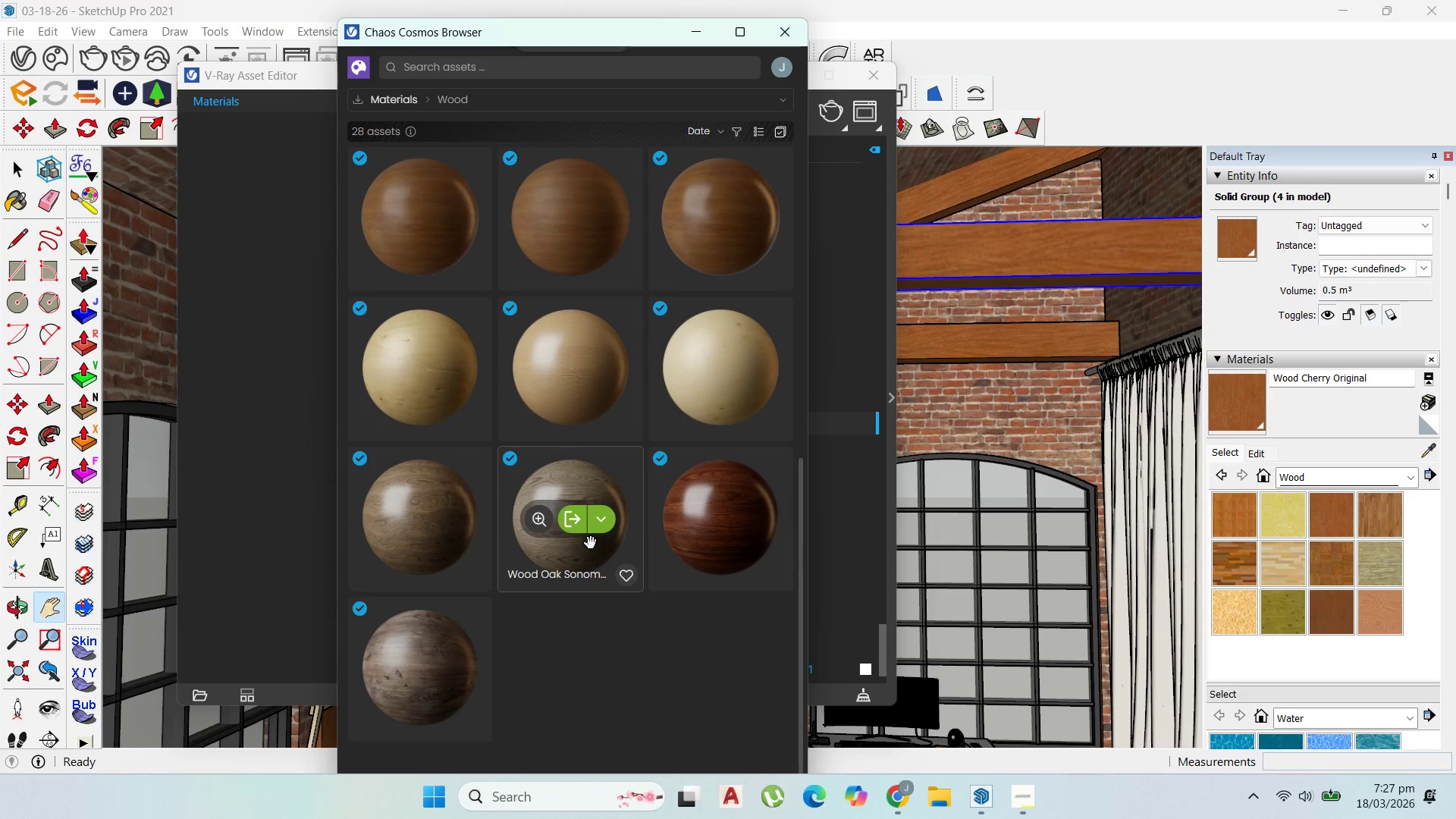 
scroll: coordinate [707, 497], scroll_direction: up, amount: 12.0
 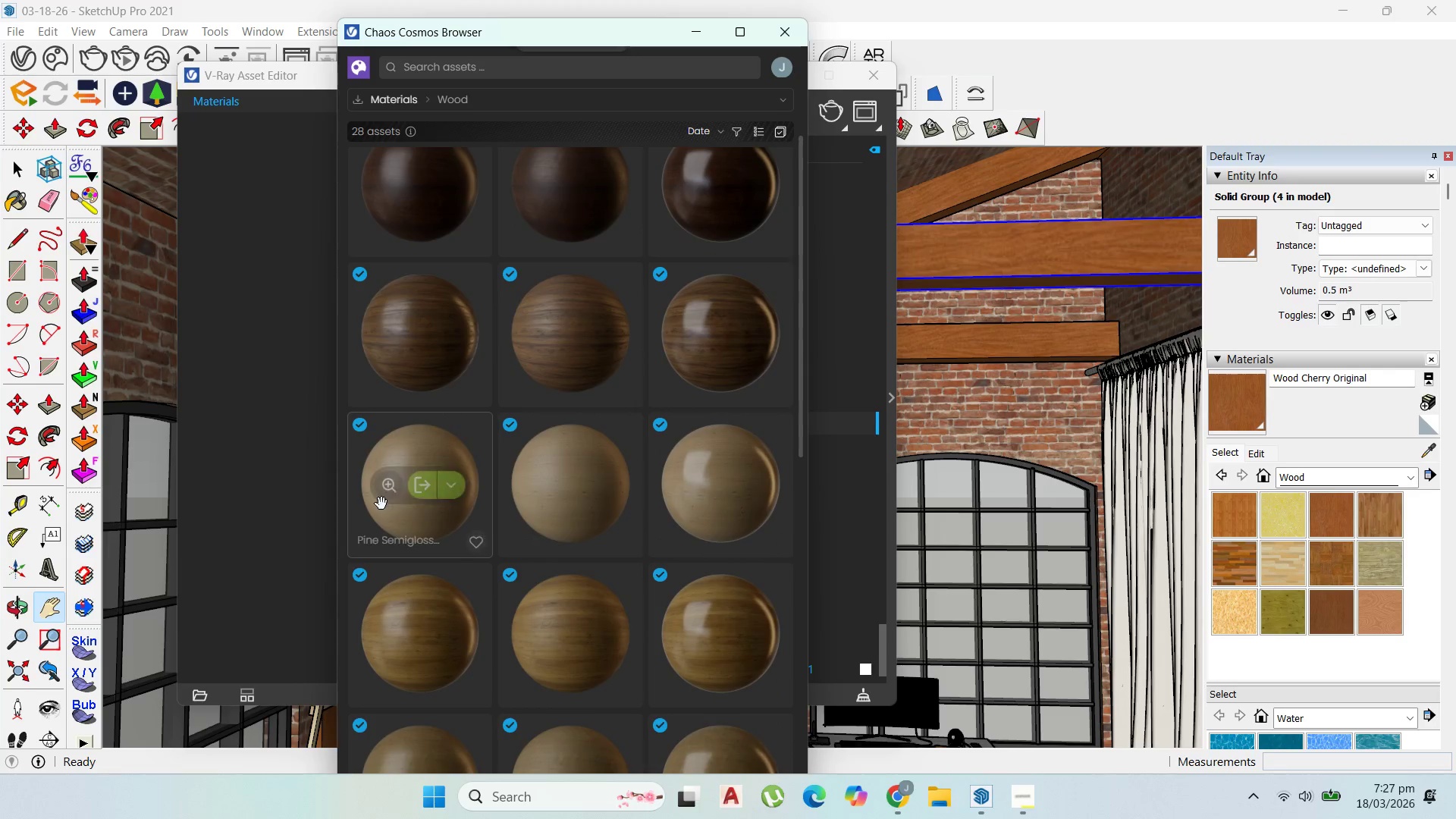 
scroll: coordinate [620, 613], scroll_direction: down, amount: 4.0
 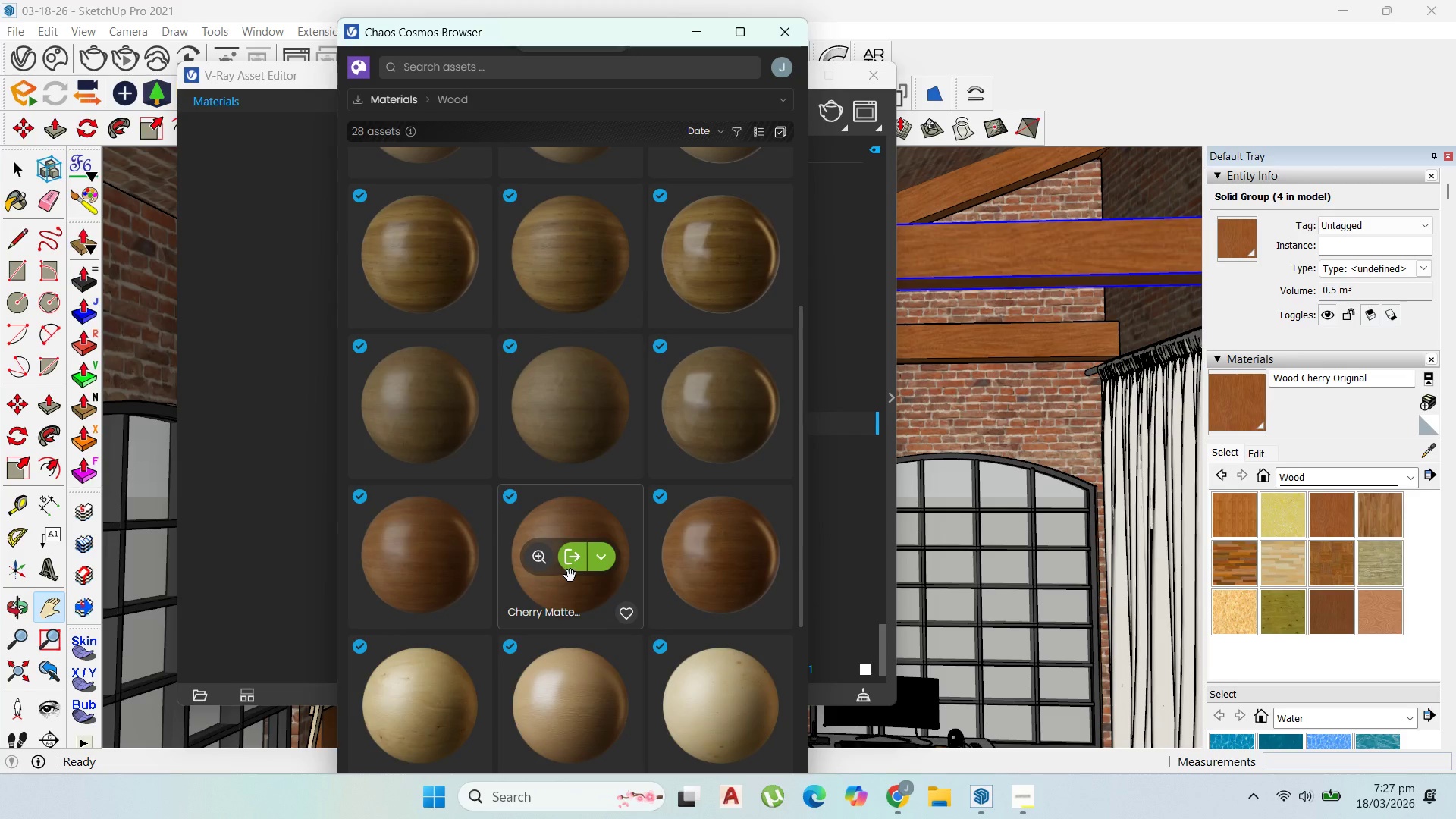 
left_click([574, 570])
 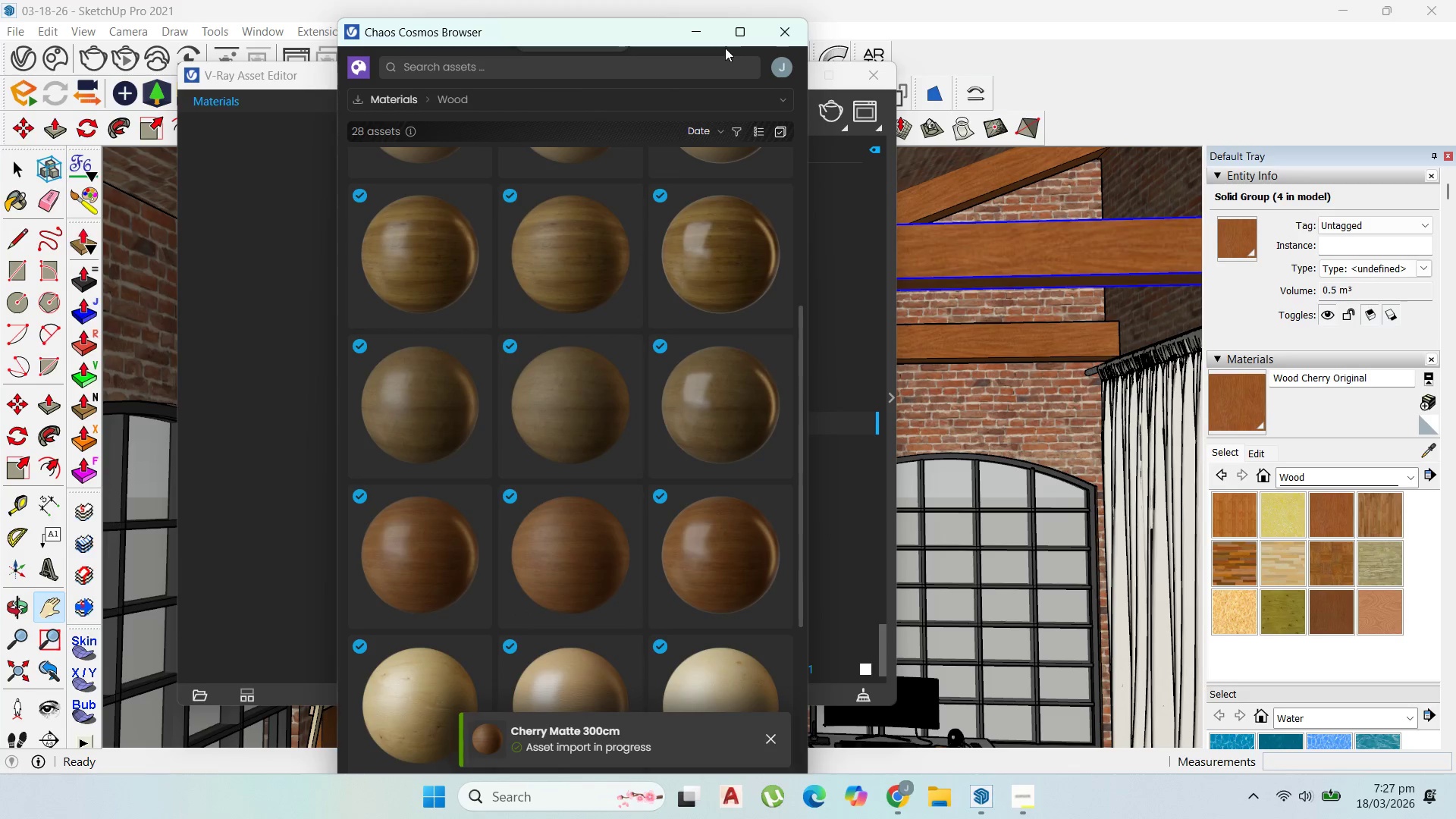 
left_click([711, 42])
 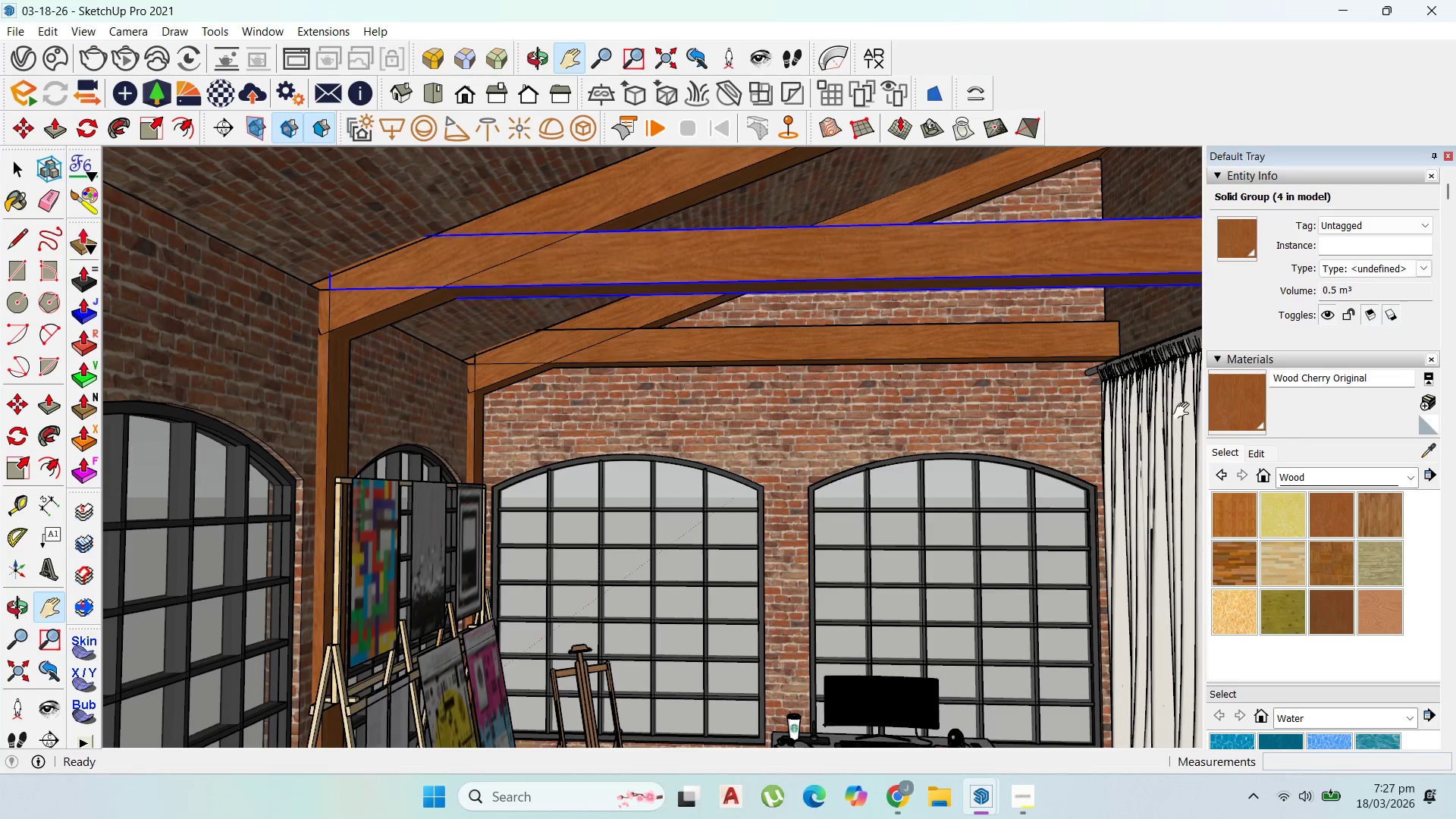 
left_click([21, 66])
 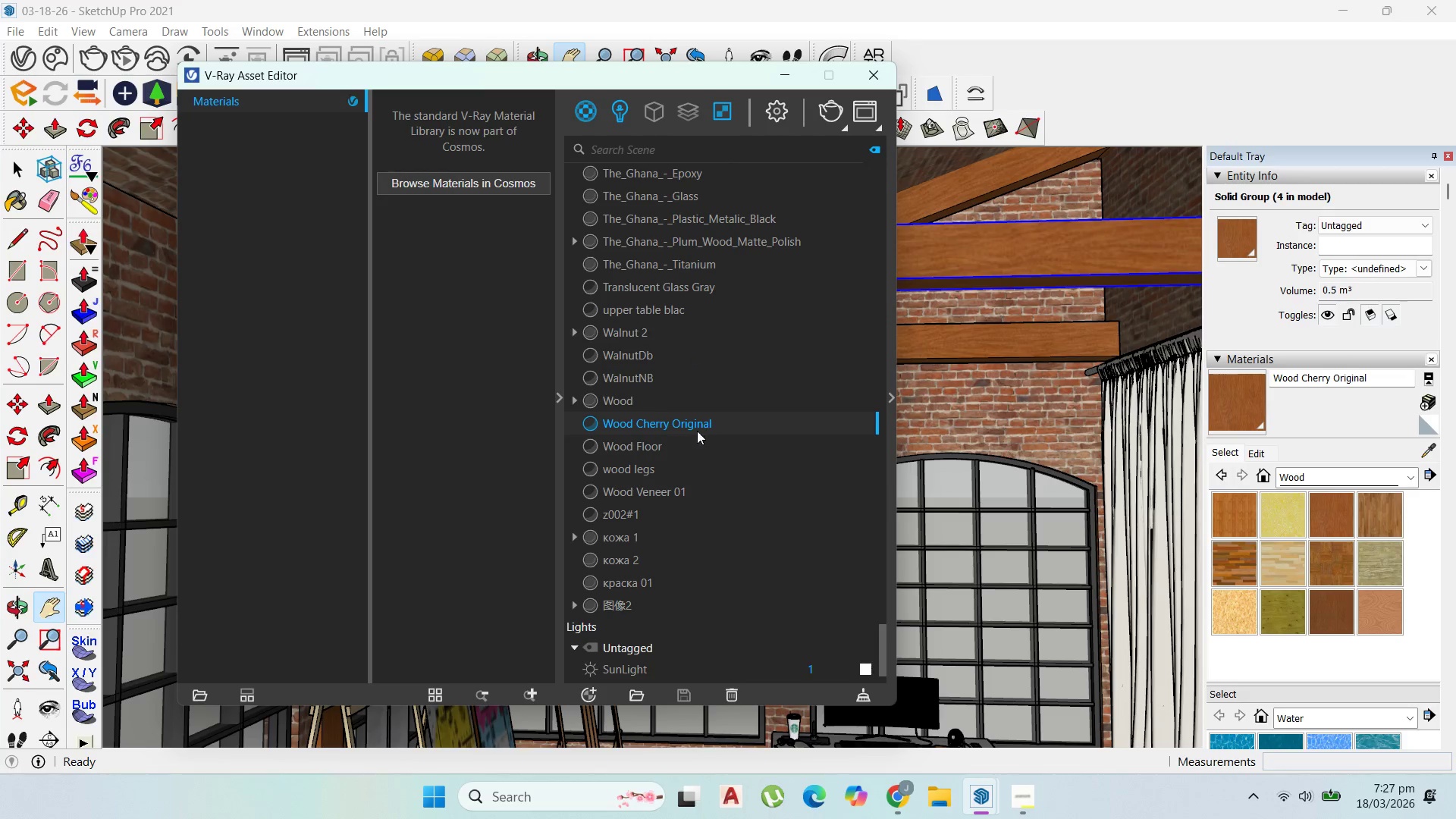 
left_click([692, 425])
 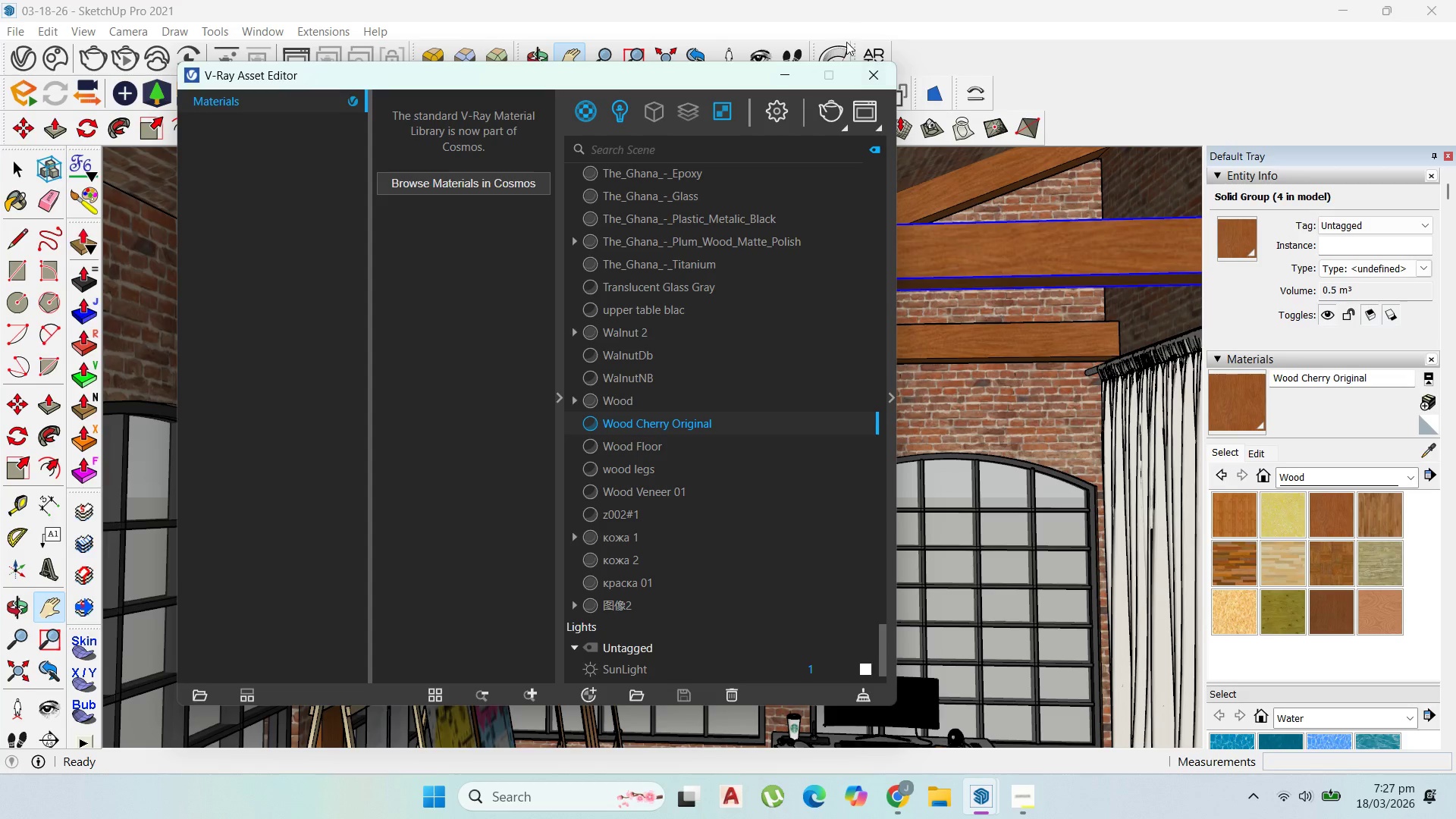 
left_click([783, 73])
 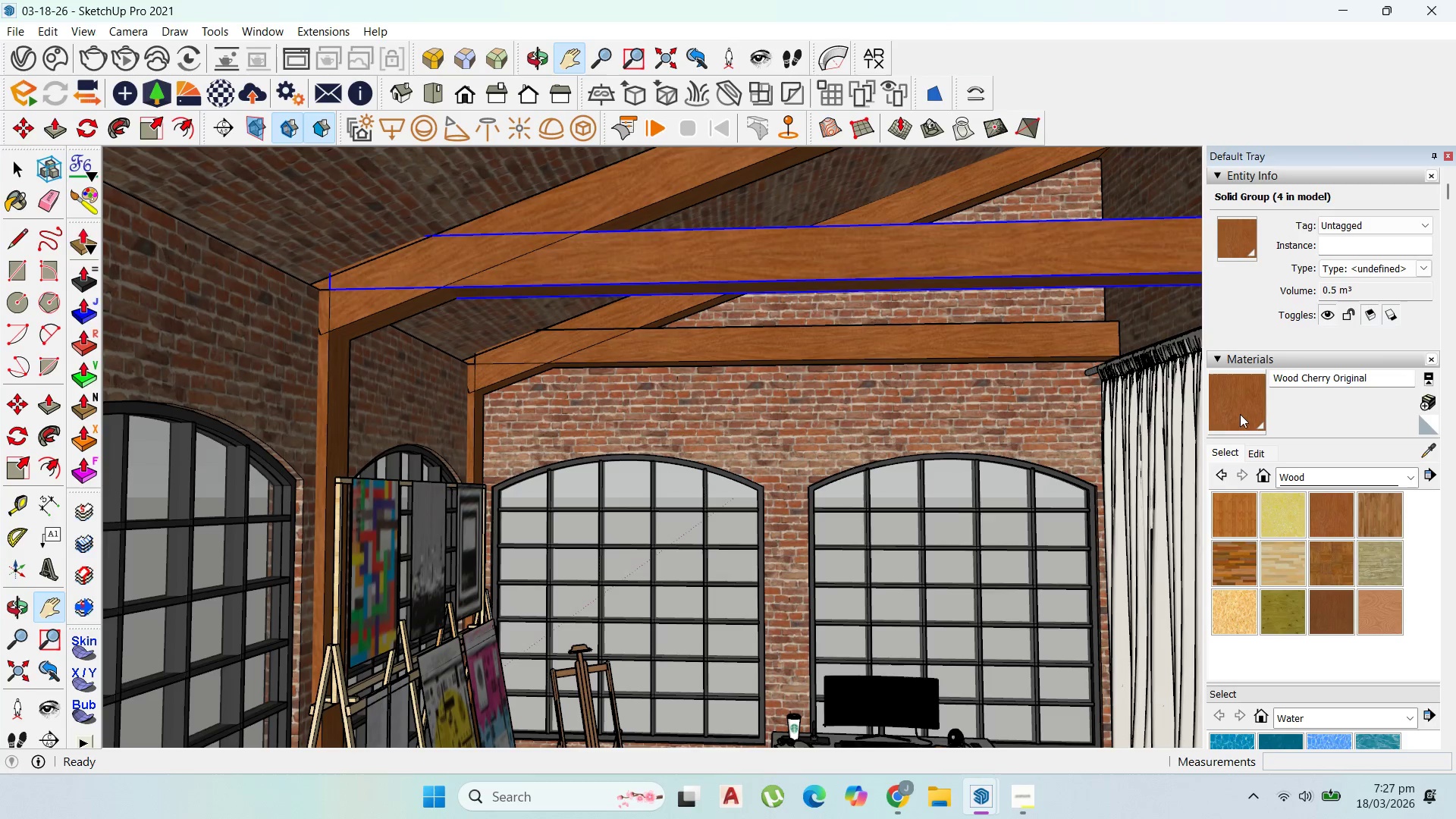 
left_click([1241, 416])
 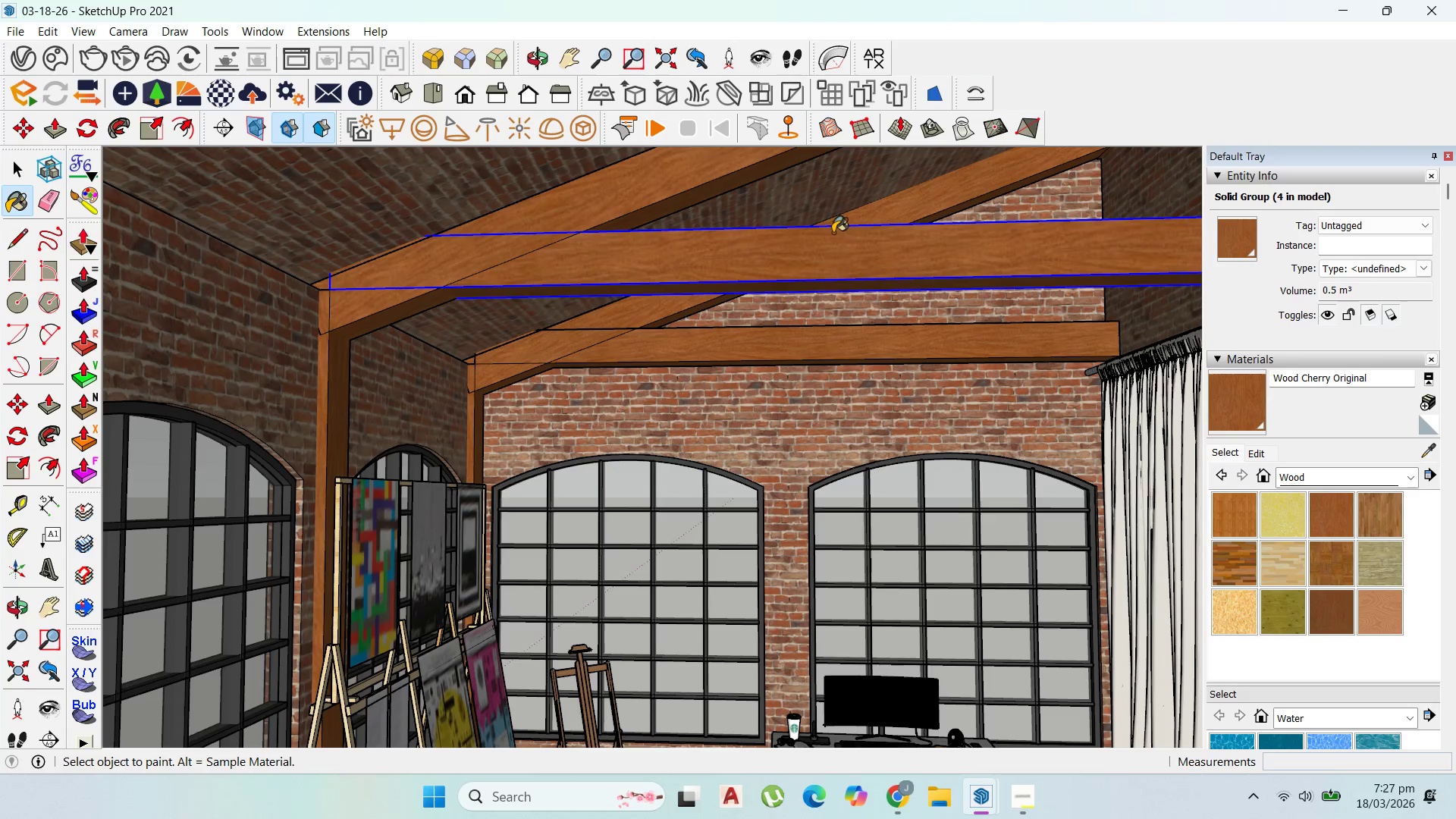 
left_click([839, 252])
 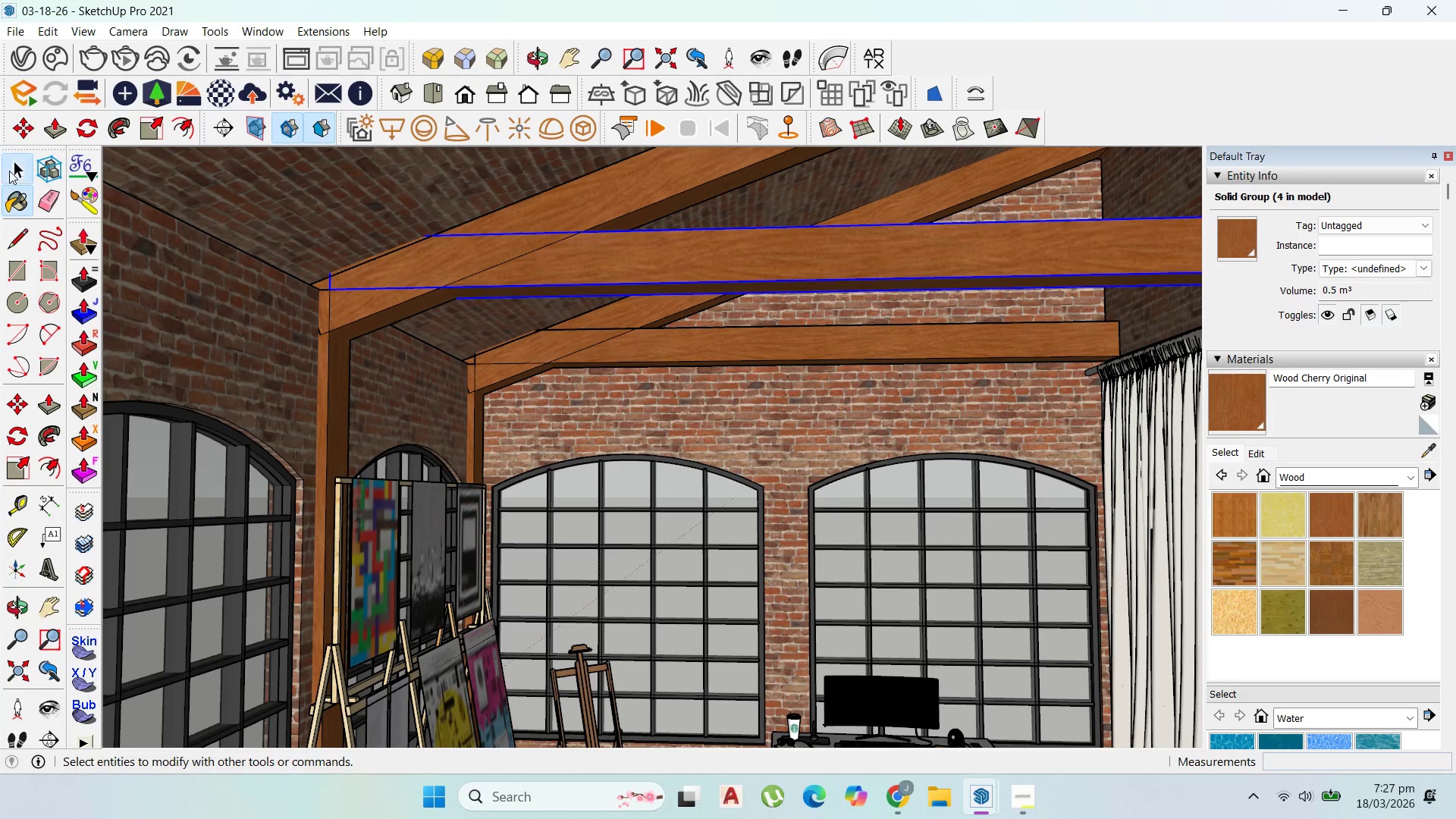 
double_click([698, 271])
 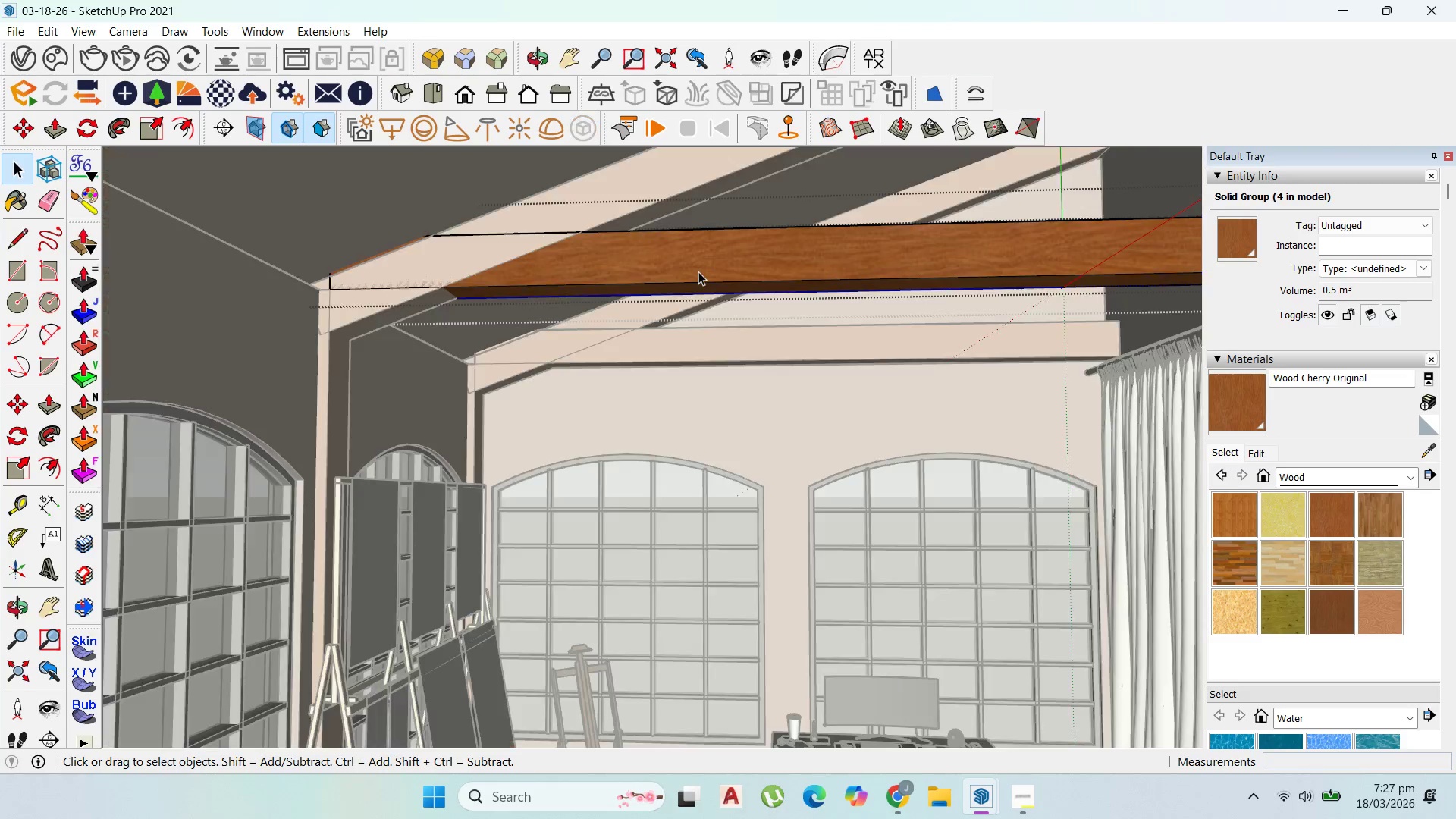 
triple_click([698, 271])
 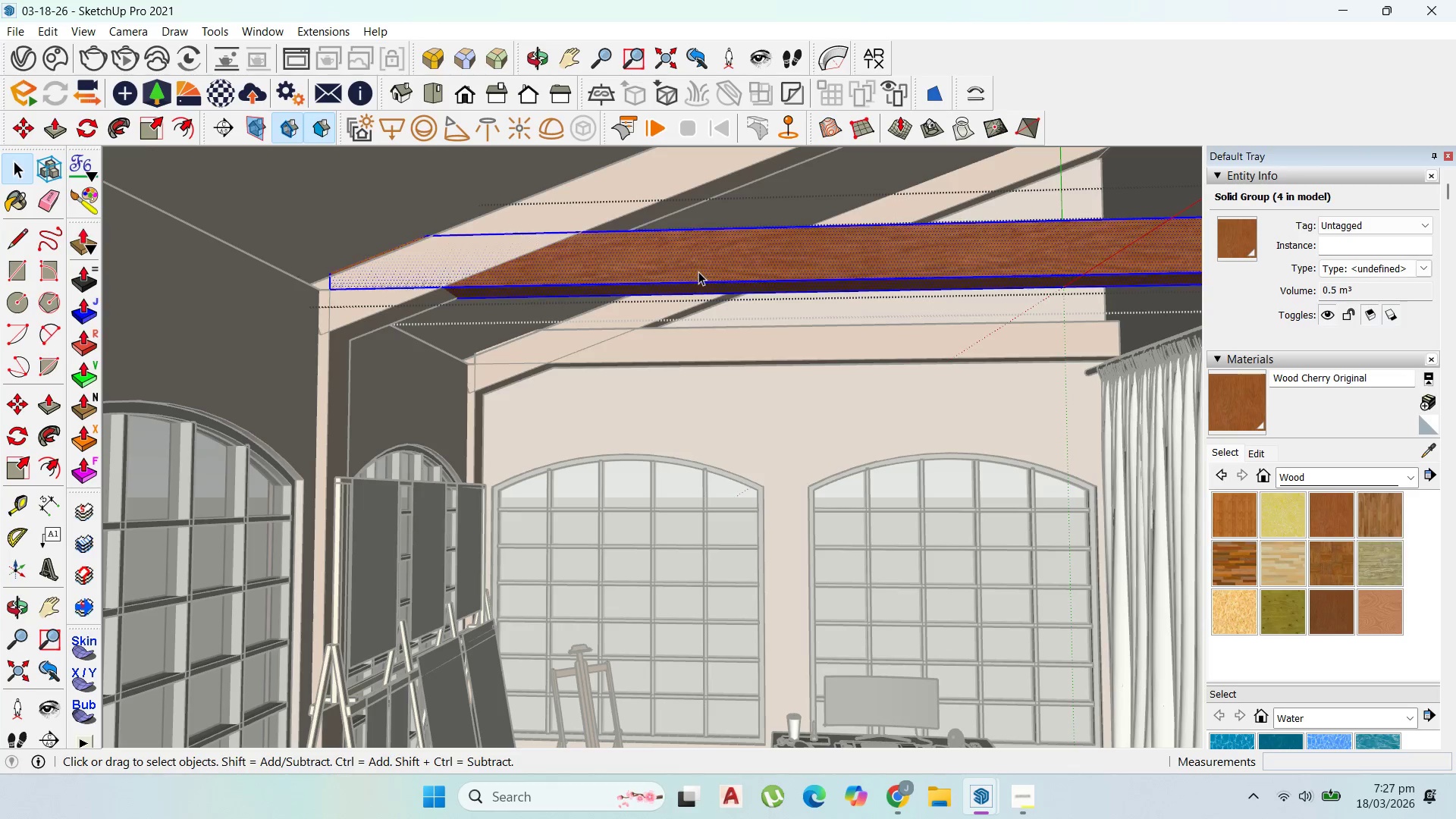 
triple_click([698, 271])
 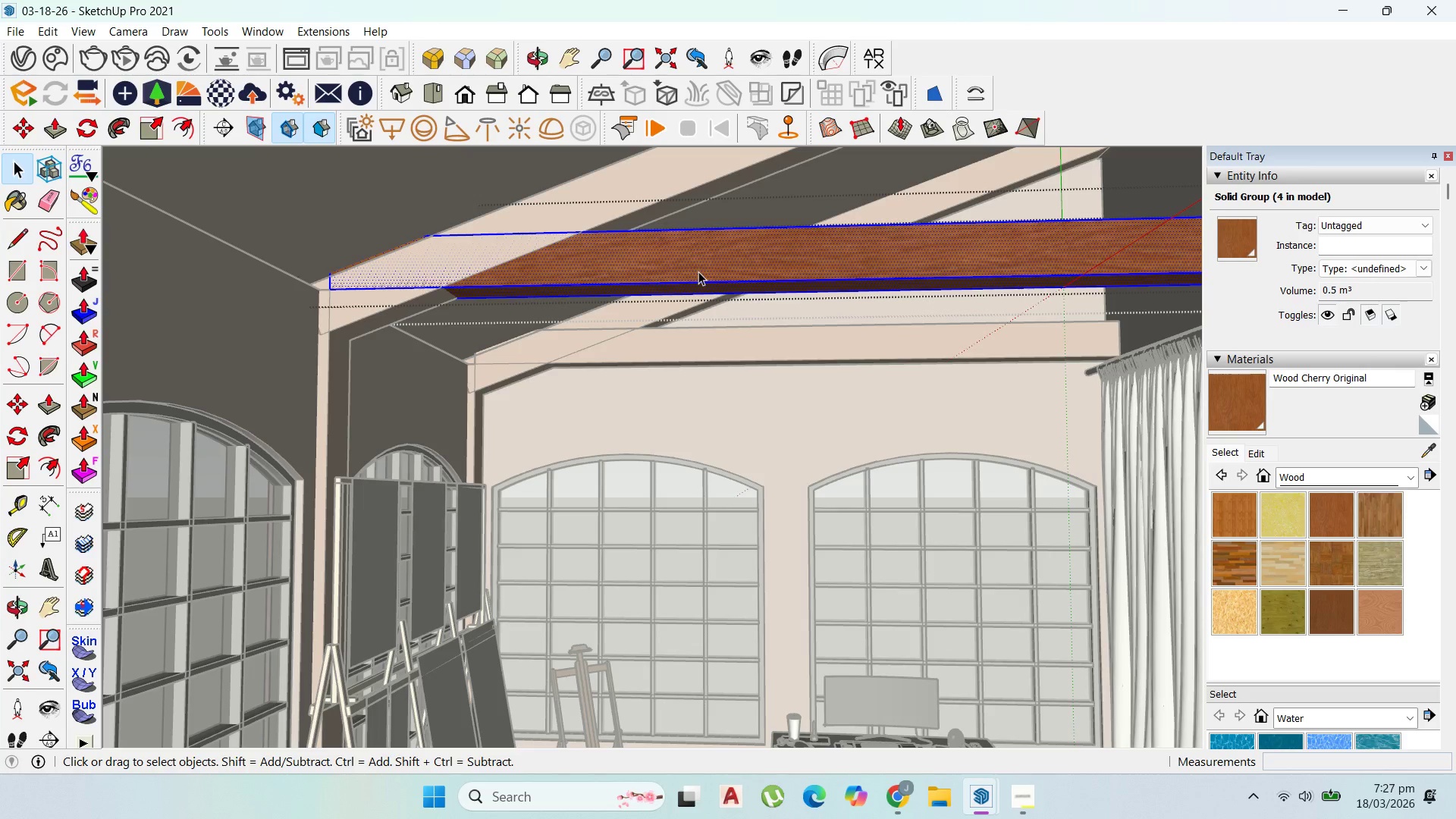 
triple_click([698, 271])
 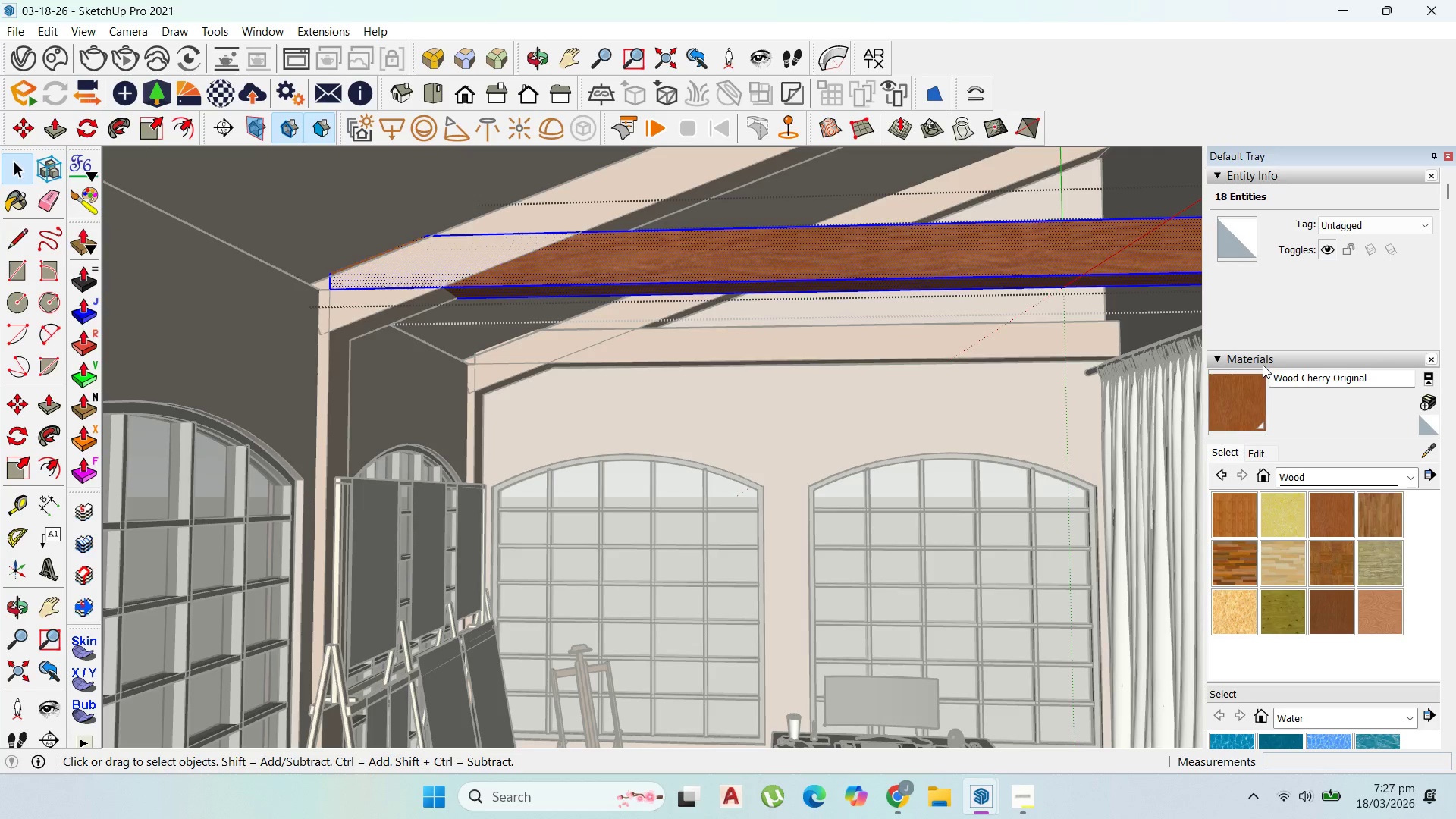 
left_click([1246, 402])
 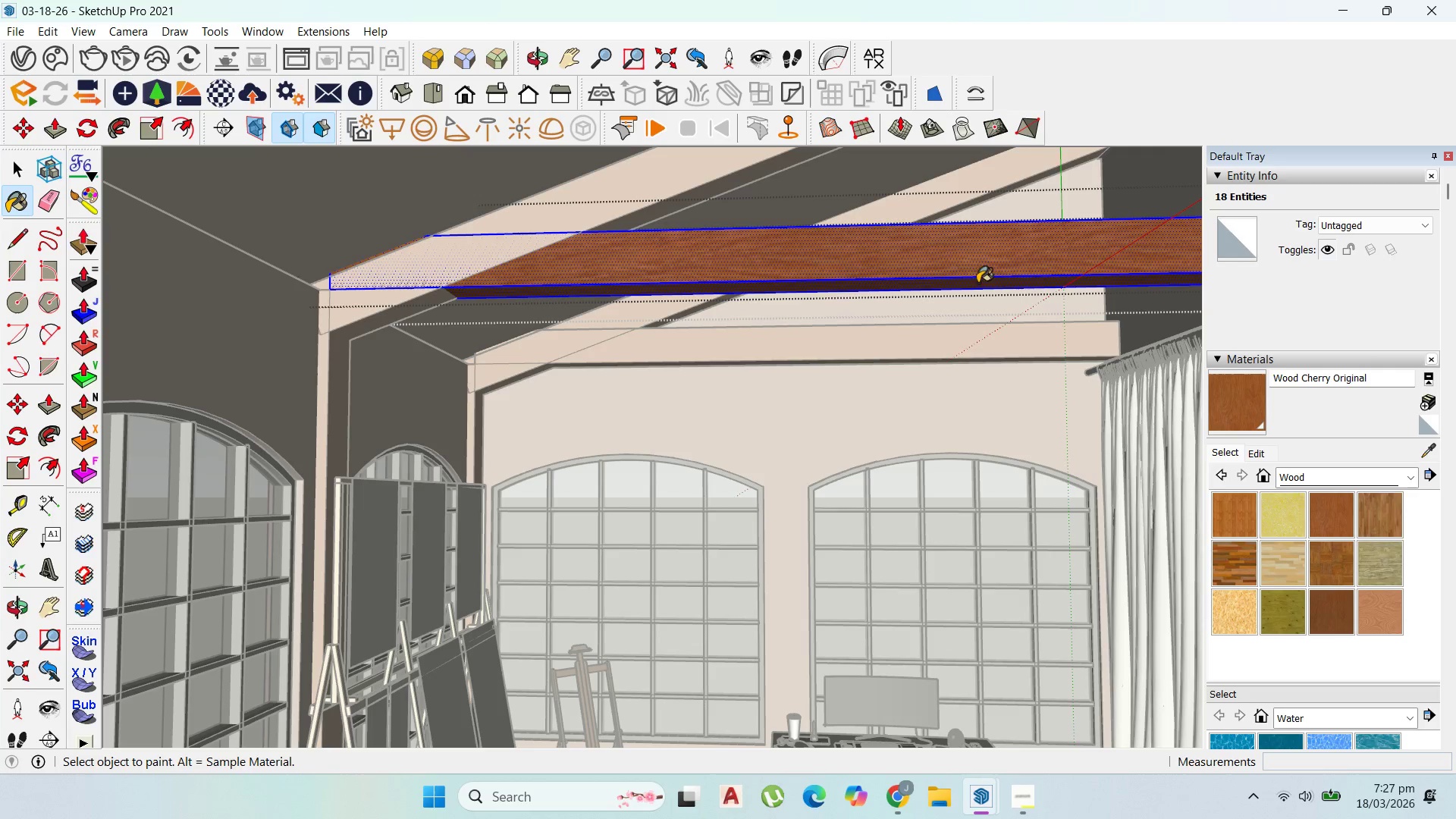 
triple_click([982, 278])
 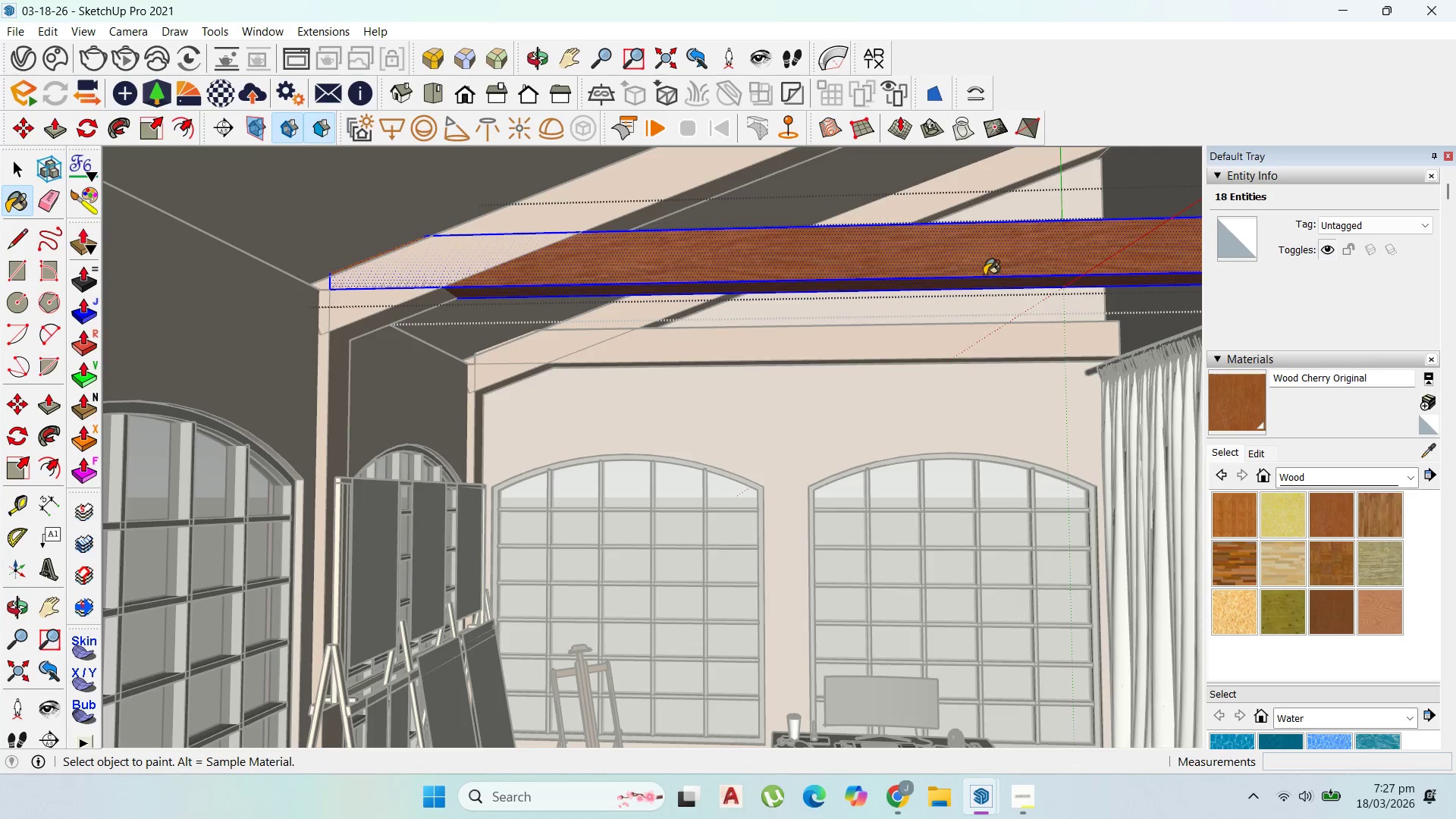 
triple_click([985, 272])
 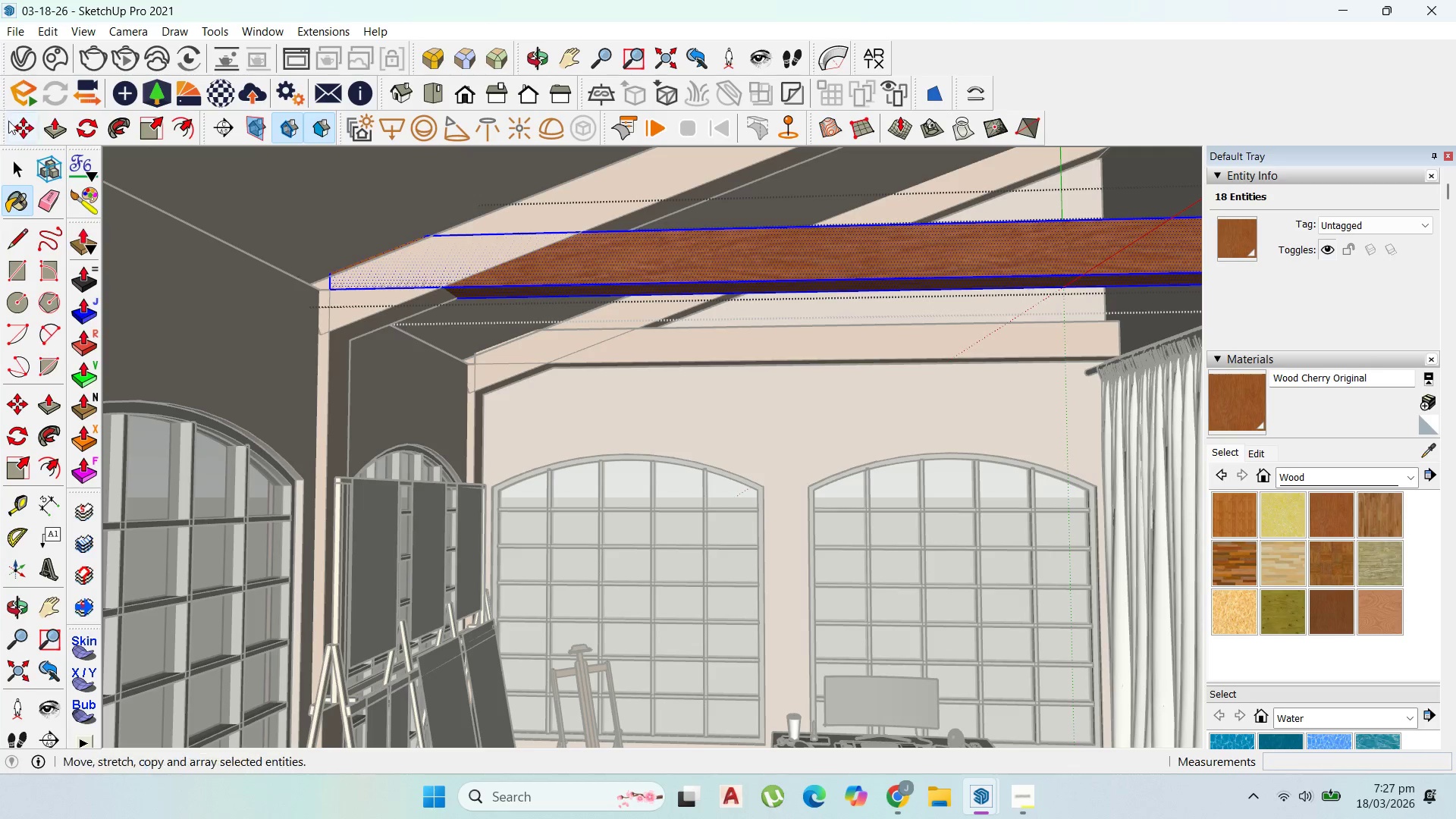 
key(Escape)
 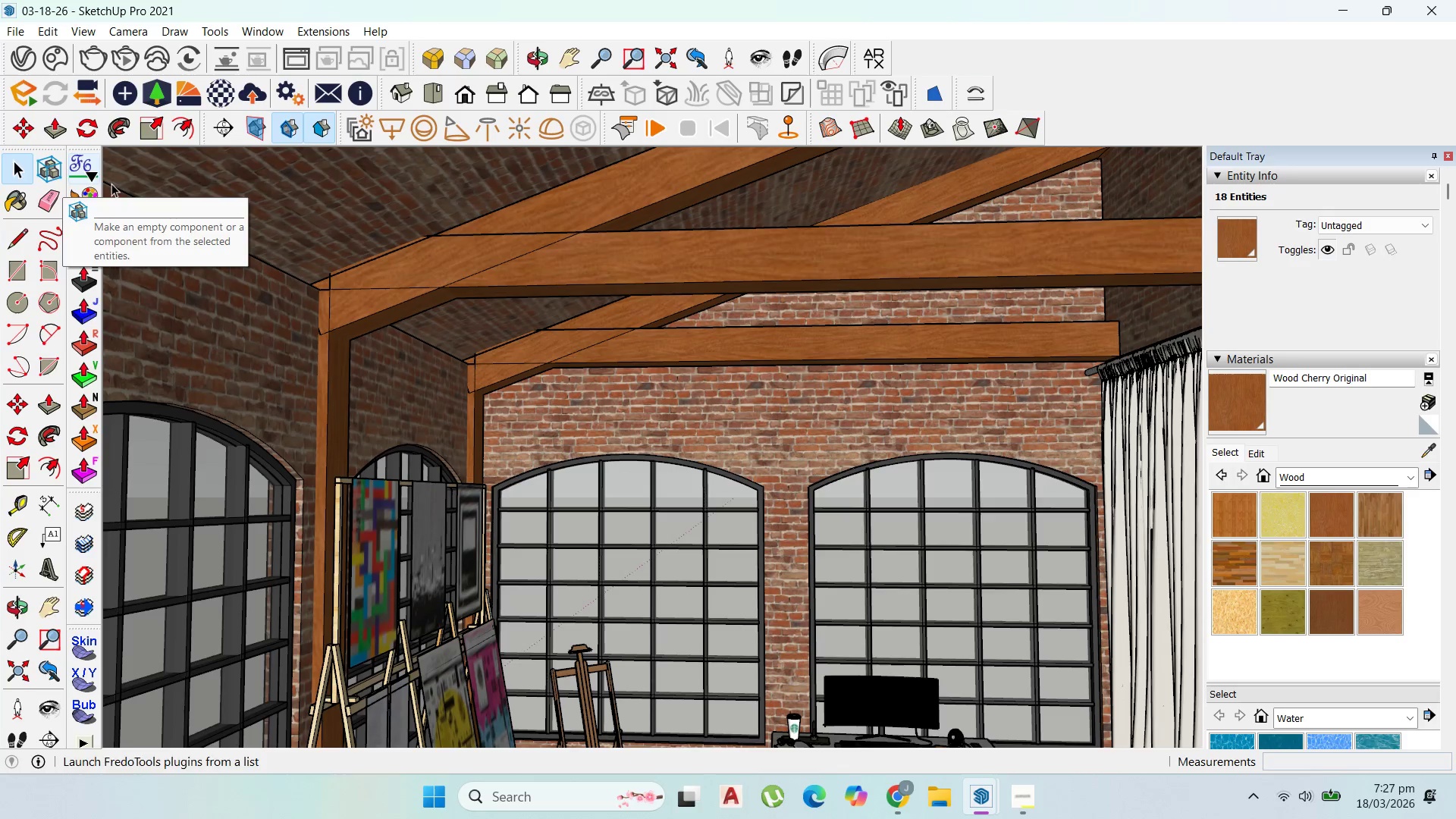 
key(Escape)
 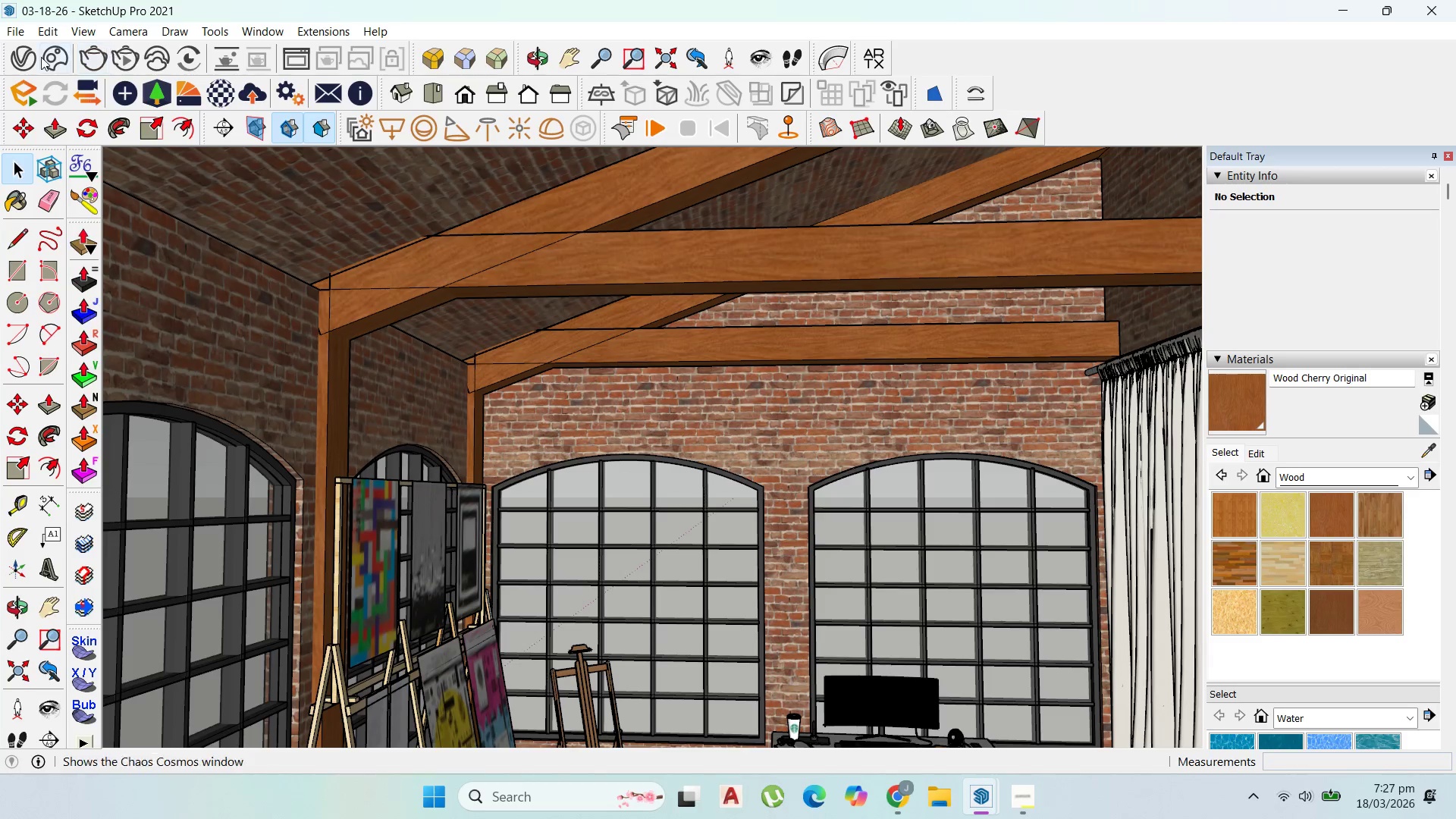 
left_click([18, 62])
 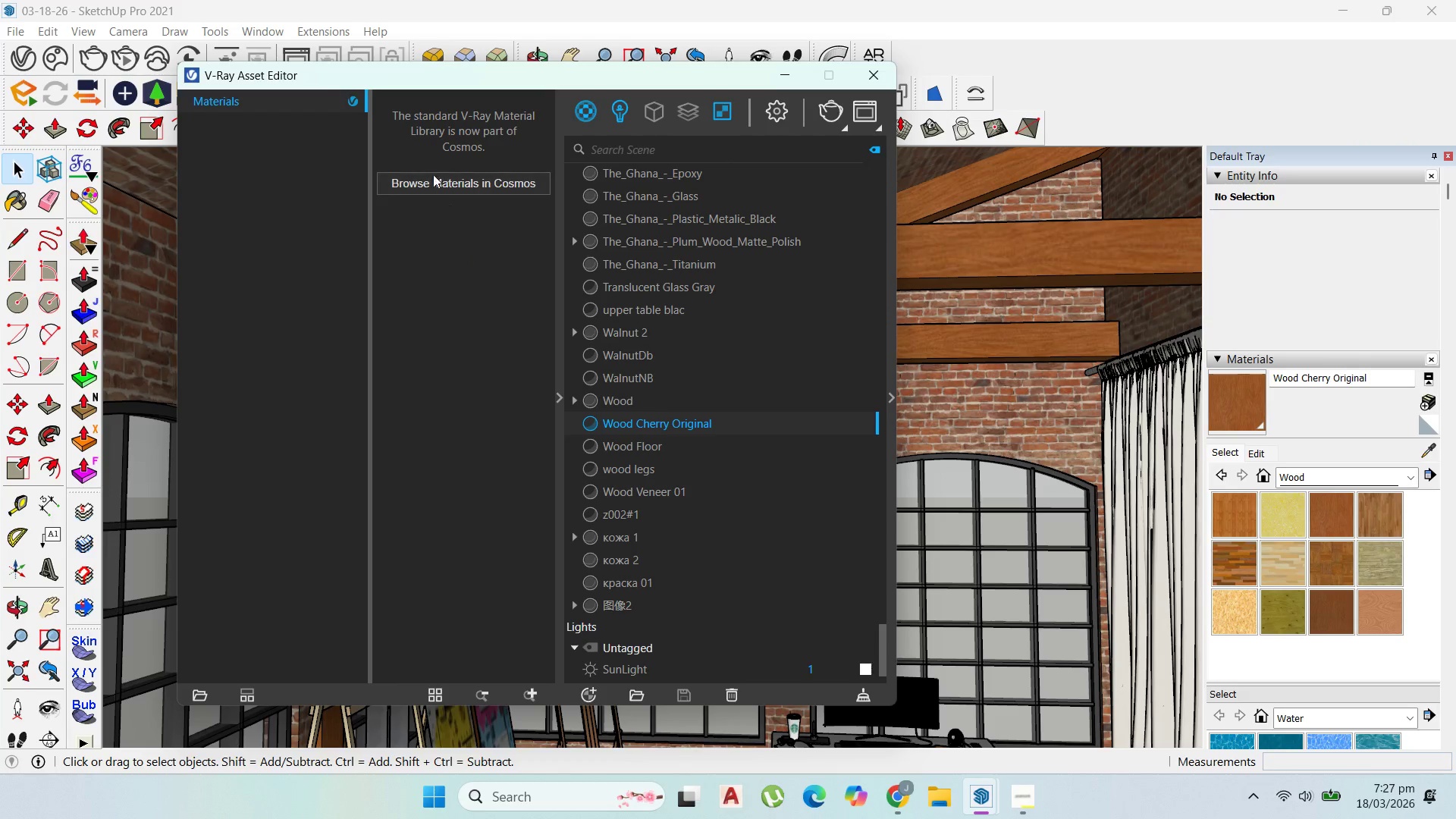 
left_click([431, 190])
 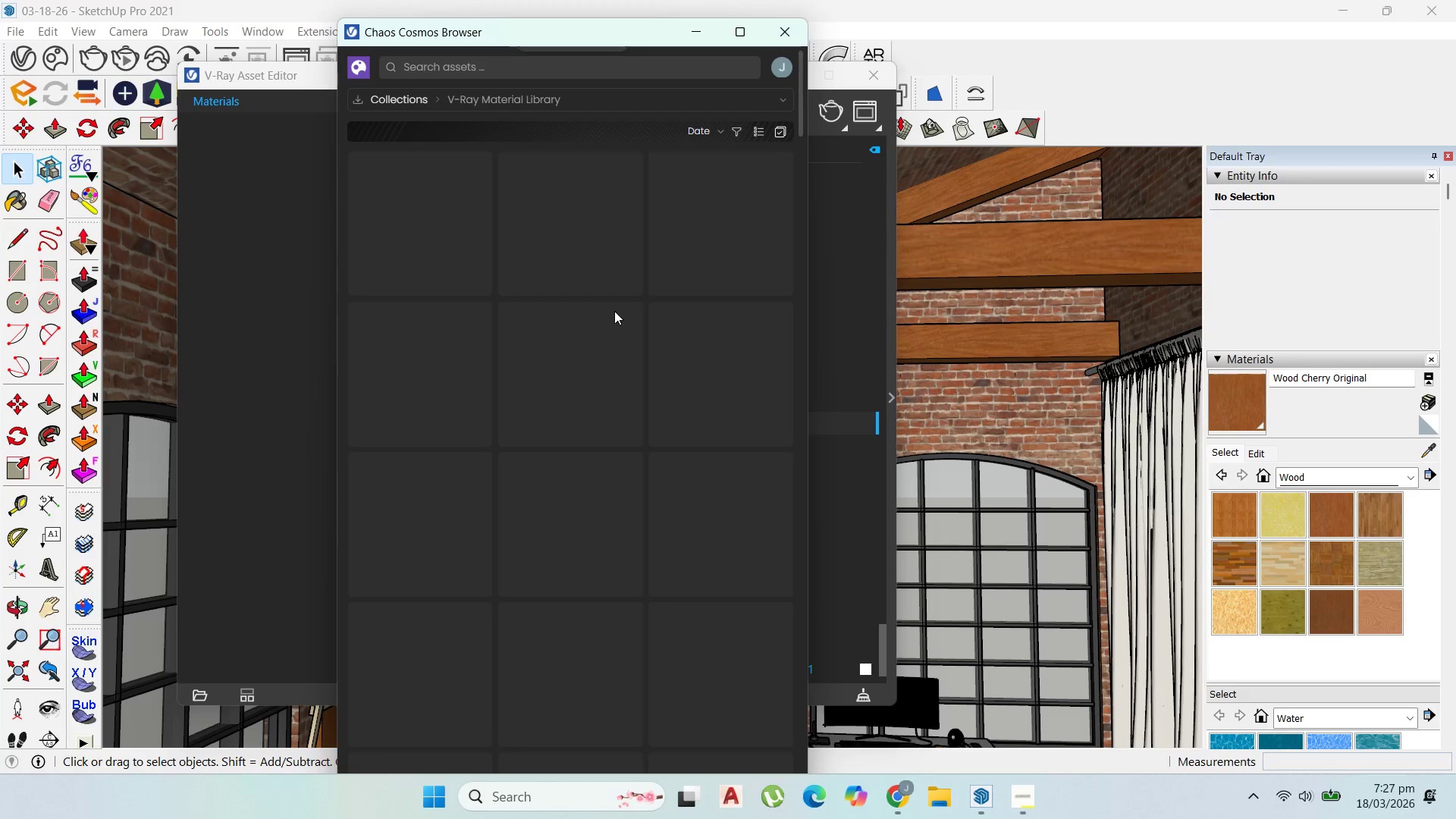 
left_click([433, 101])
 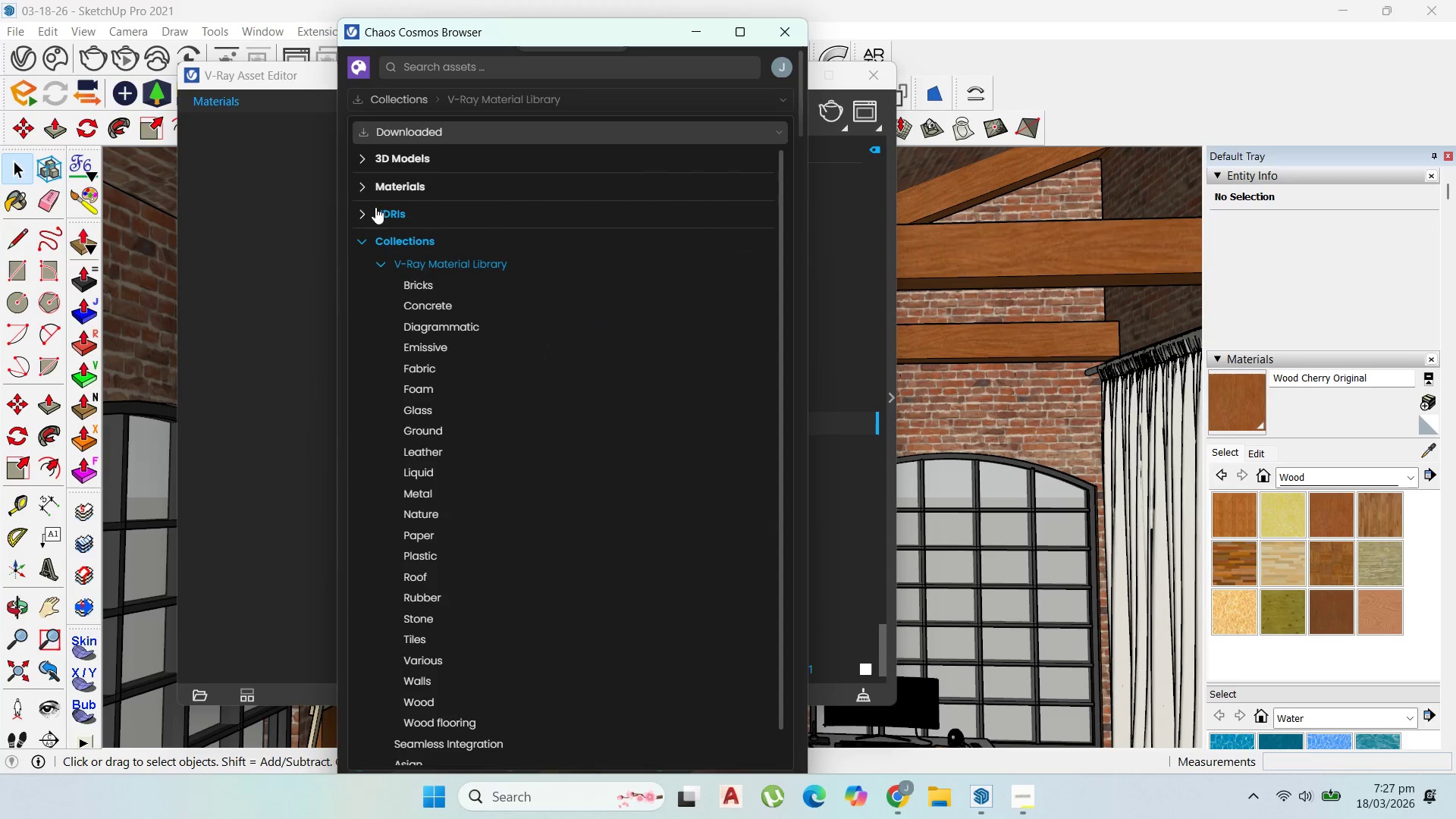 
left_click([363, 188])
 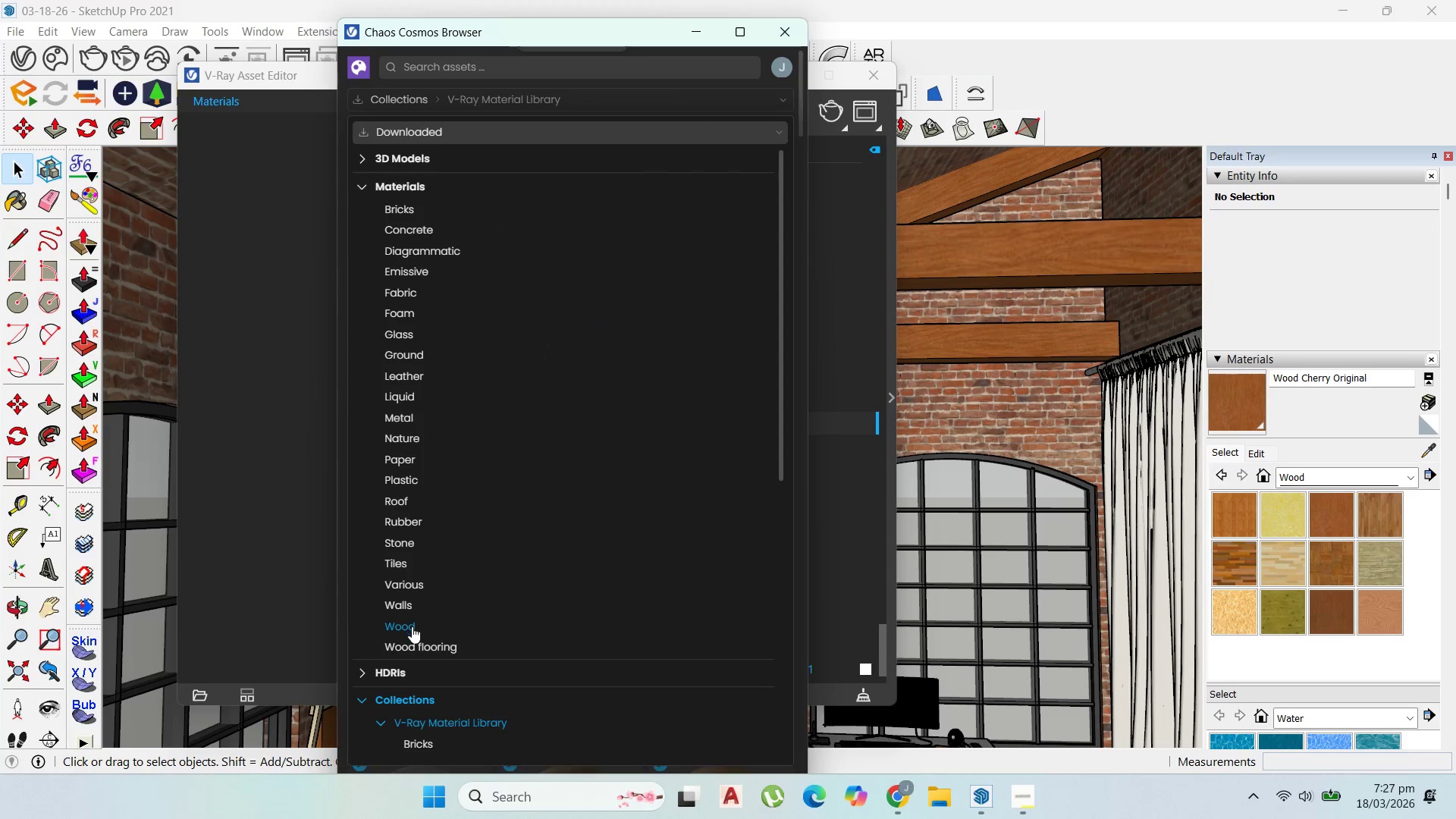 
left_click([411, 629])
 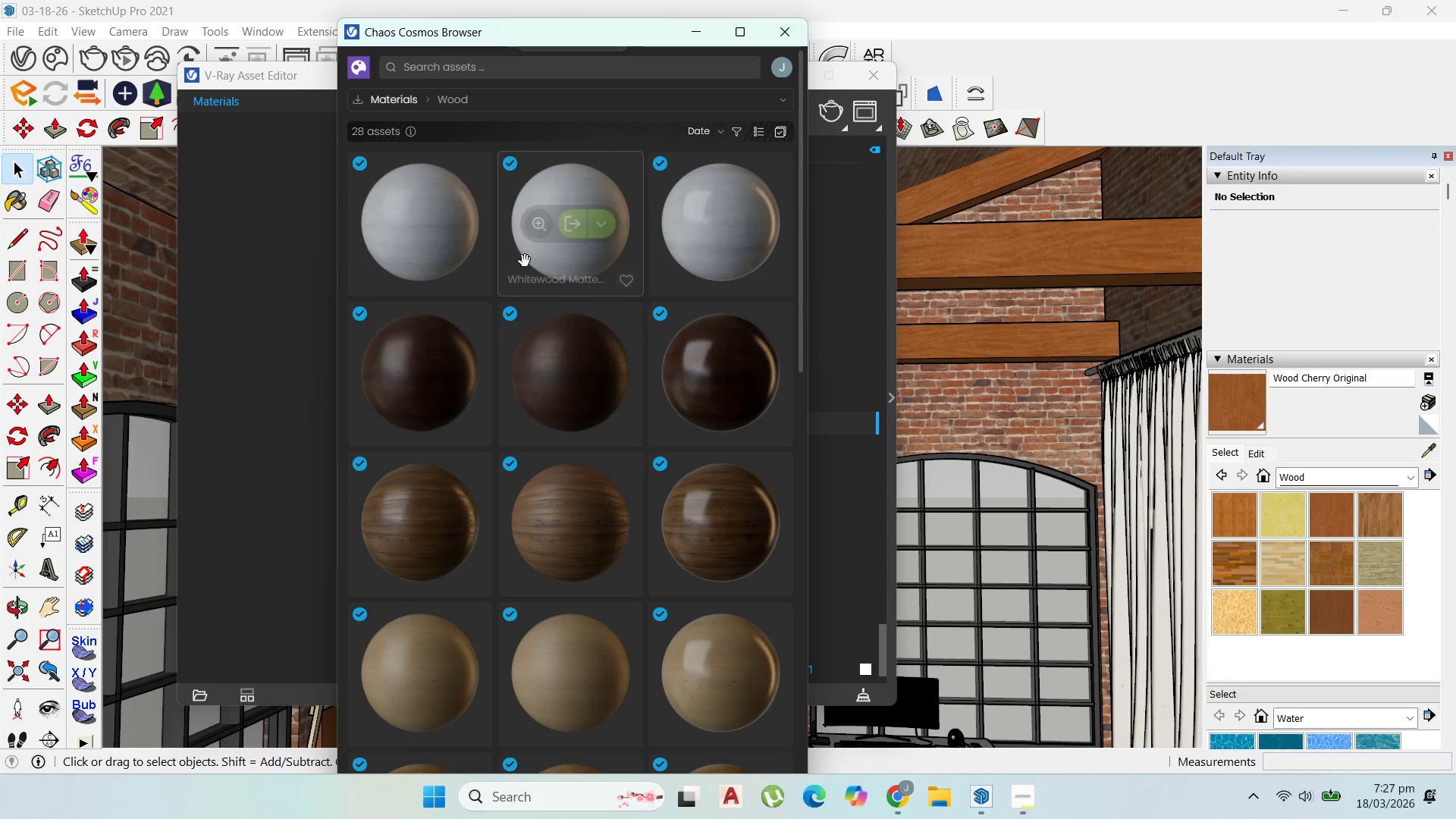 
scroll: coordinate [668, 517], scroll_direction: down, amount: 6.0
 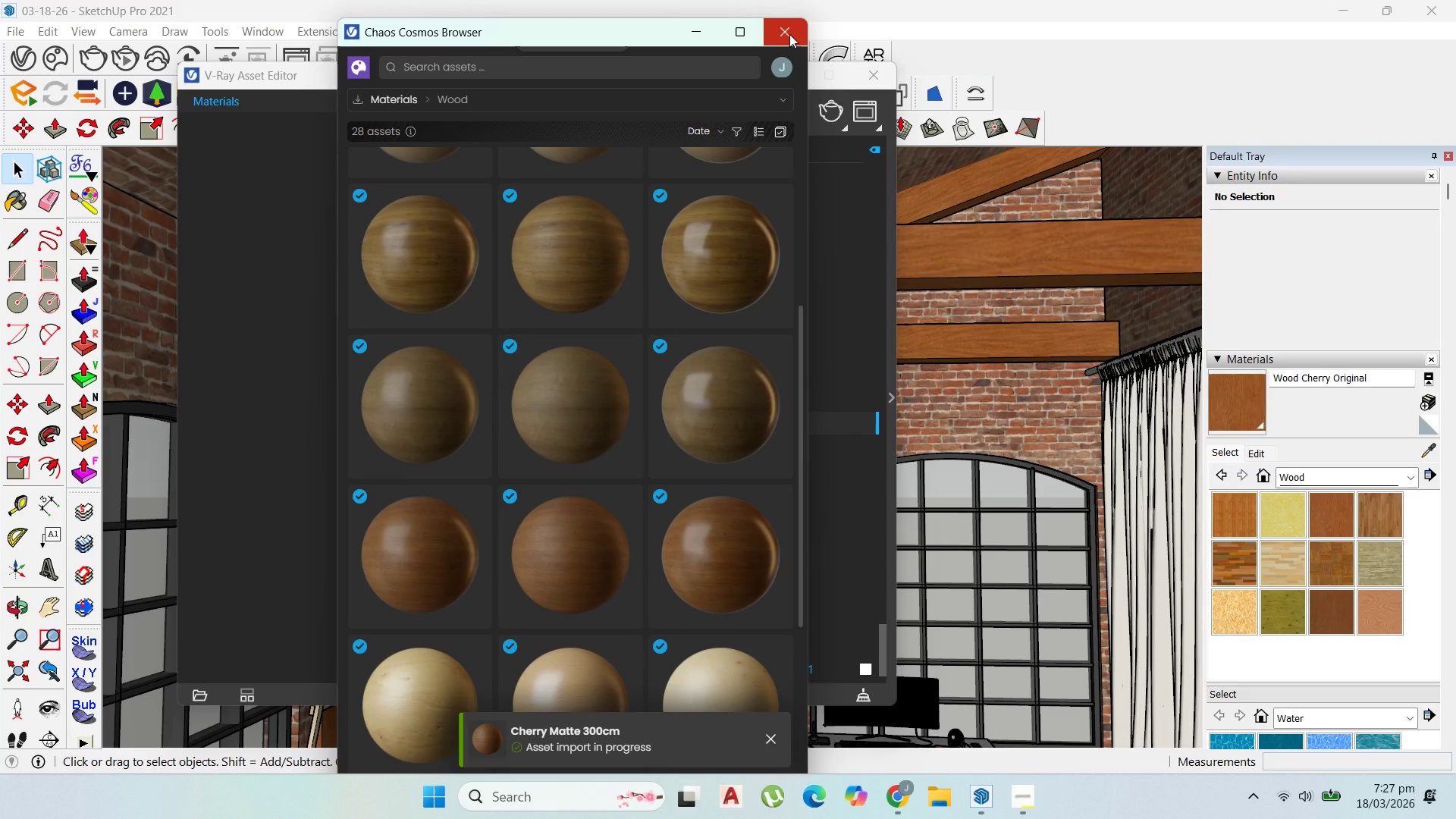 
wait(9.99)
 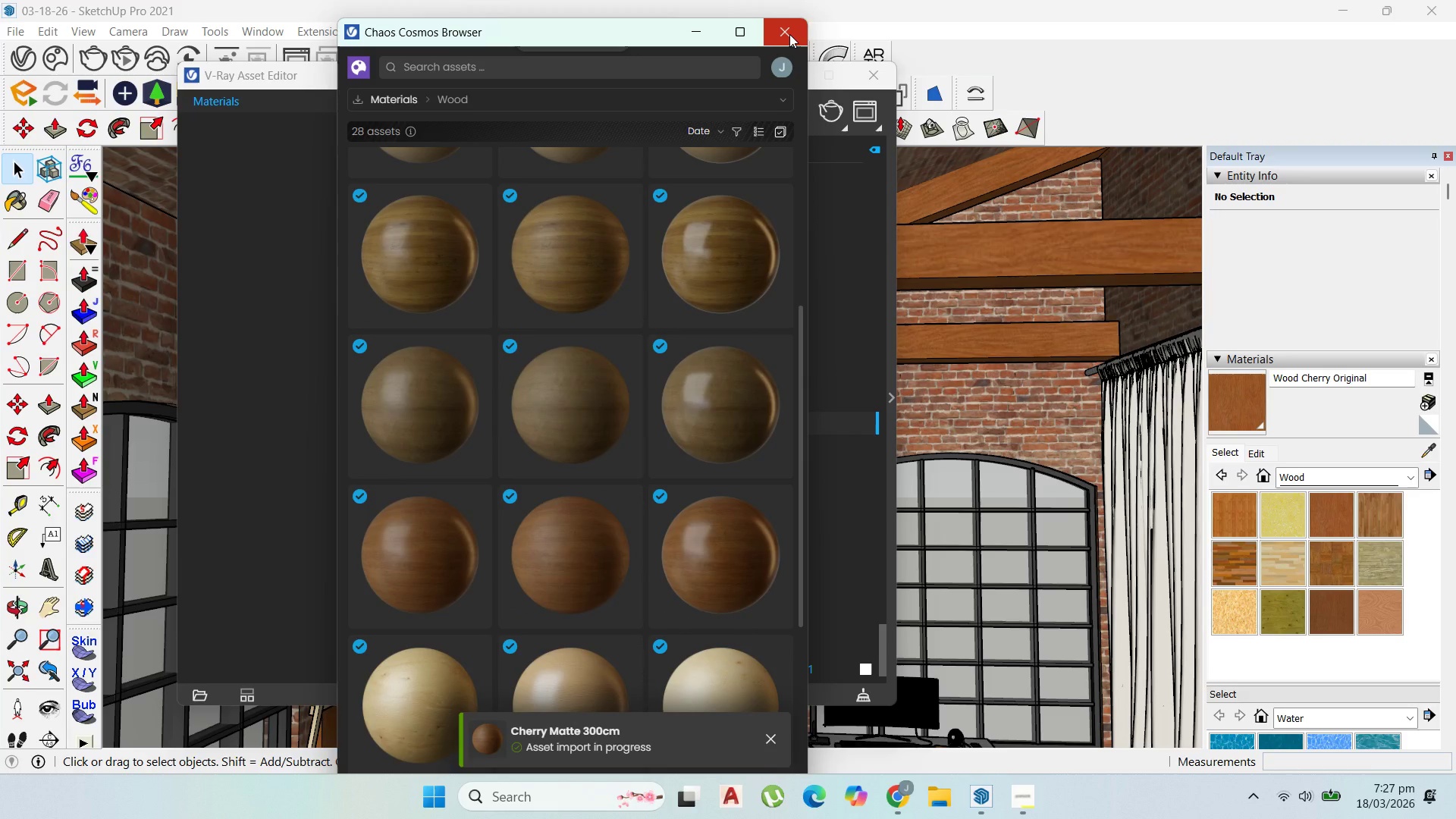 
left_click([698, 30])
 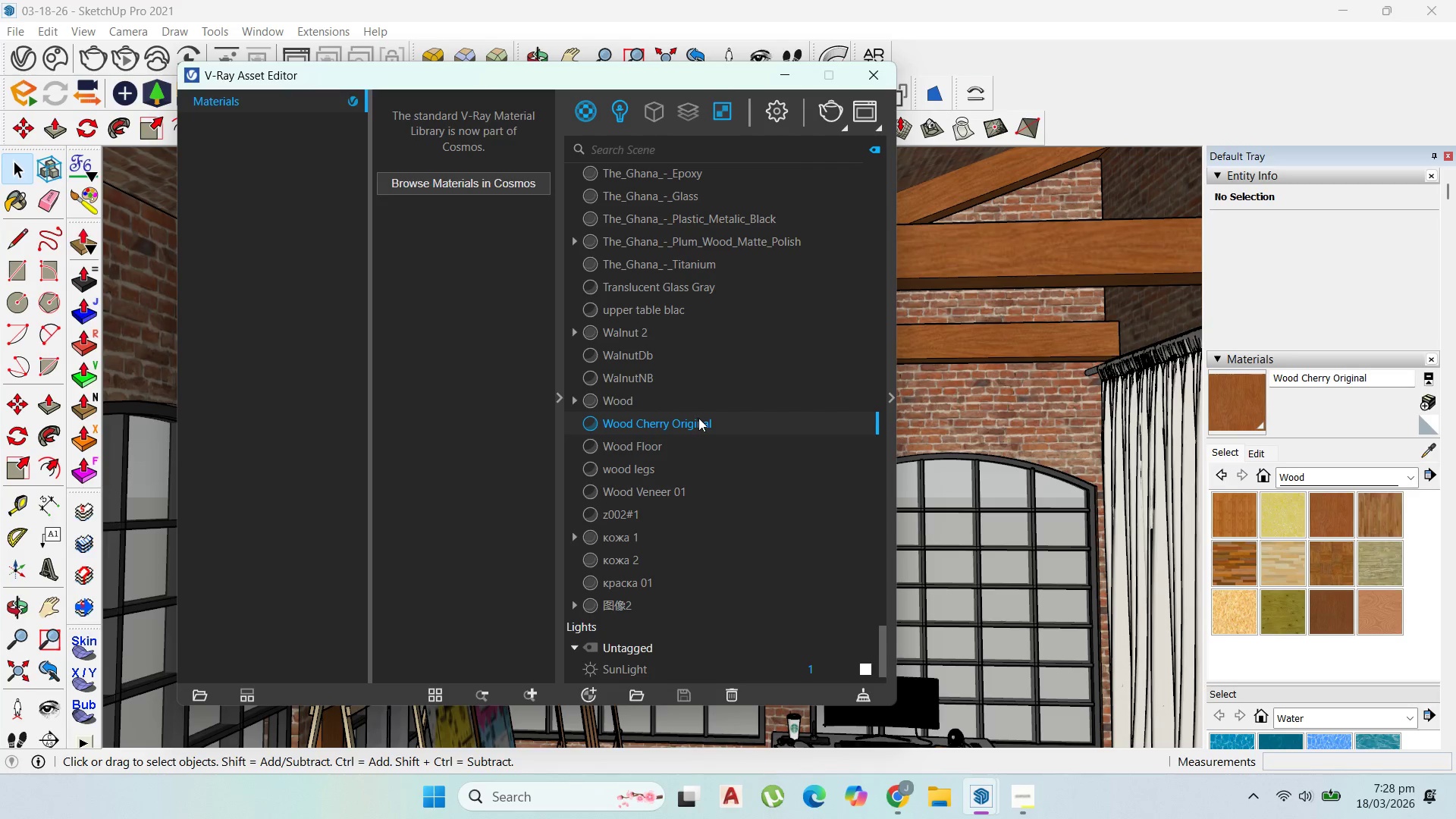 
scroll: coordinate [703, 414], scroll_direction: up, amount: 48.0
 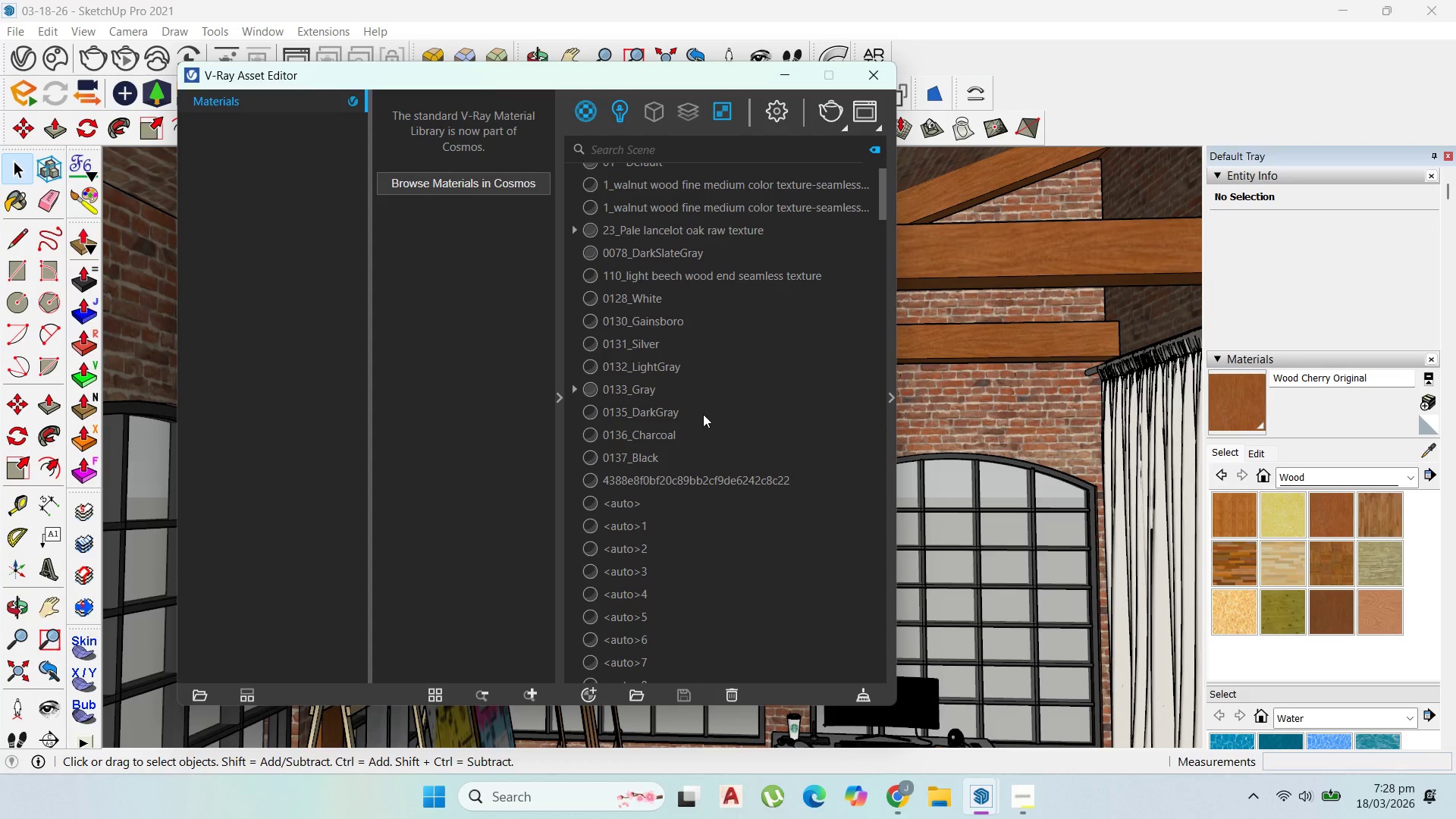 
scroll: coordinate [704, 413], scroll_direction: down, amount: 13.0
 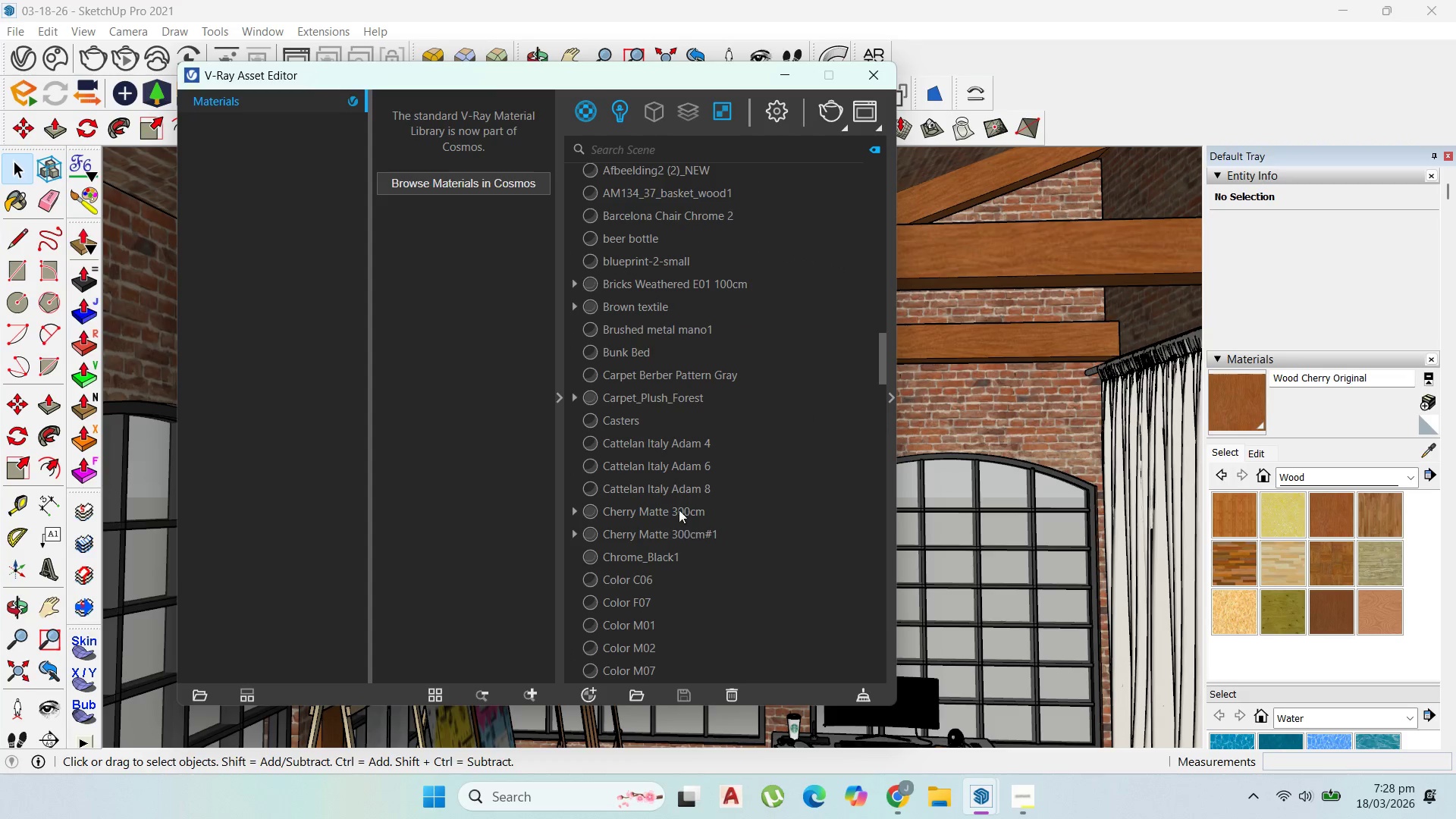 
left_click([677, 504])
 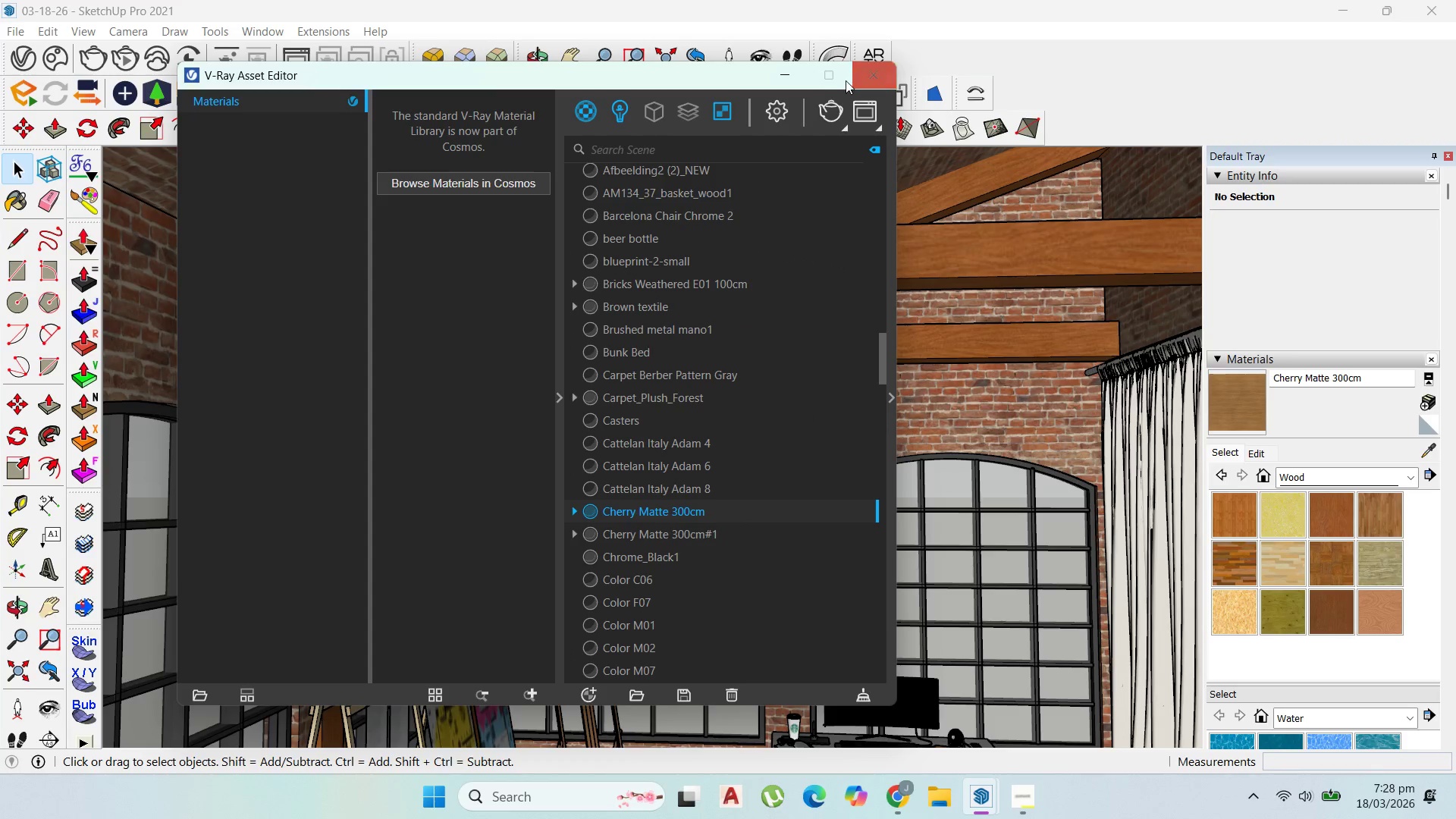 
left_click([795, 79])
 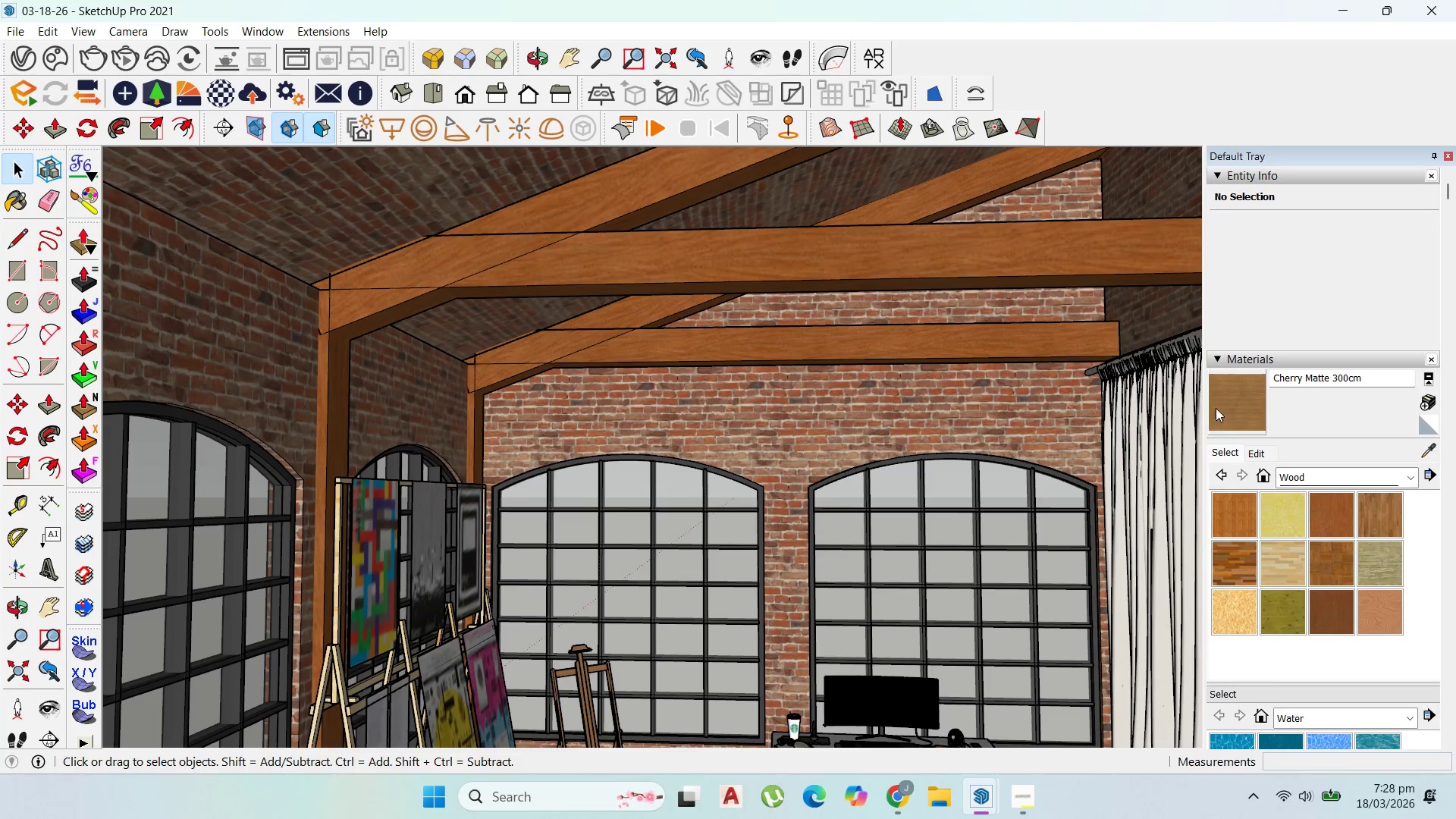 
left_click([1231, 418])
 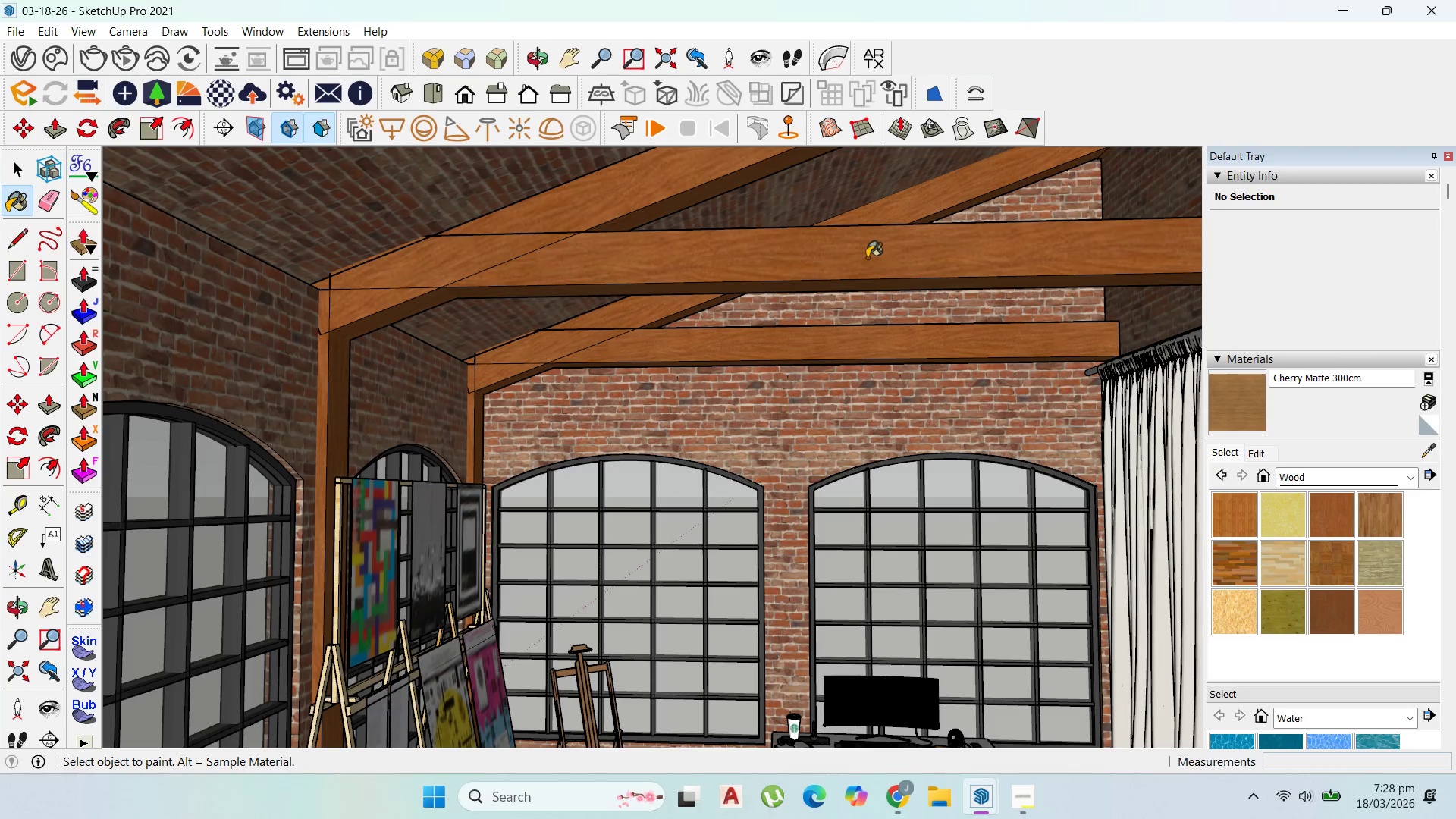 
left_click([866, 259])
 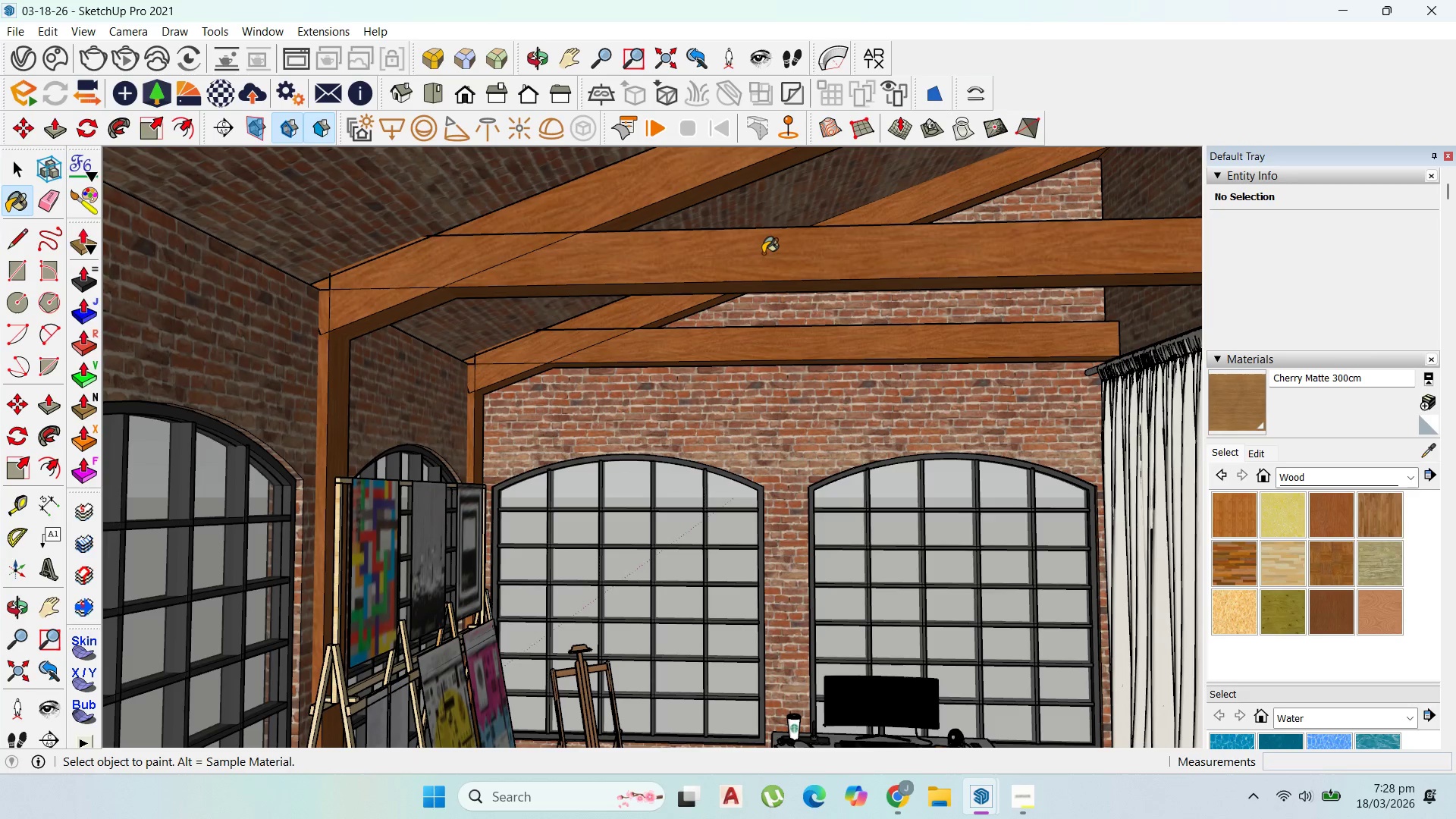 
left_click([763, 253])
 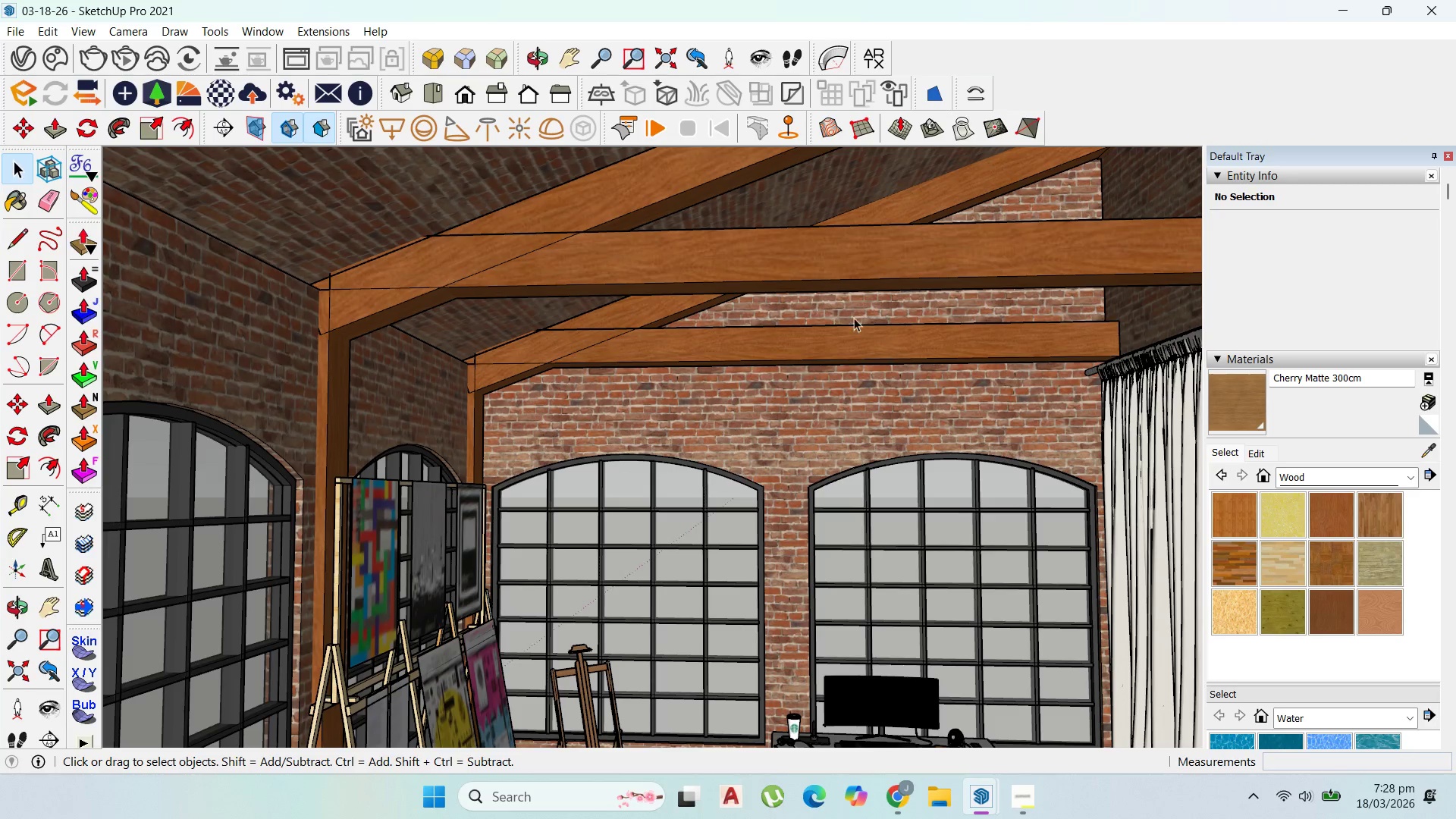 
double_click([810, 278])
 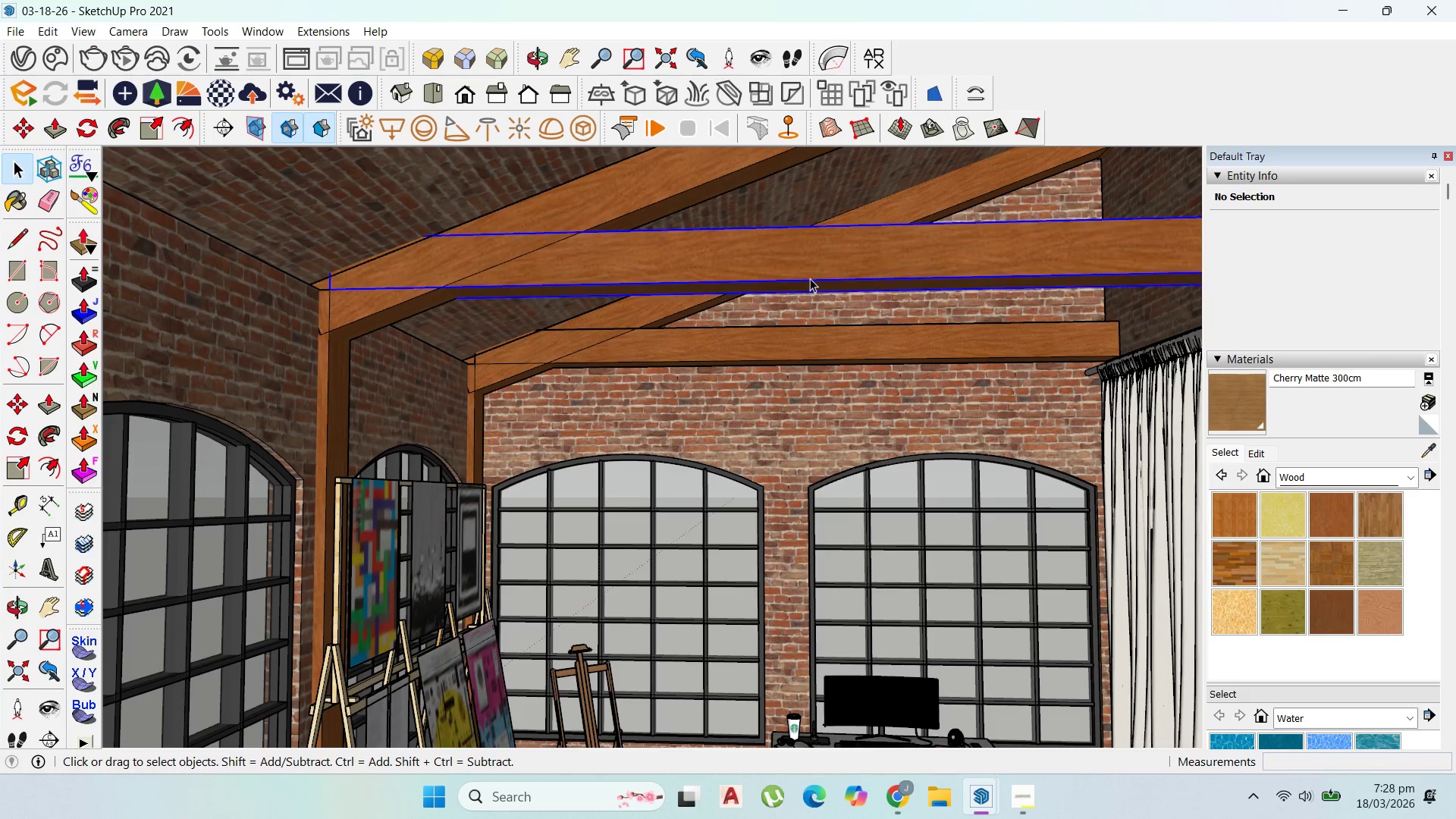 
triple_click([810, 278])
 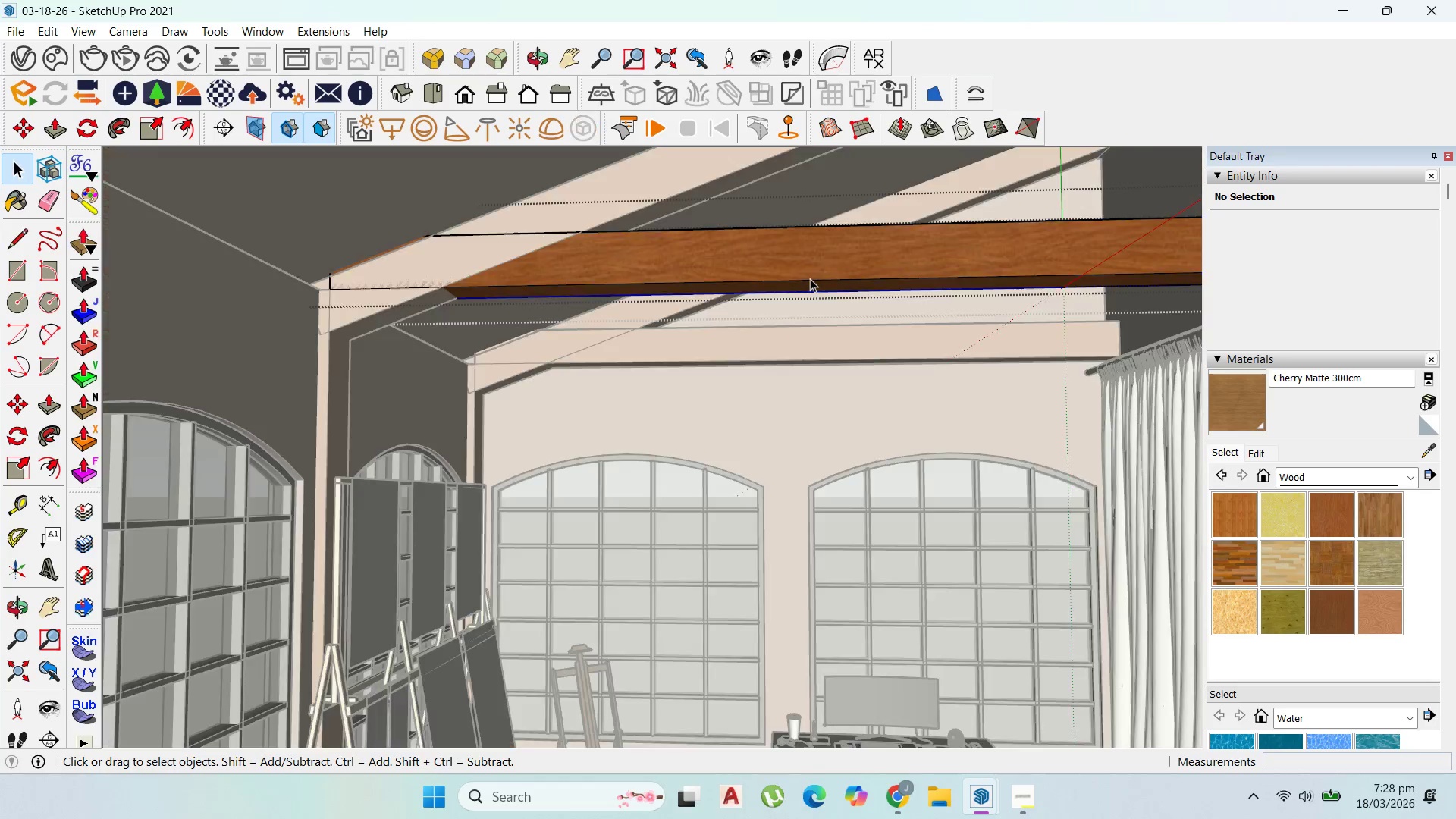 
triple_click([810, 278])
 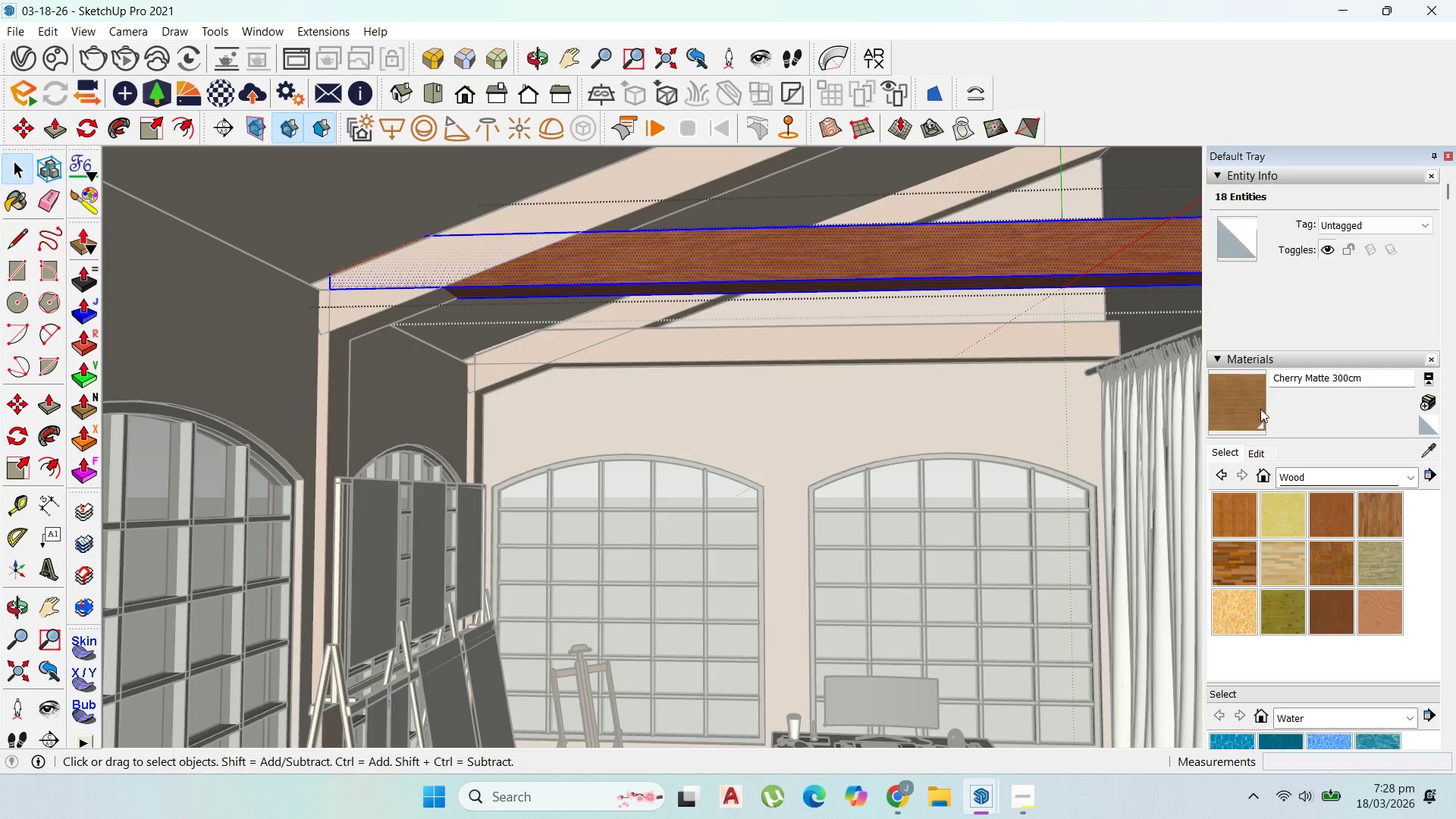 
left_click_drag(start_coordinate=[1262, 409], to_coordinate=[1257, 409])
 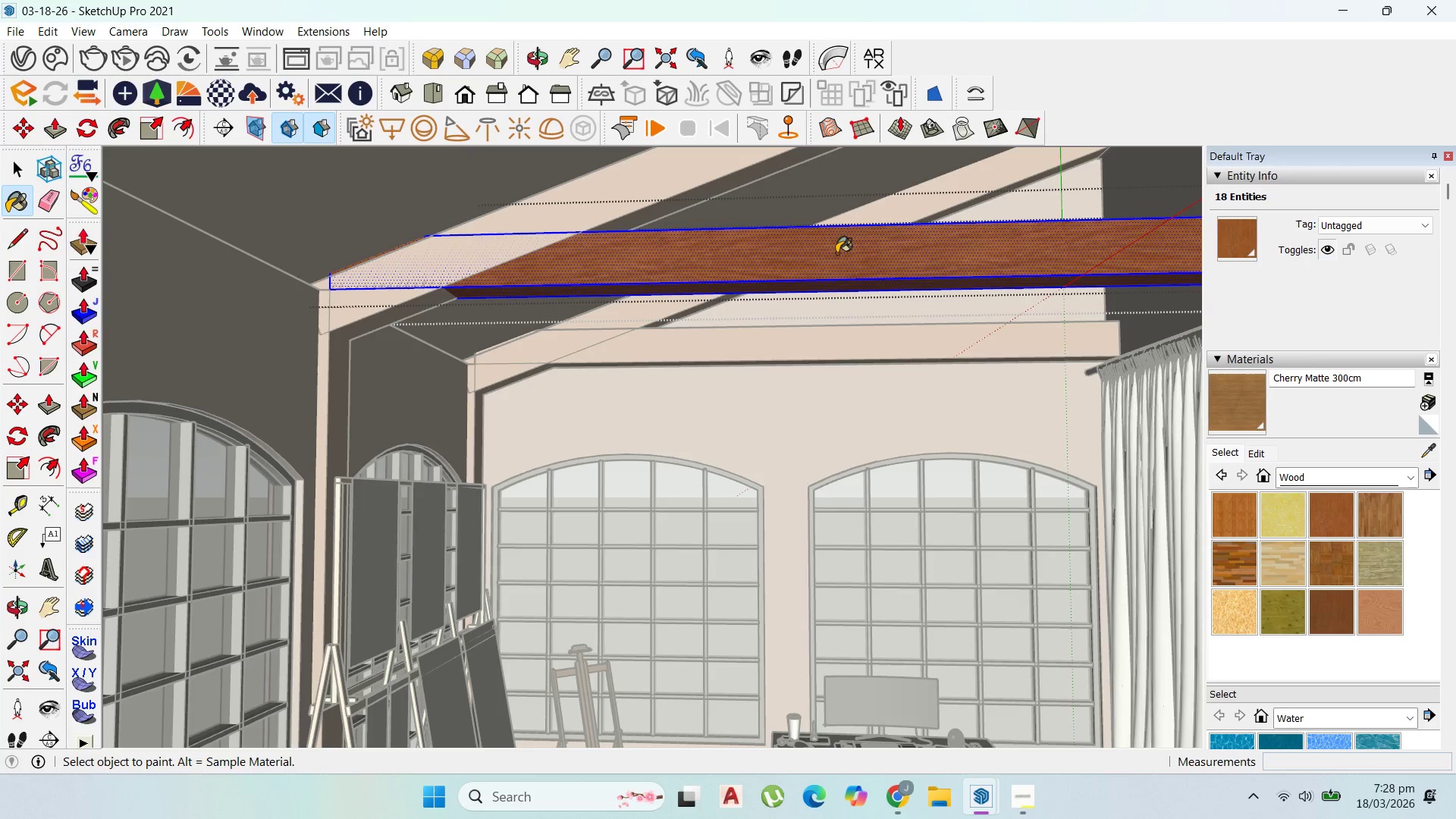 
double_click([836, 253])
 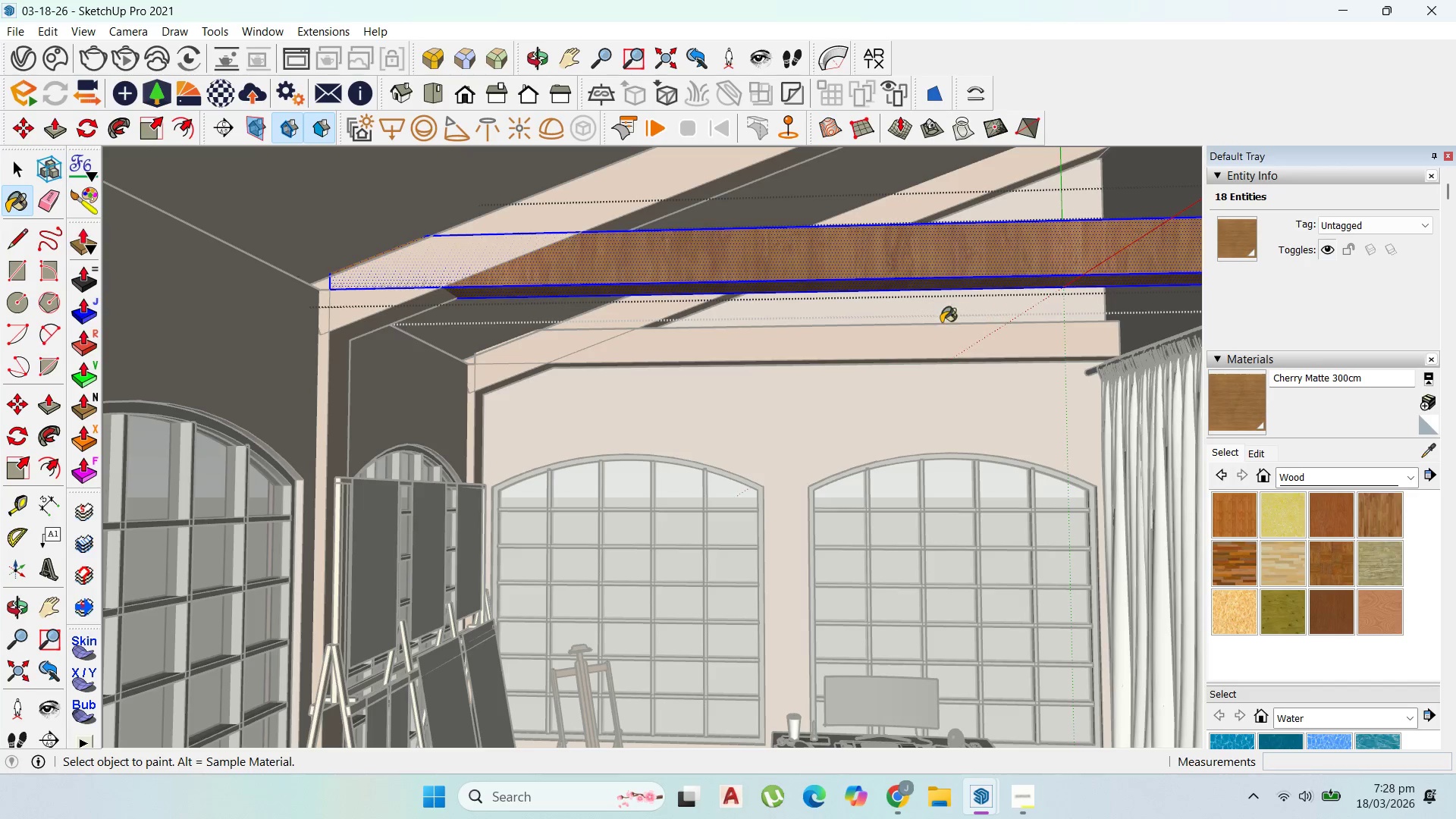 
key(Escape)
 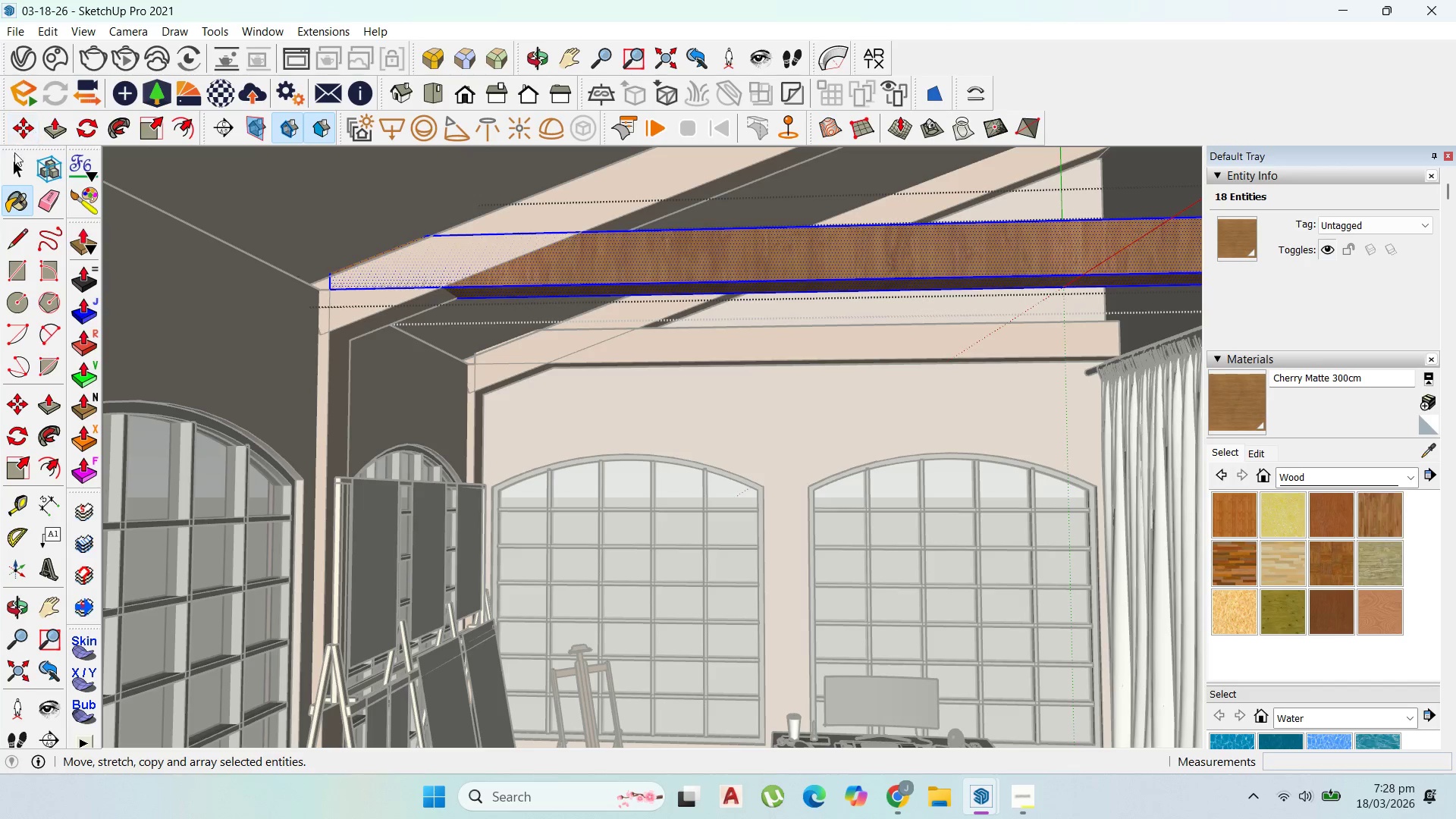 
left_click([14, 163])
 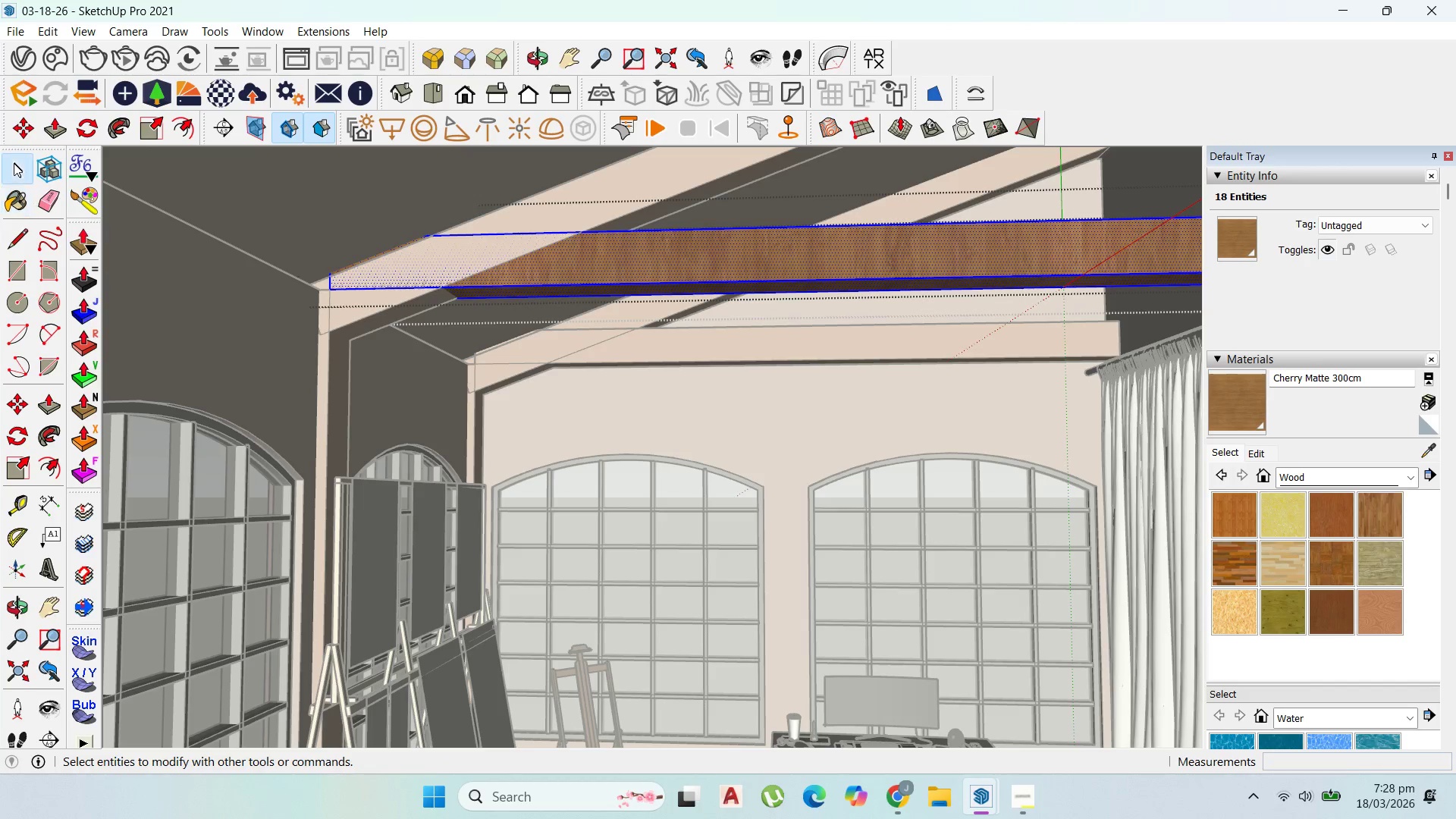 
key(Escape)
 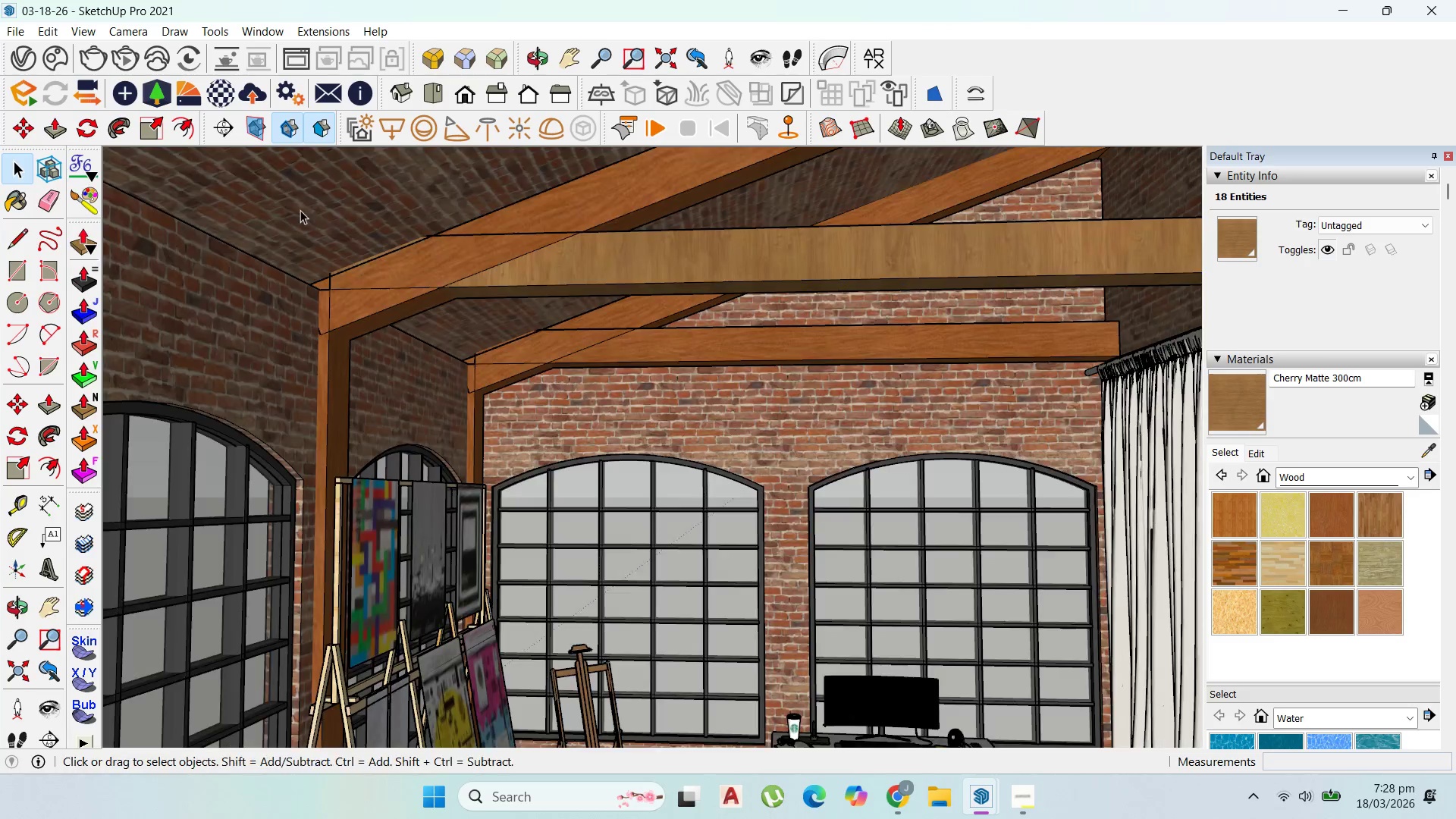 
key(Escape)
 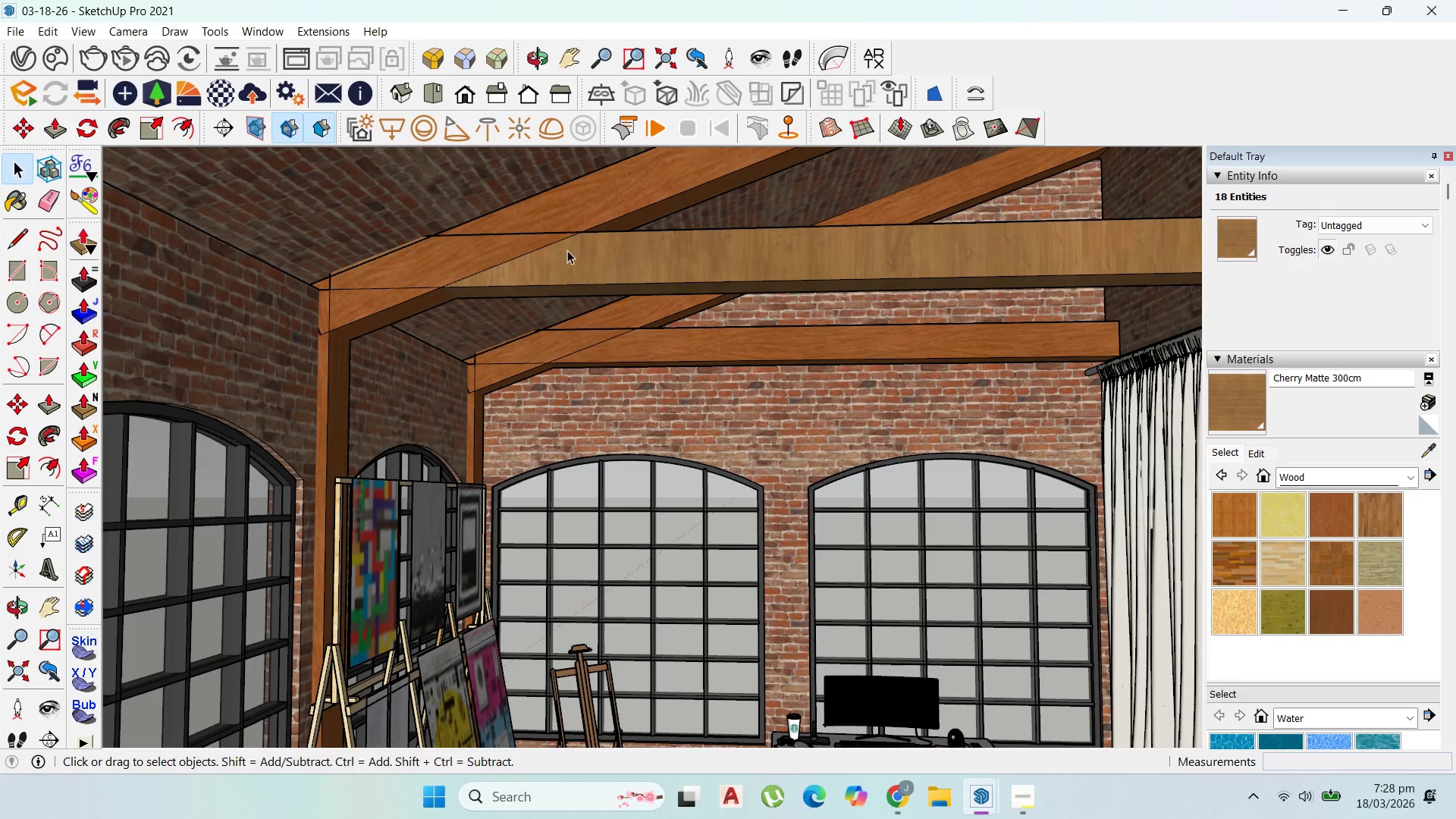 
key(Escape)
 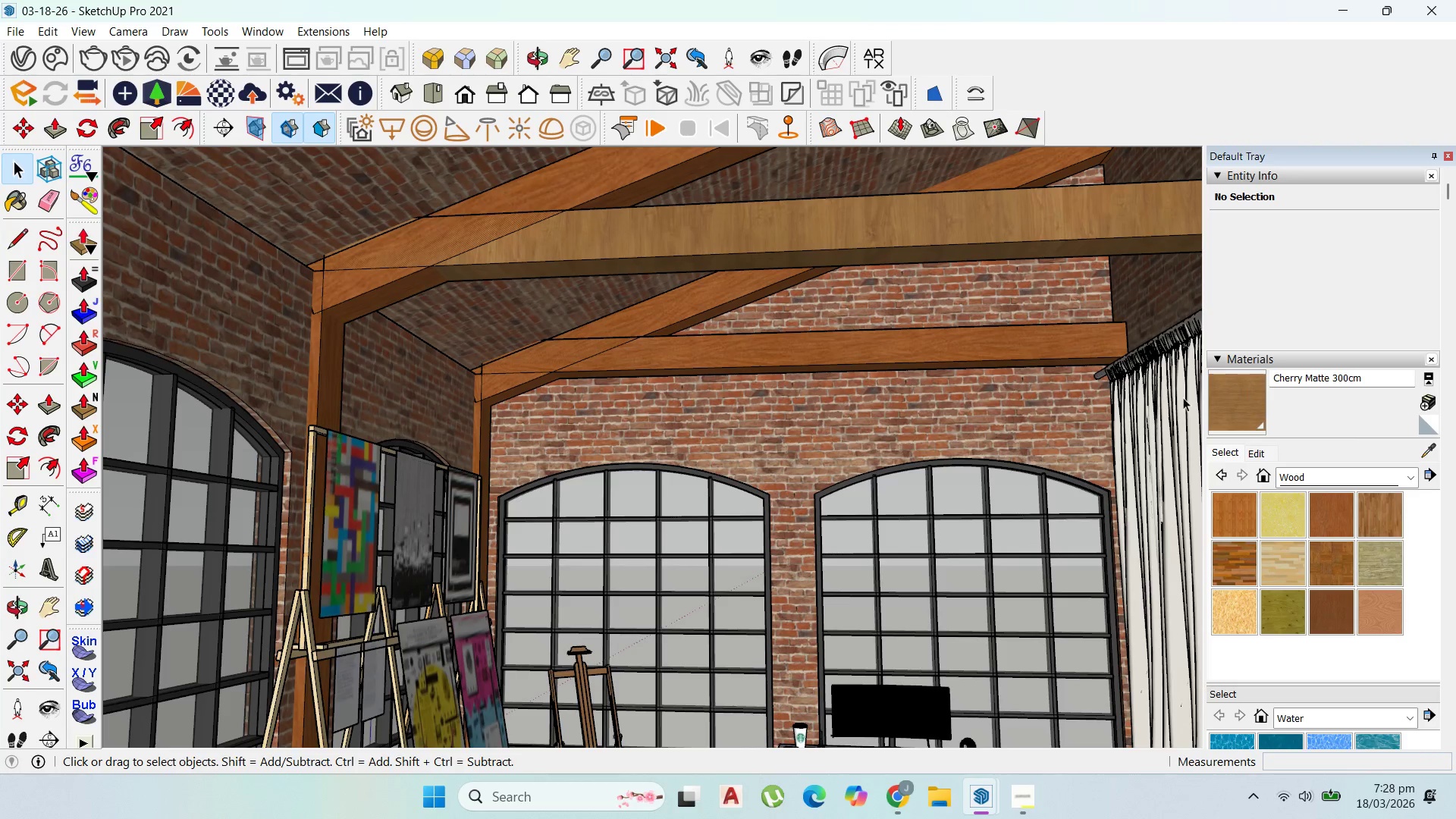 
double_click([1218, 399])
 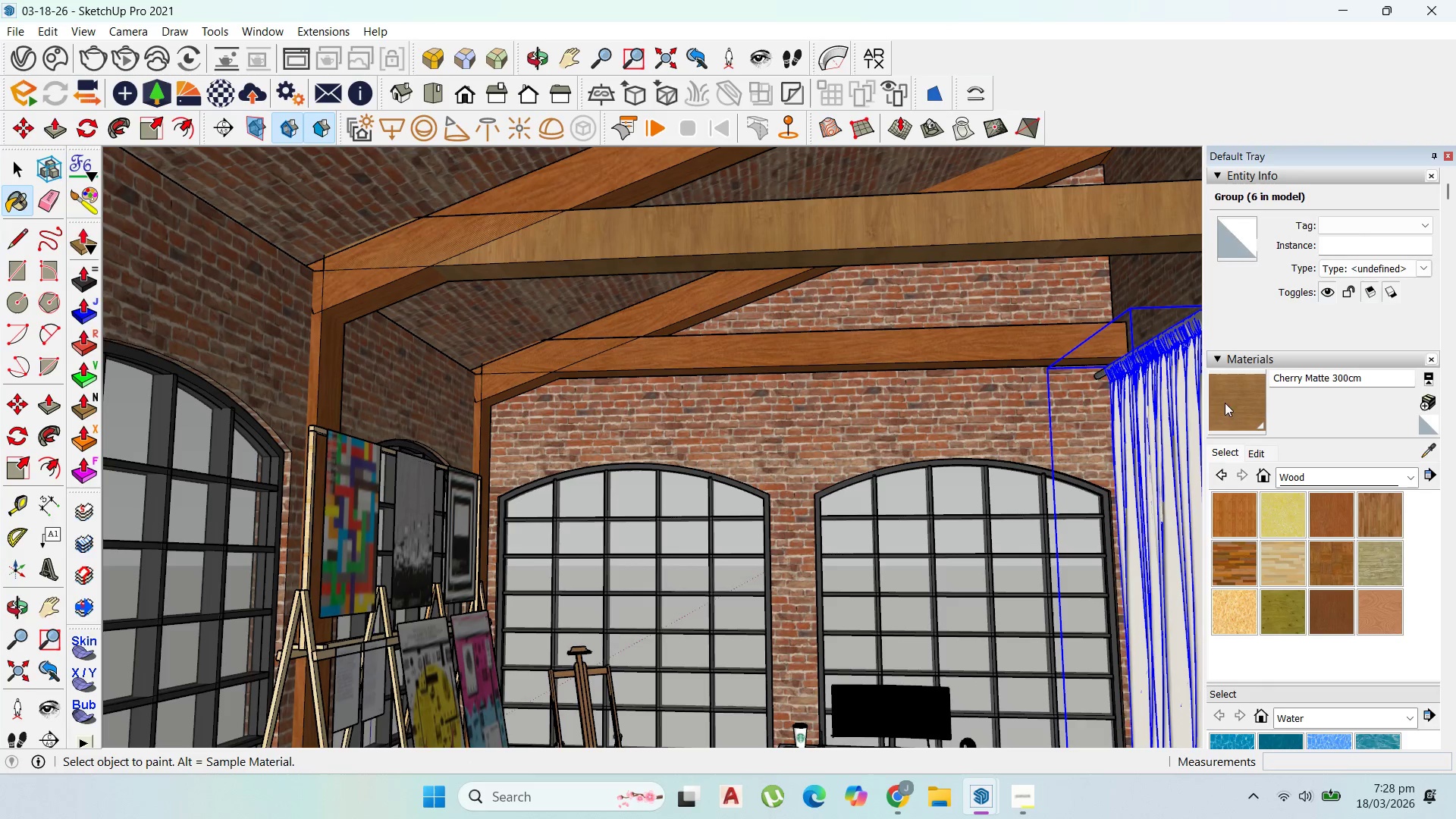 
left_click([1239, 406])
 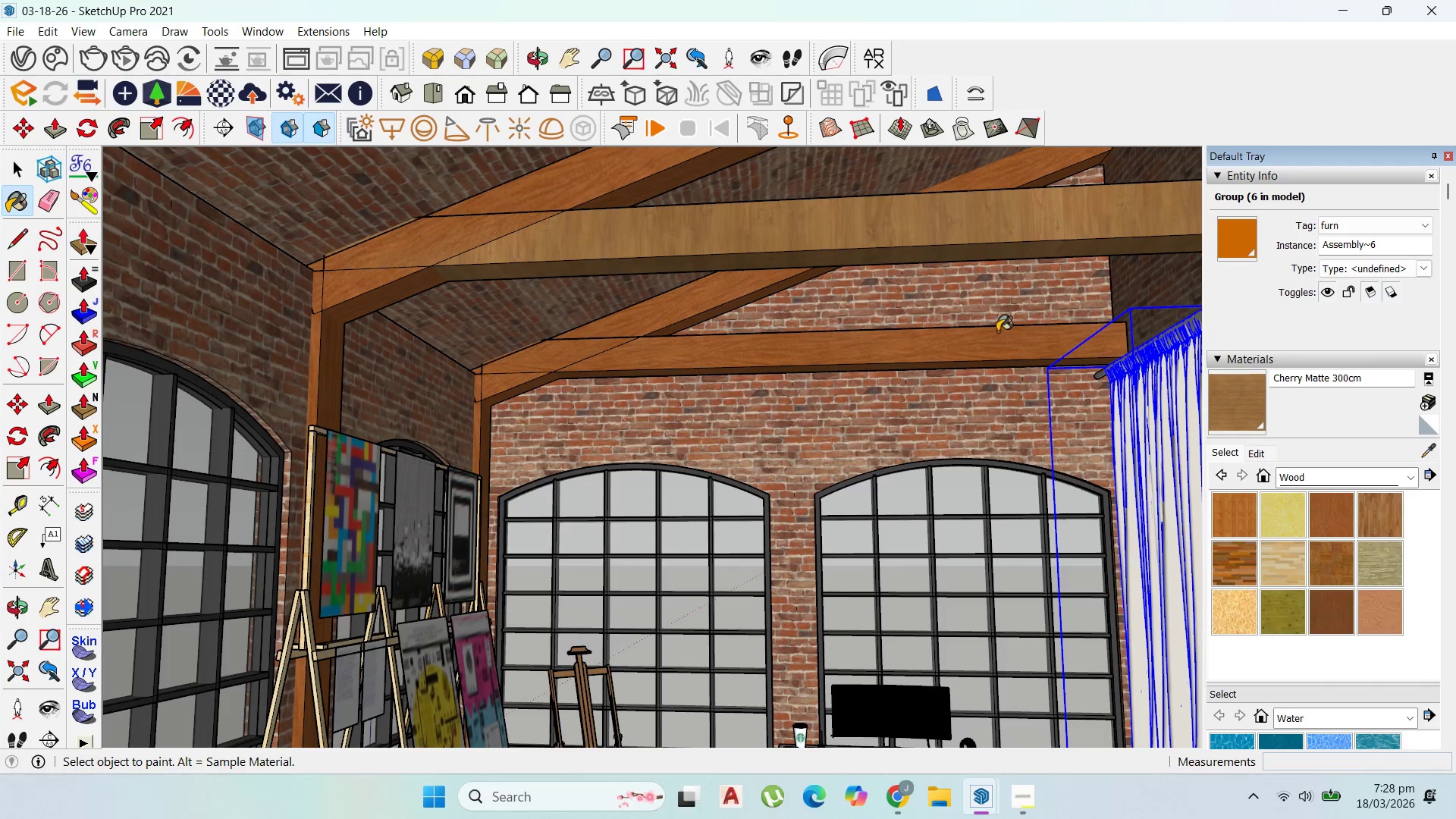 
left_click([996, 340])
 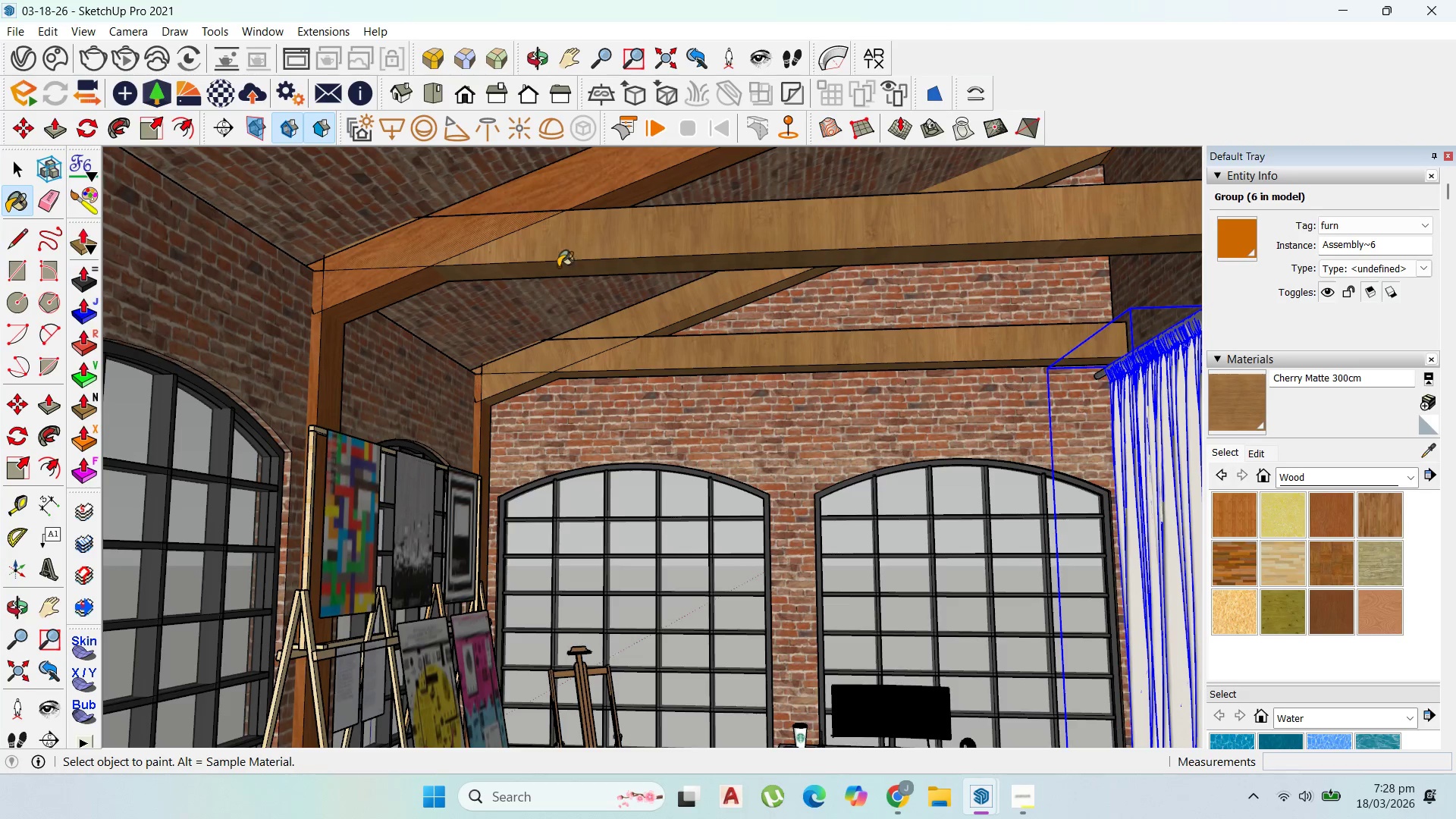 
left_click([553, 213])
 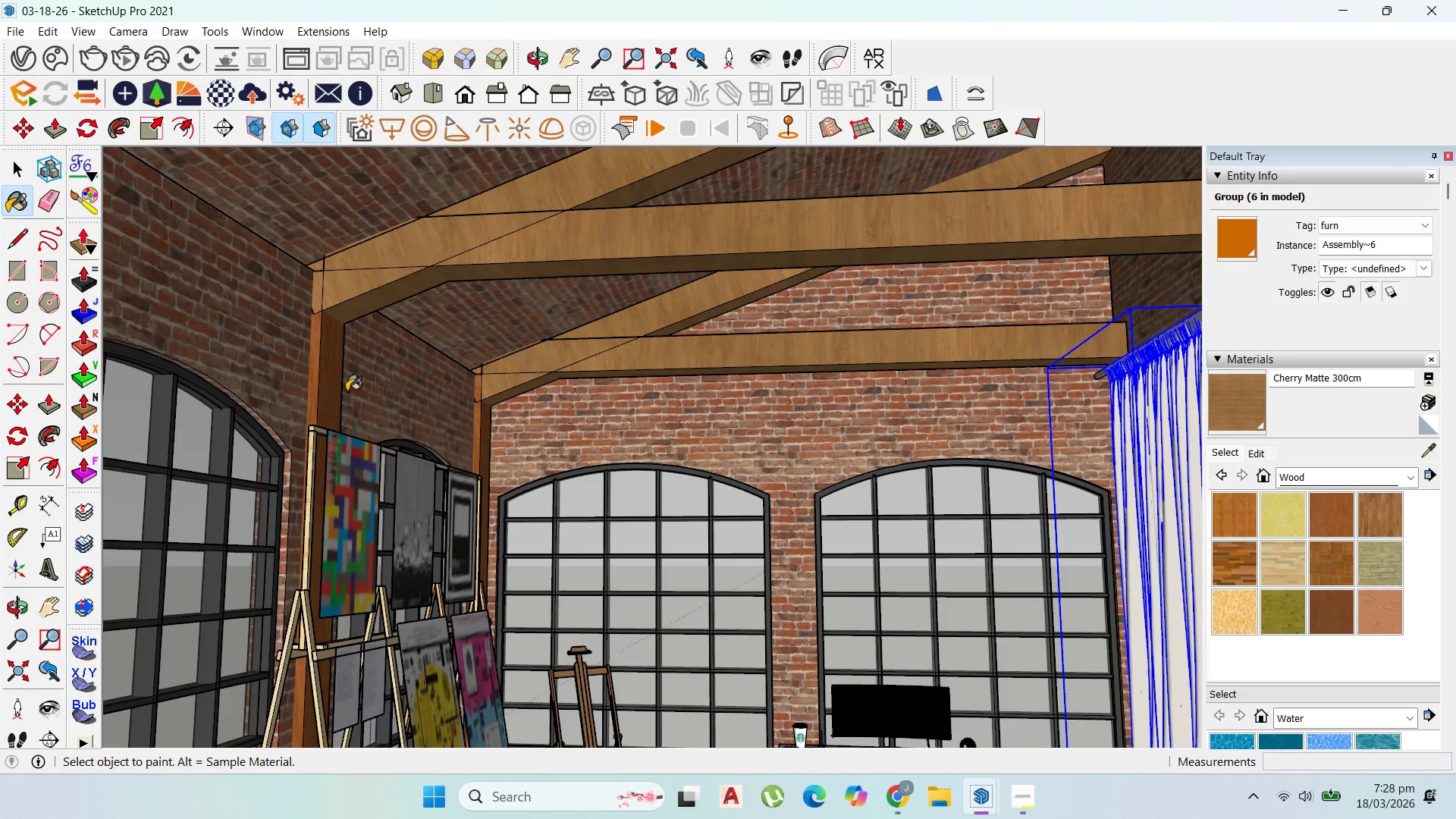 
left_click_drag(start_coordinate=[327, 388], to_coordinate=[334, 382])
 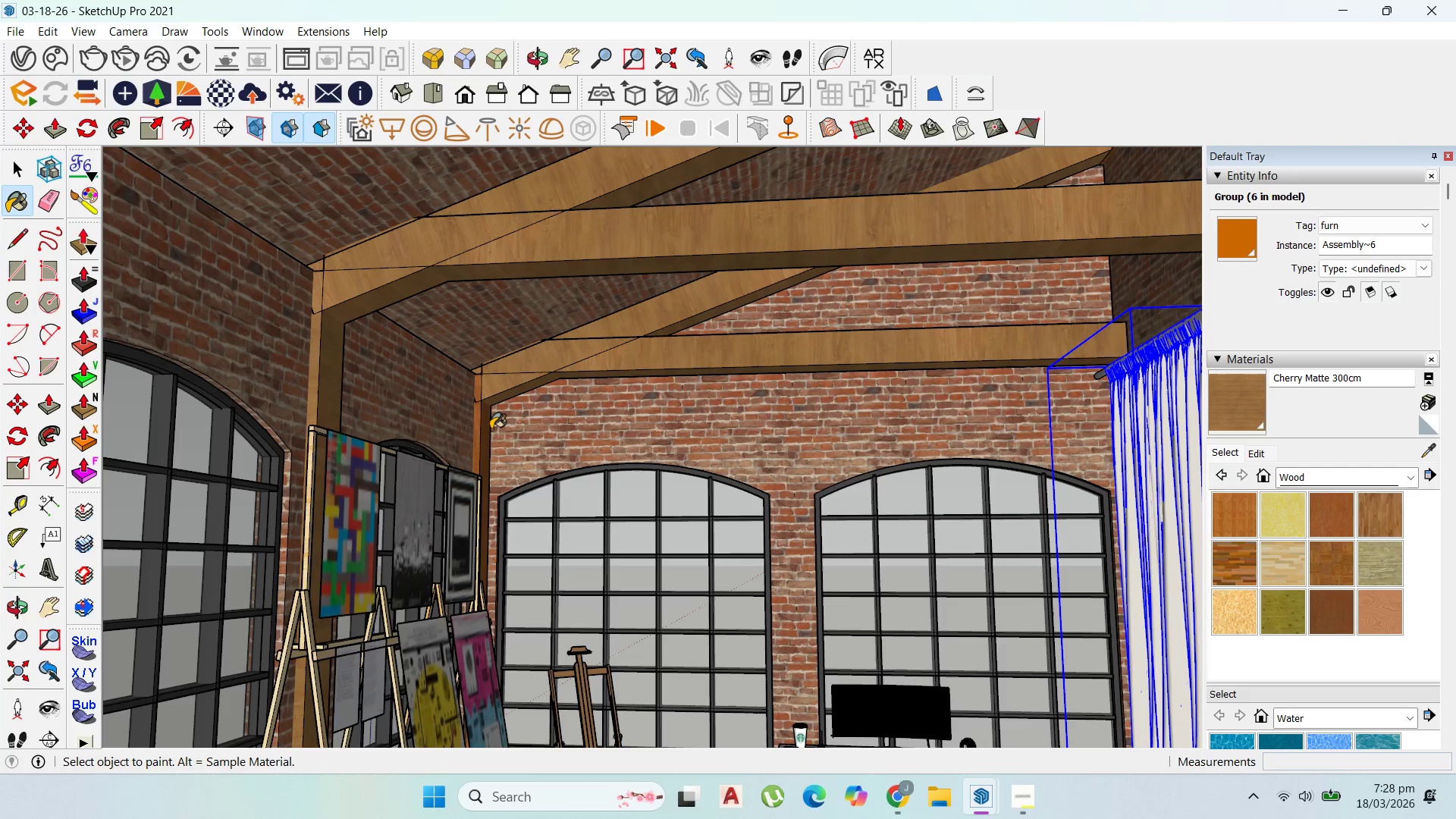 
left_click([486, 430])
 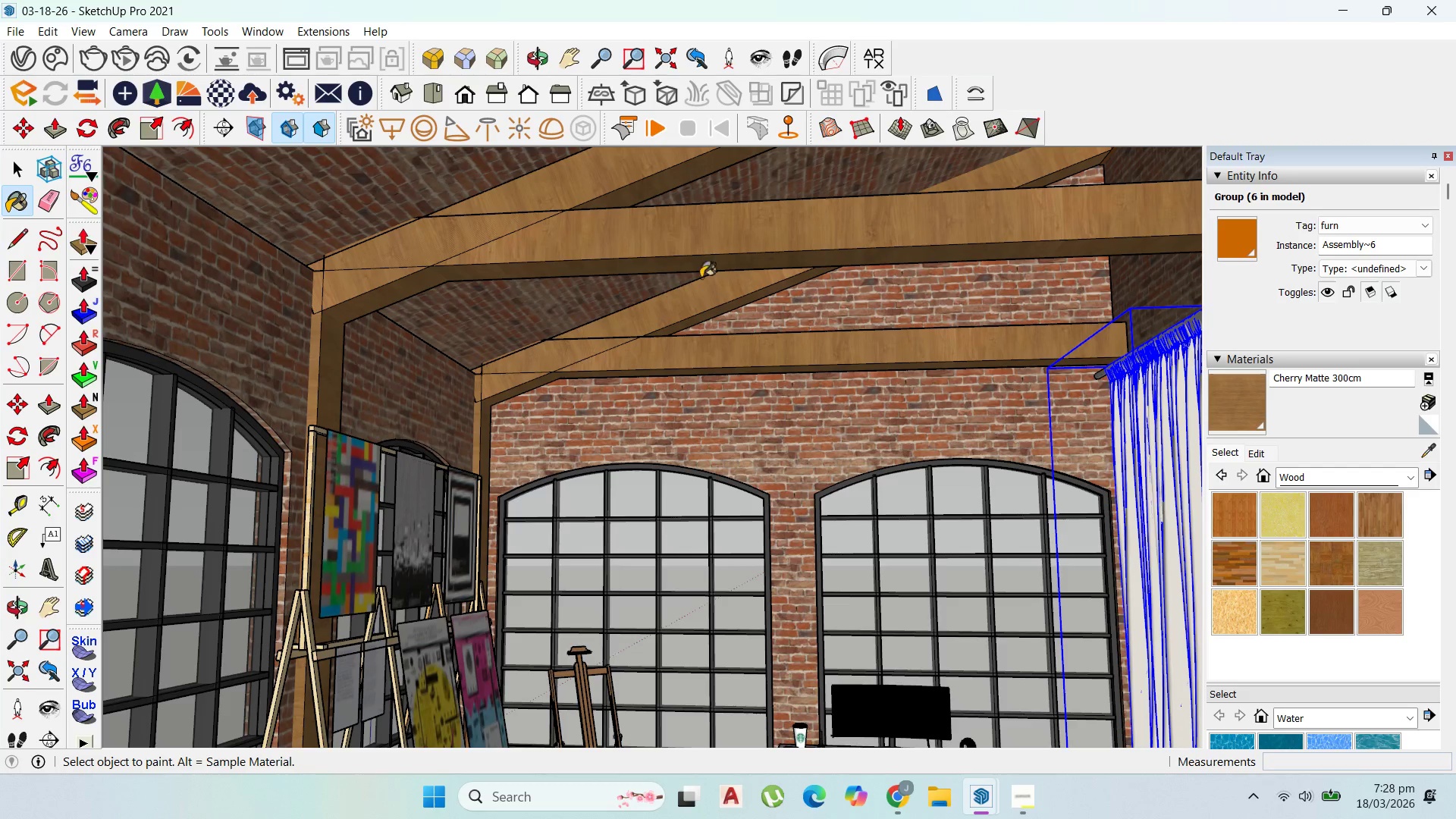 
scroll: coordinate [987, 314], scroll_direction: down, amount: 9.0
 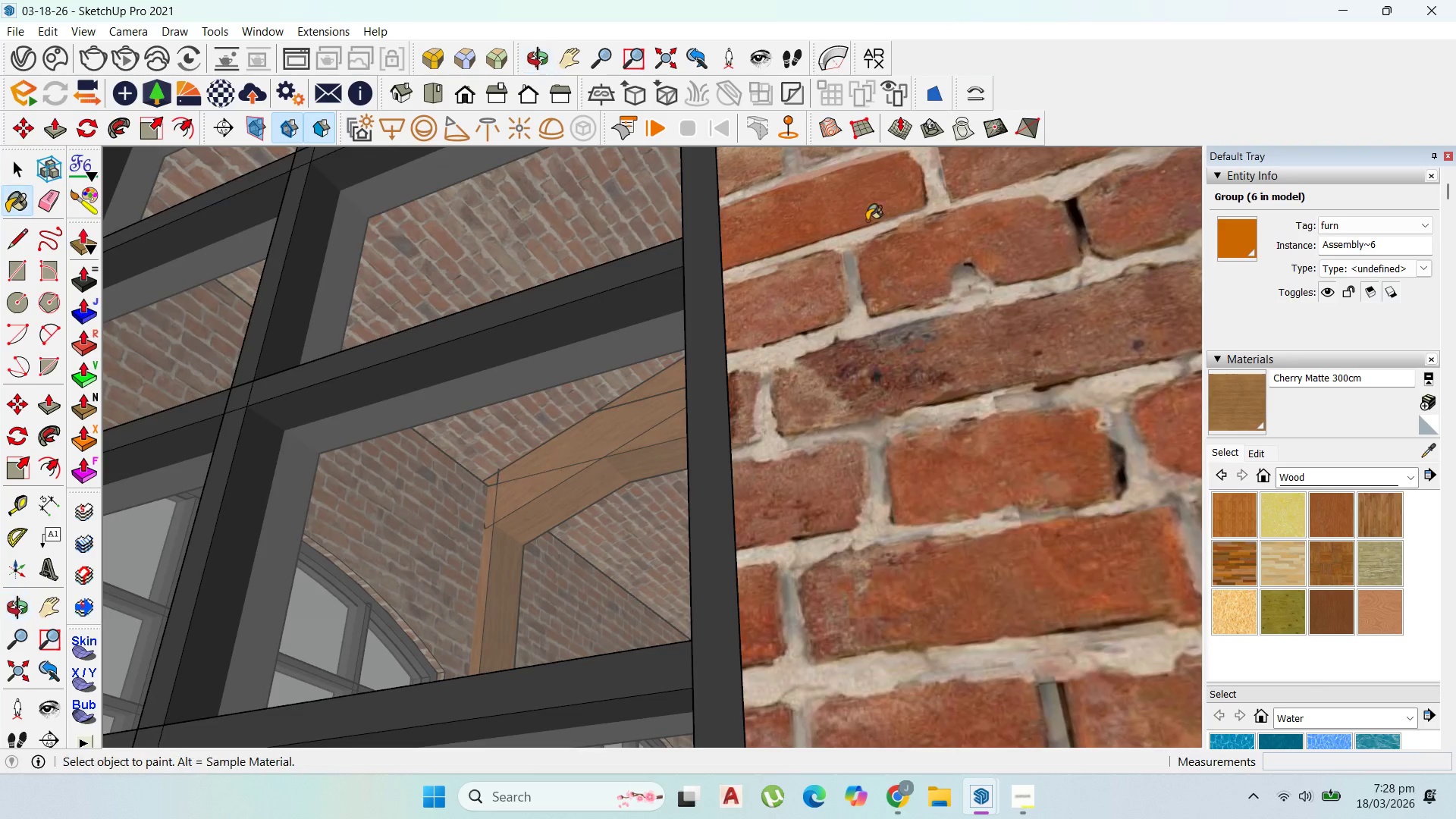 
left_click([870, 384])
 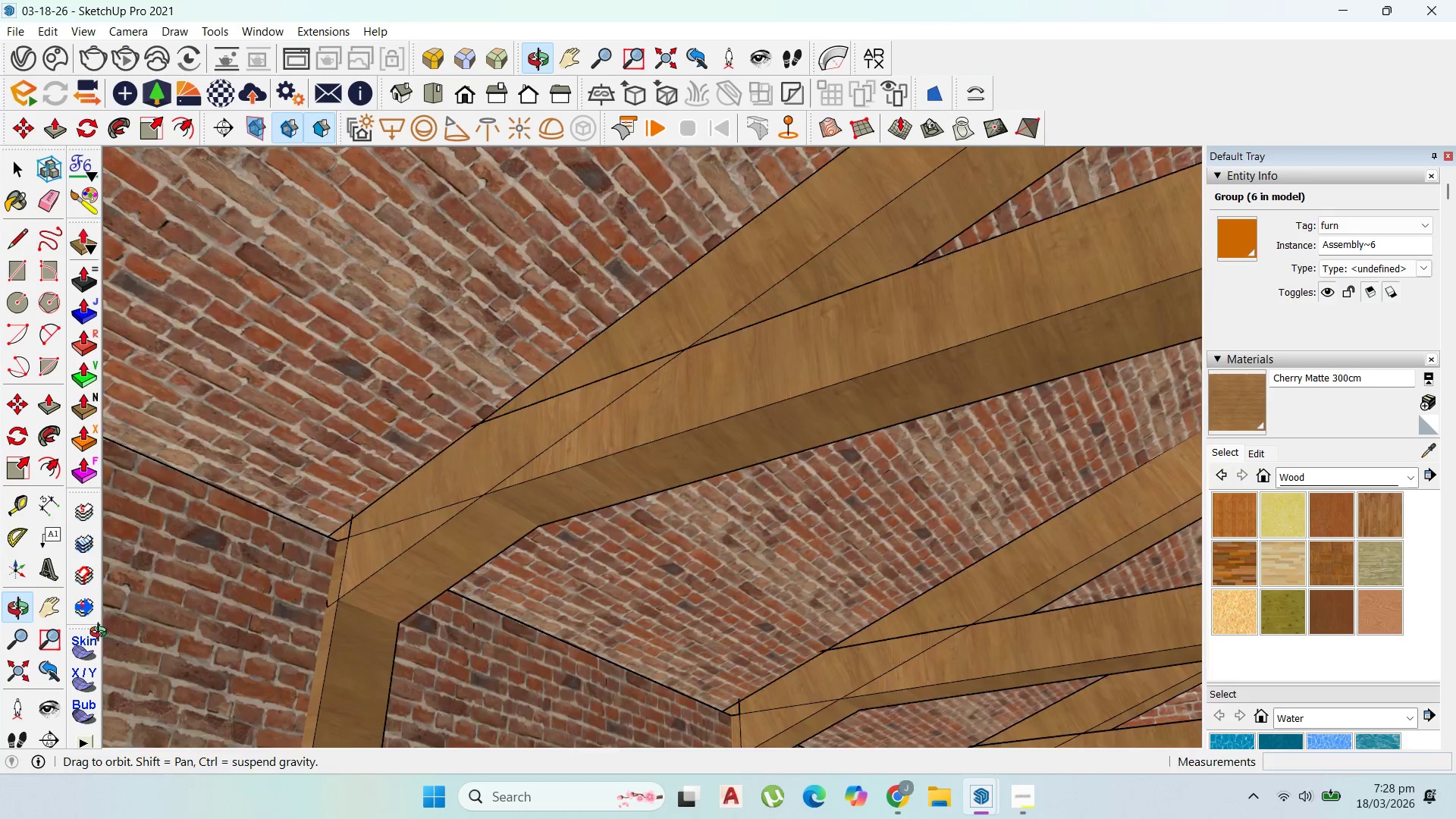 
scroll: coordinate [871, 428], scroll_direction: up, amount: 30.0
 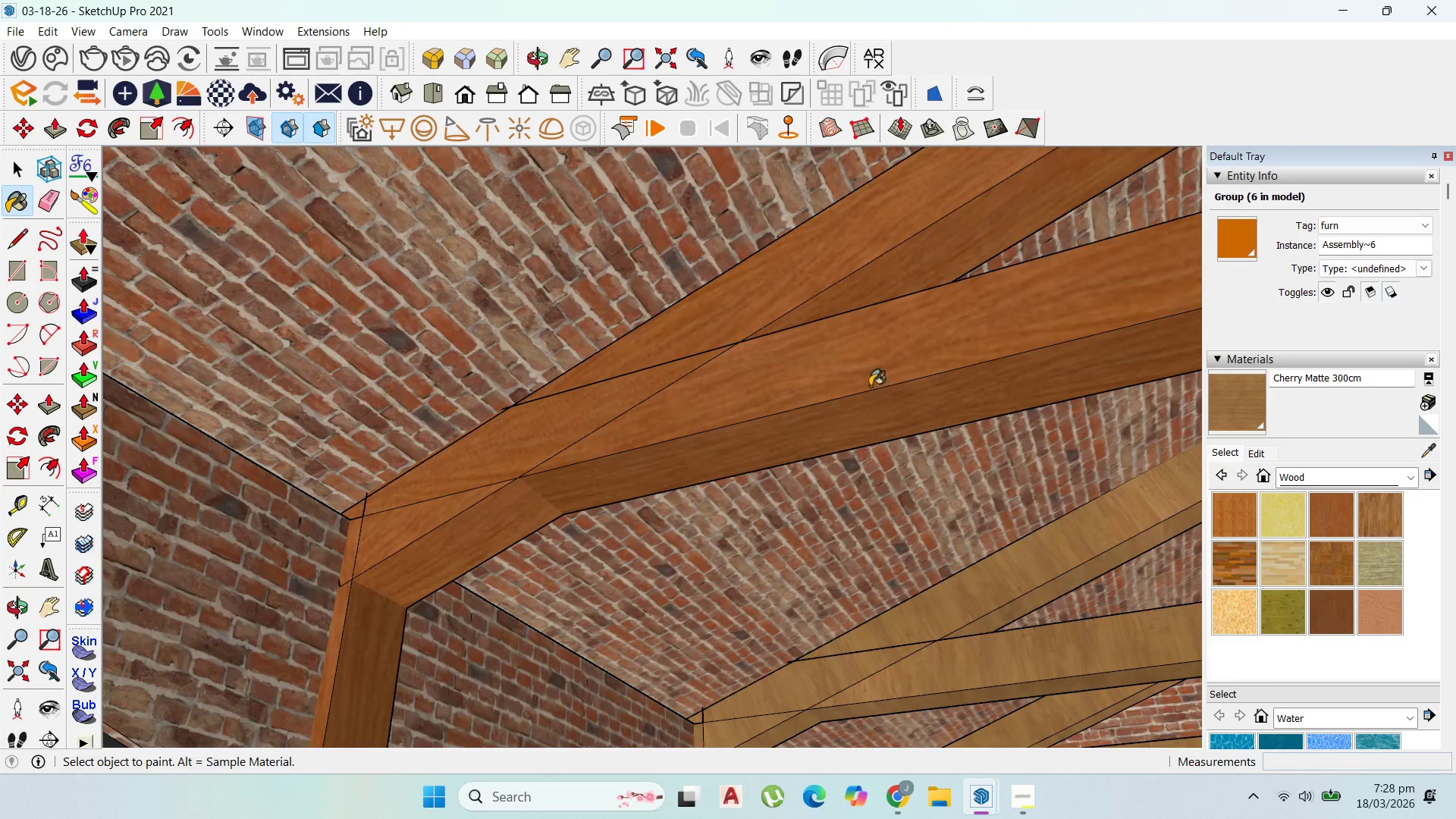 
scroll: coordinate [924, 470], scroll_direction: down, amount: 4.0
 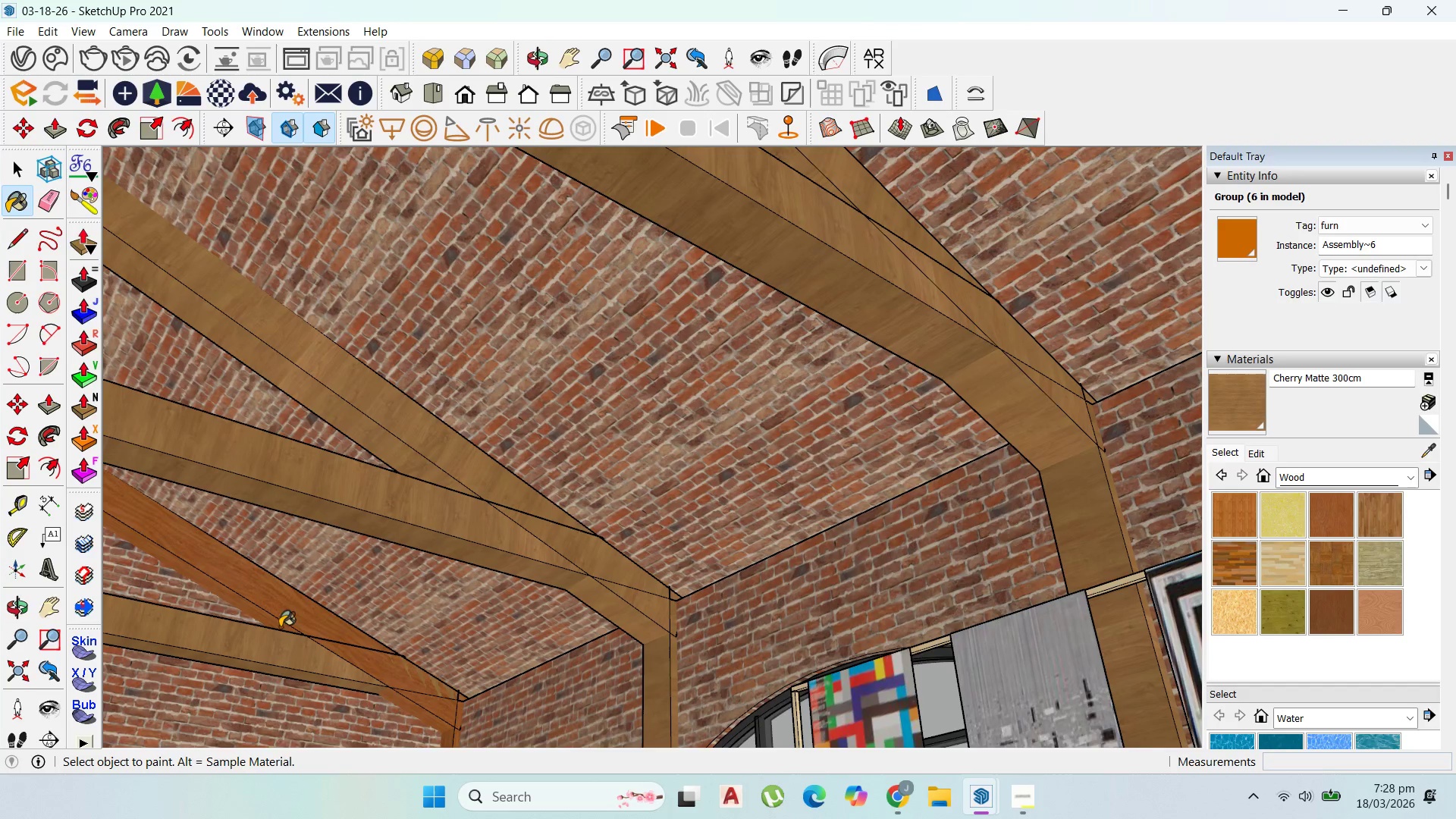 
left_click([451, 740])
 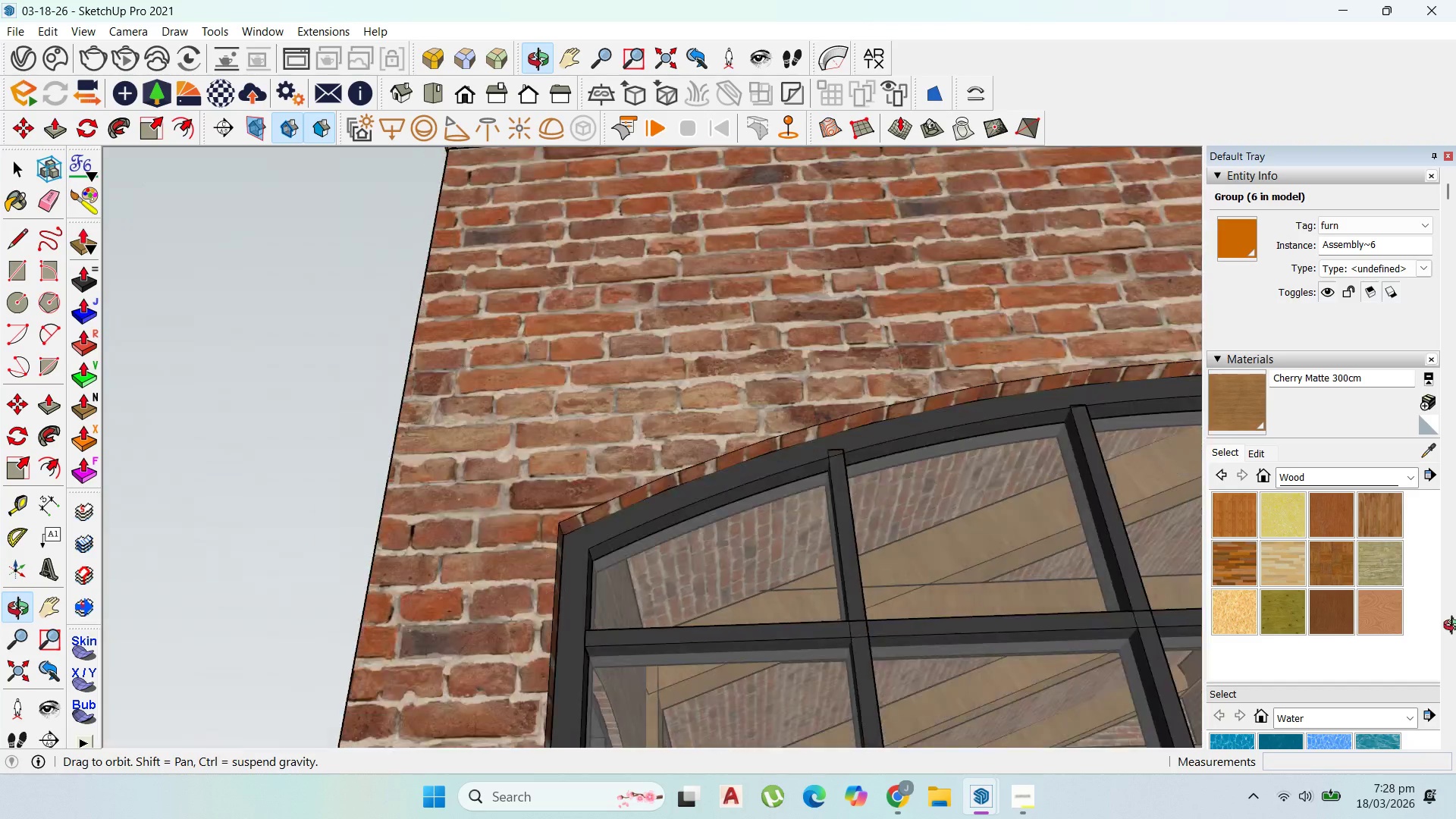 
scroll: coordinate [454, 730], scroll_direction: up, amount: 4.0
 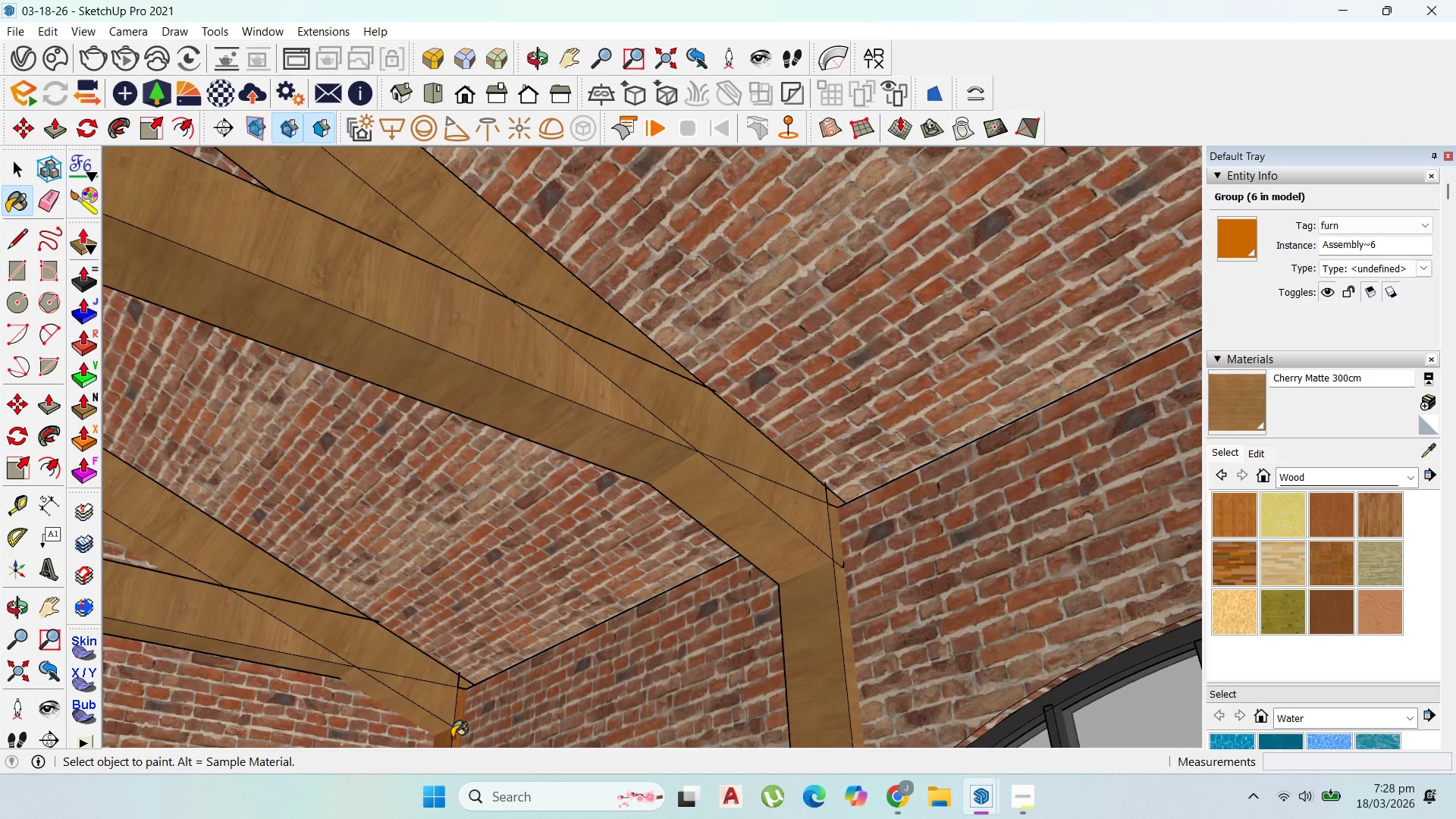 
scroll: coordinate [651, 384], scroll_direction: down, amount: 21.0
 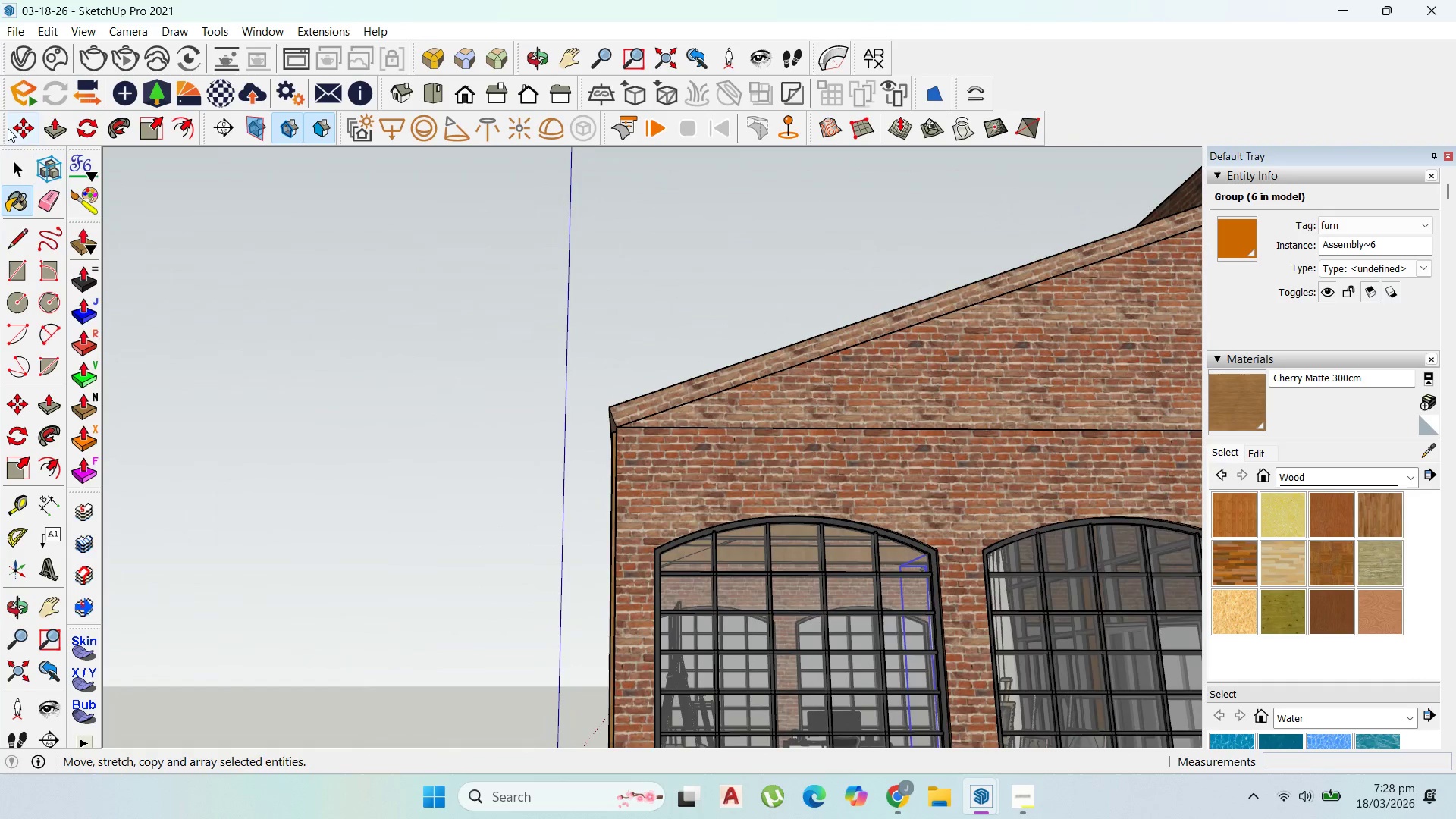 
left_click([17, 135])
 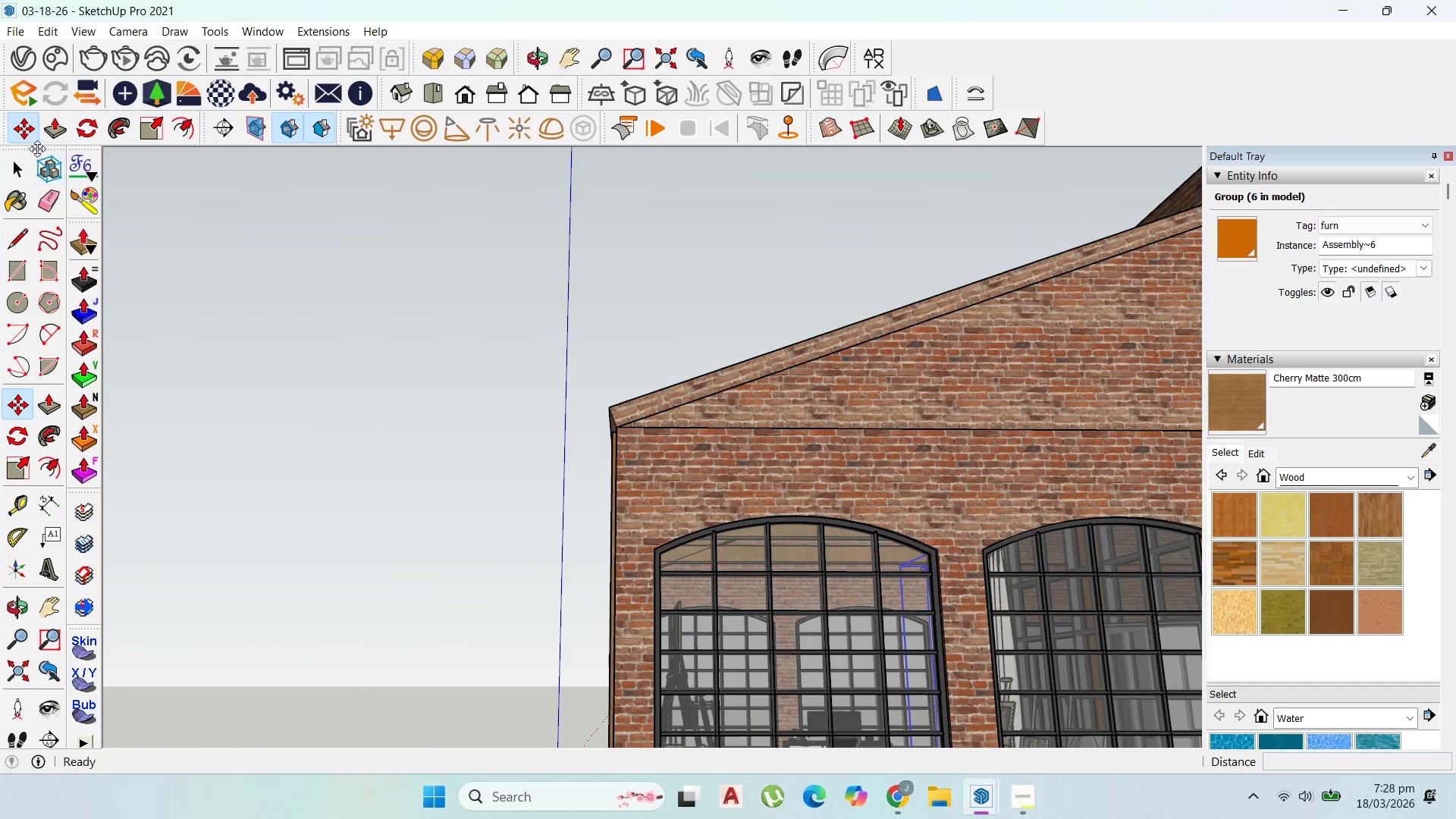 
left_click([21, 158])
 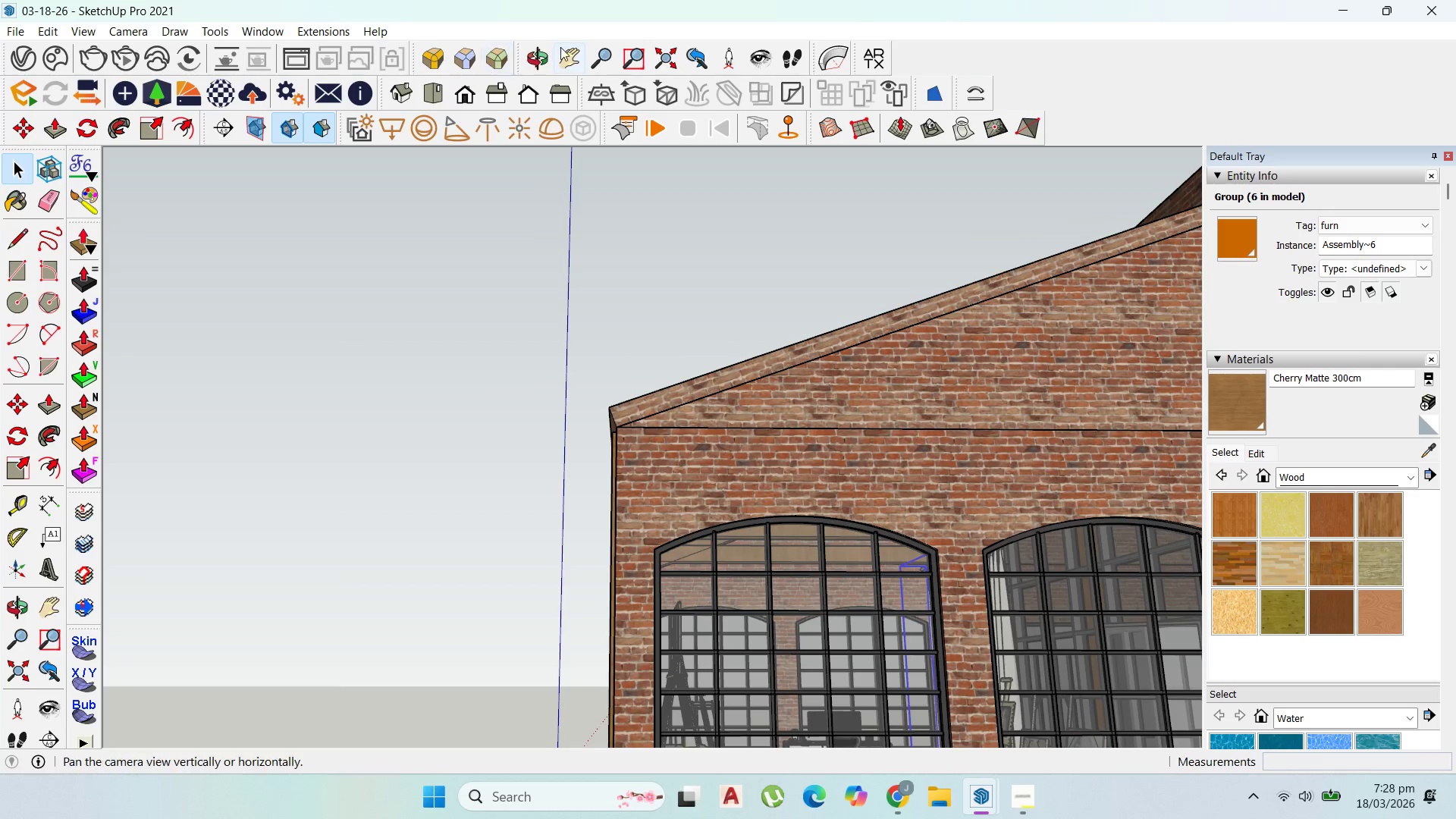 
left_click([565, 56])
 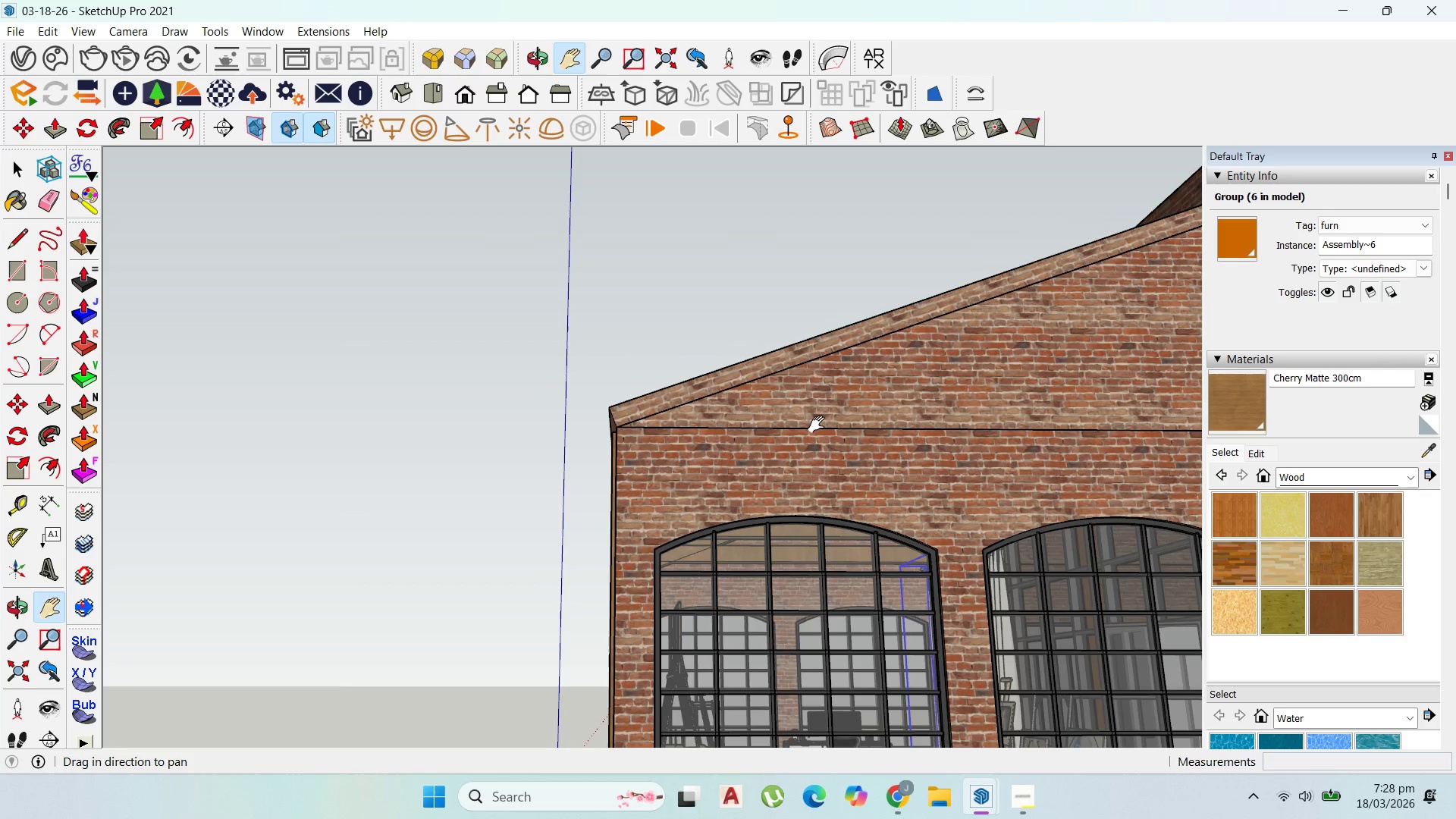 
left_click_drag(start_coordinate=[820, 424], to_coordinate=[522, 152])
 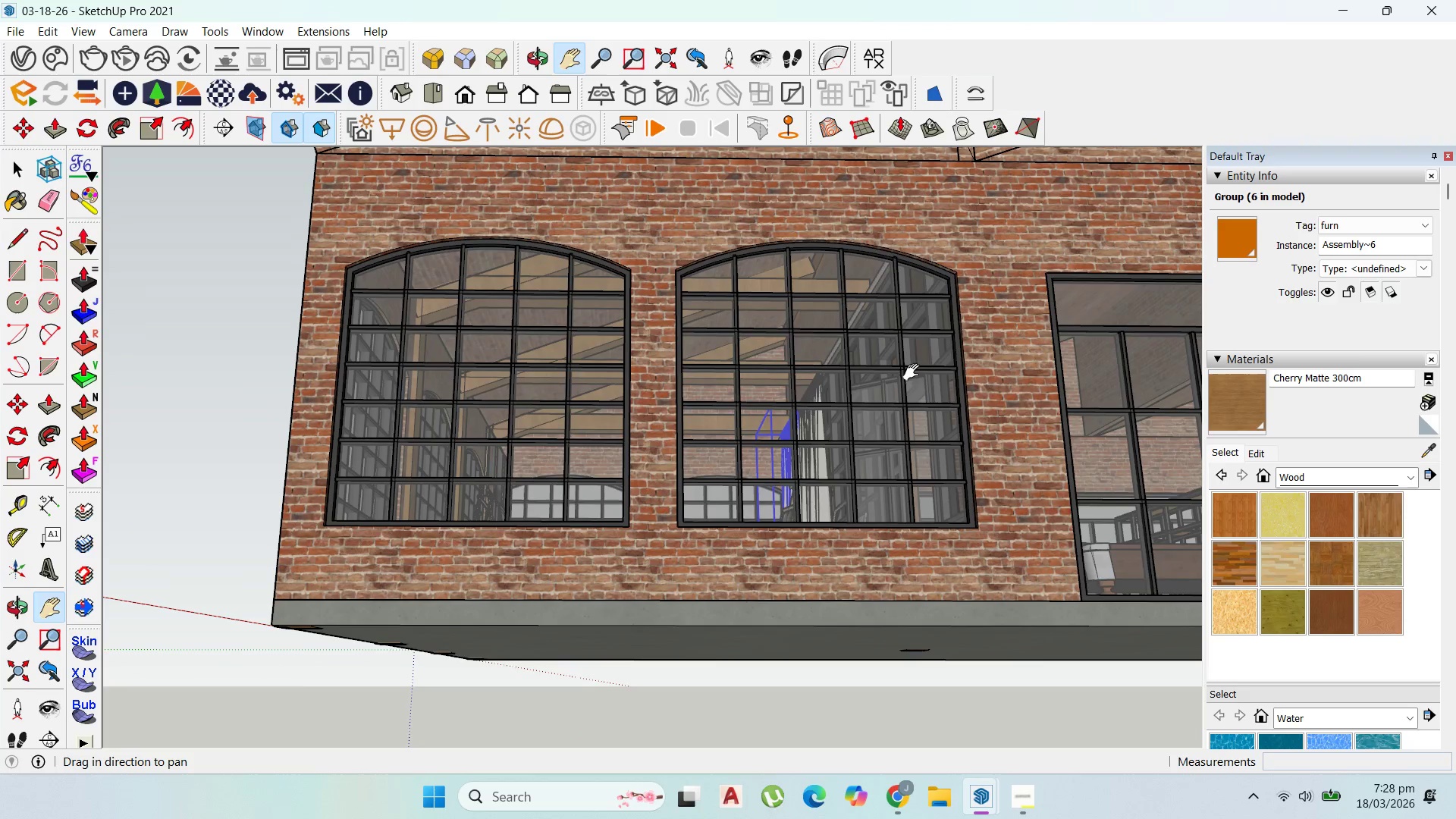 
scroll: coordinate [789, 314], scroll_direction: up, amount: 116.0
 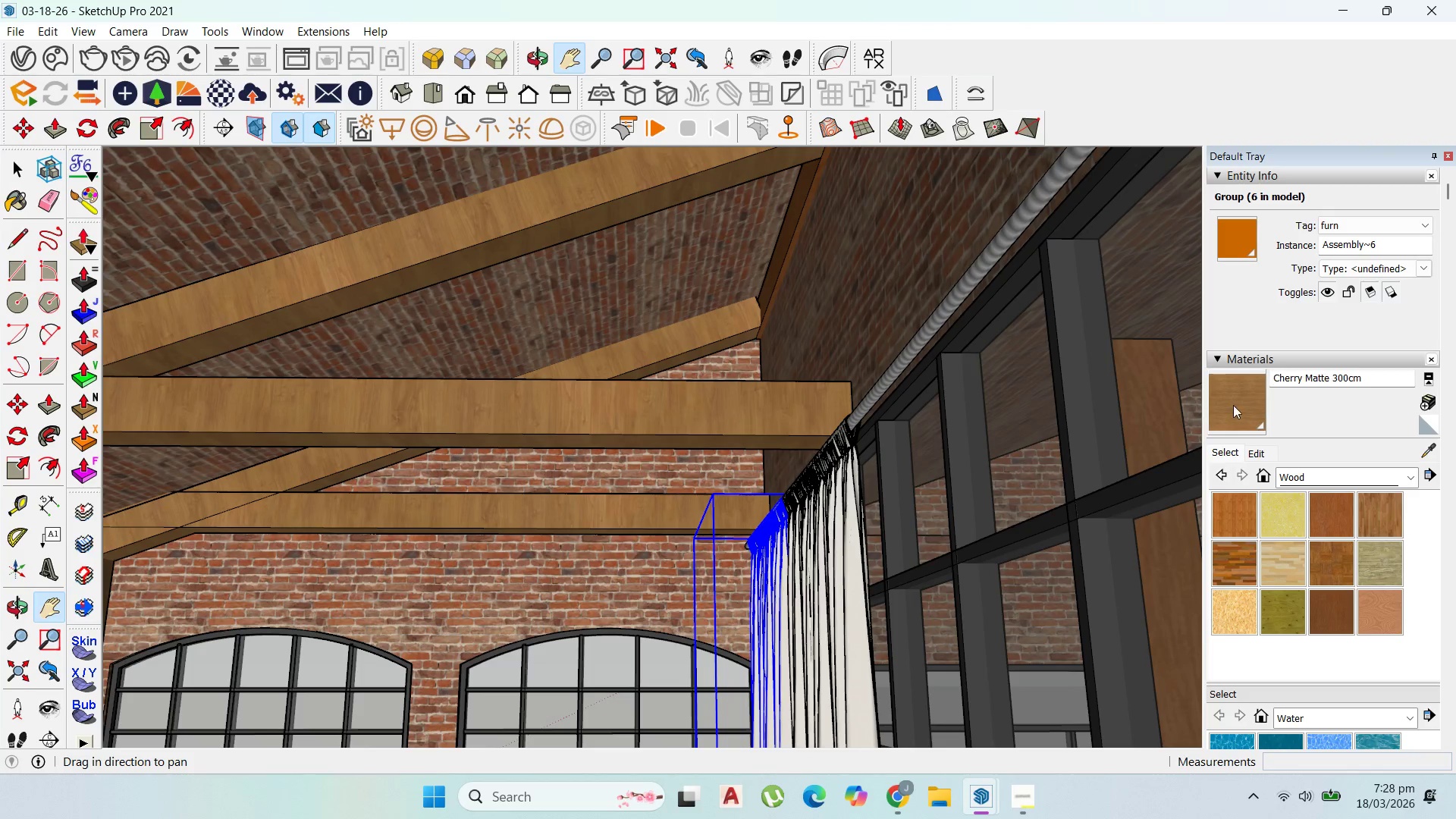 
left_click([784, 231])
 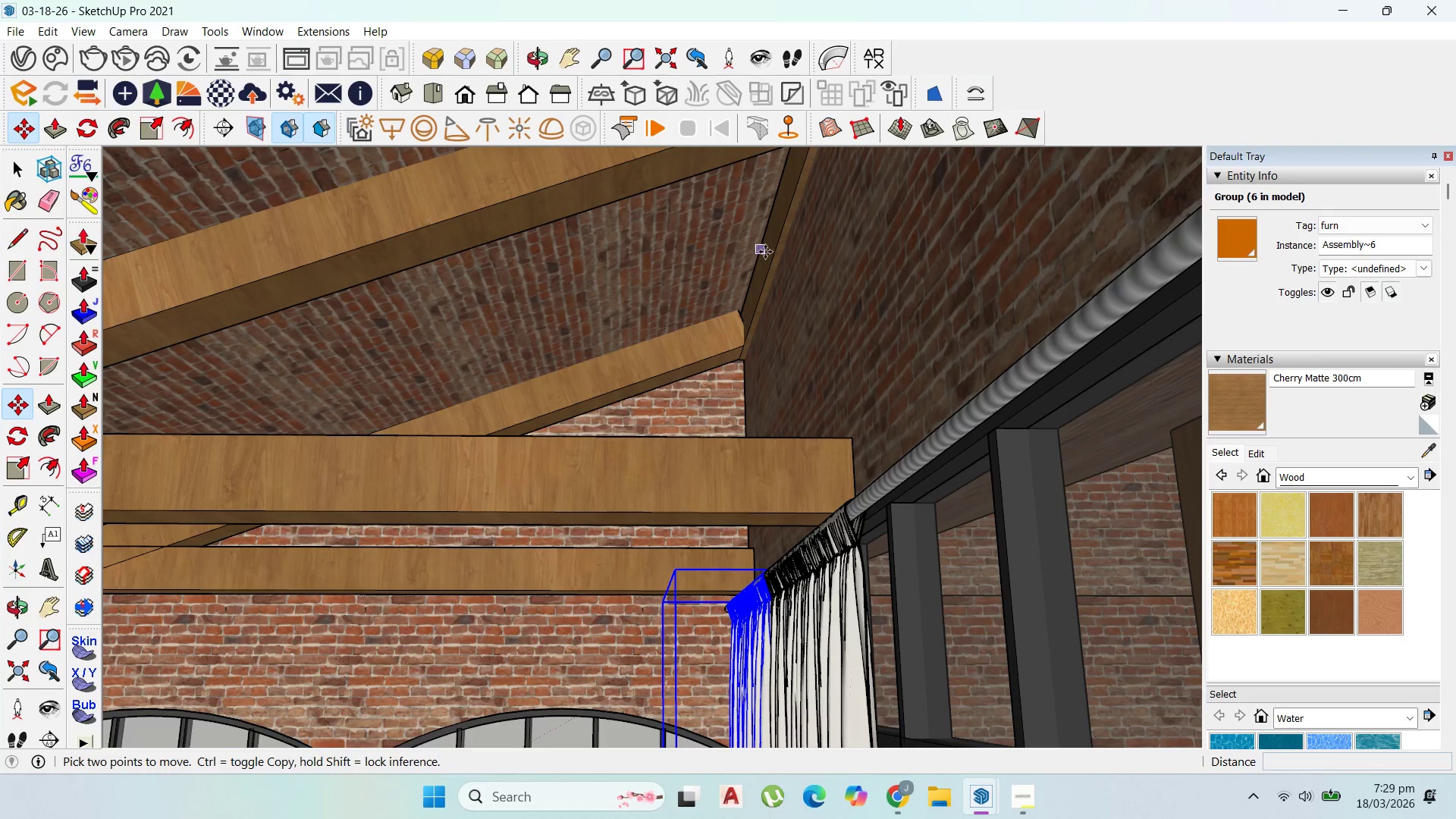 
scroll: coordinate [826, 216], scroll_direction: up, amount: 3.0
 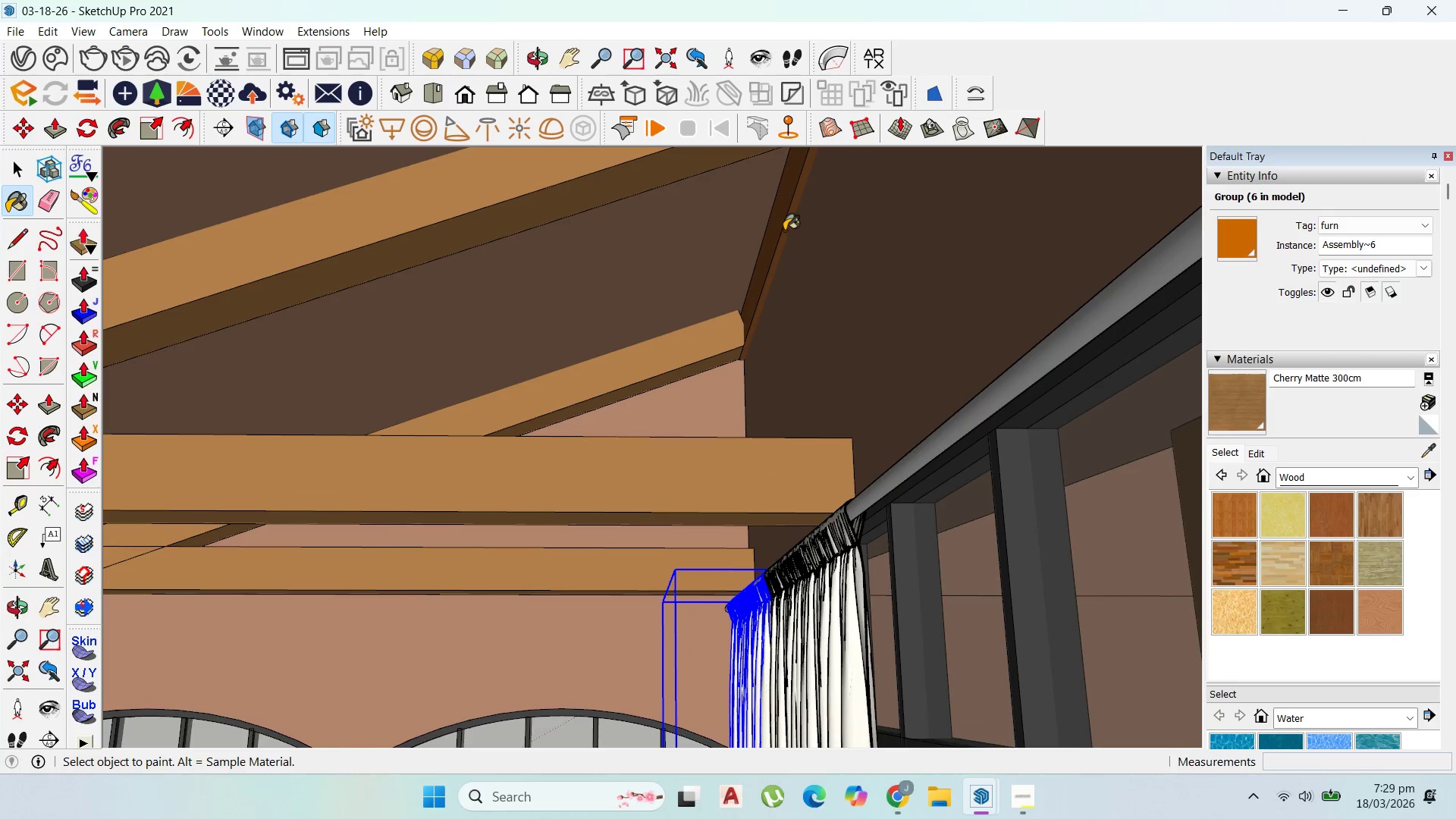 
left_click_drag(start_coordinate=[13, 162], to_coordinate=[20, 165])
 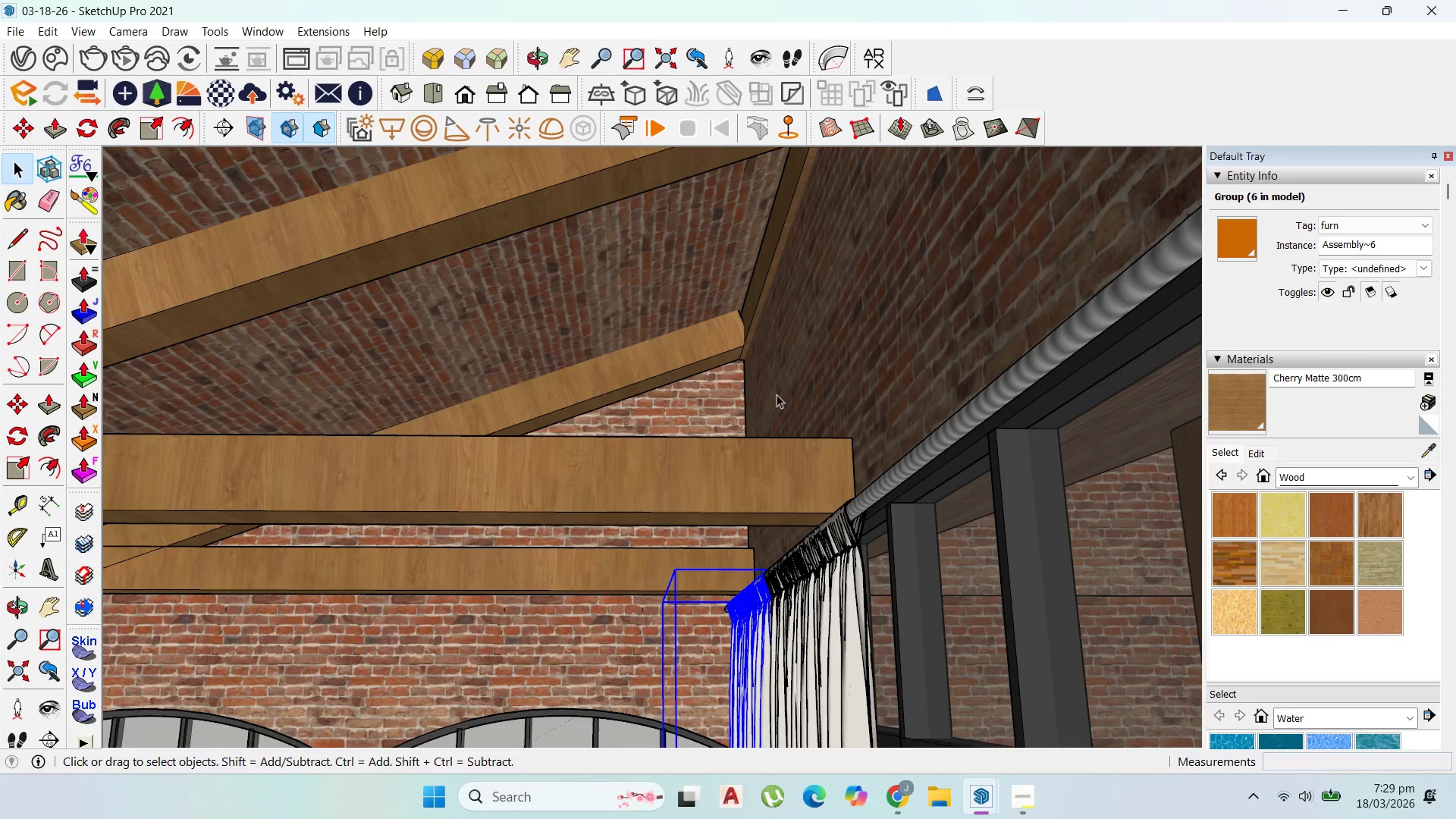 
scroll: coordinate [770, 391], scroll_direction: up, amount: 1.0
 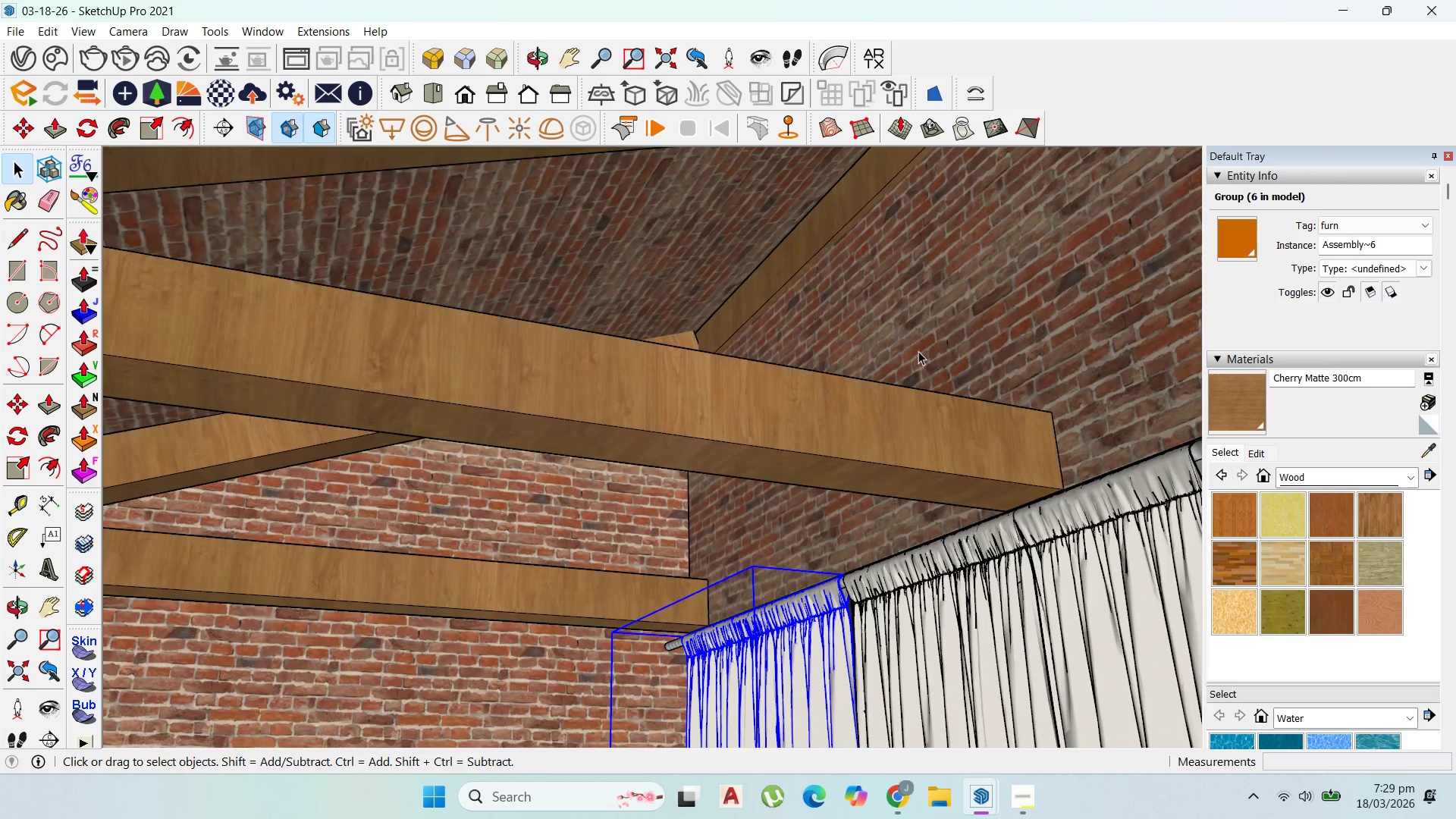 
scroll: coordinate [846, 299], scroll_direction: down, amount: 4.0
 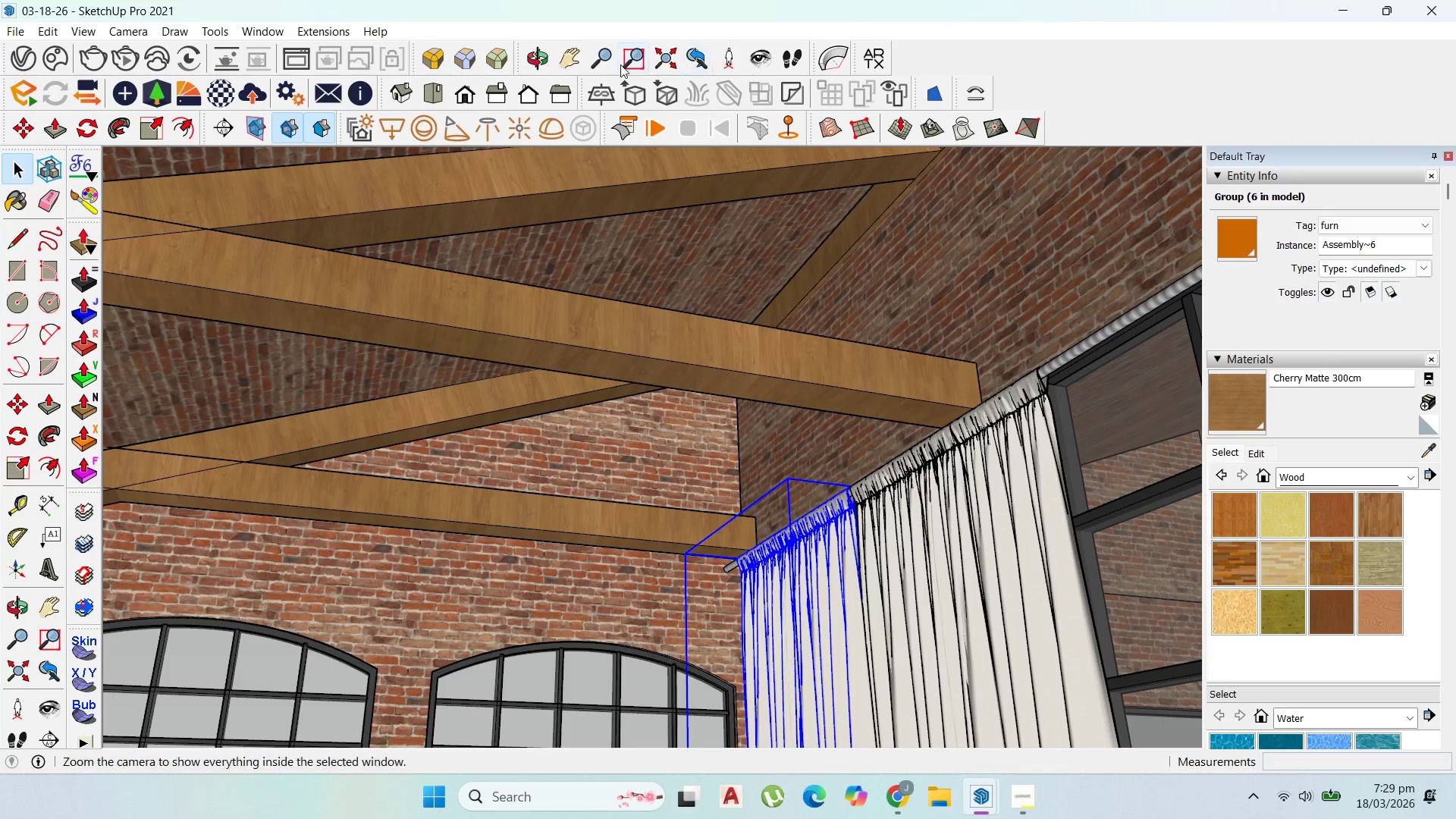 
left_click([574, 56])
 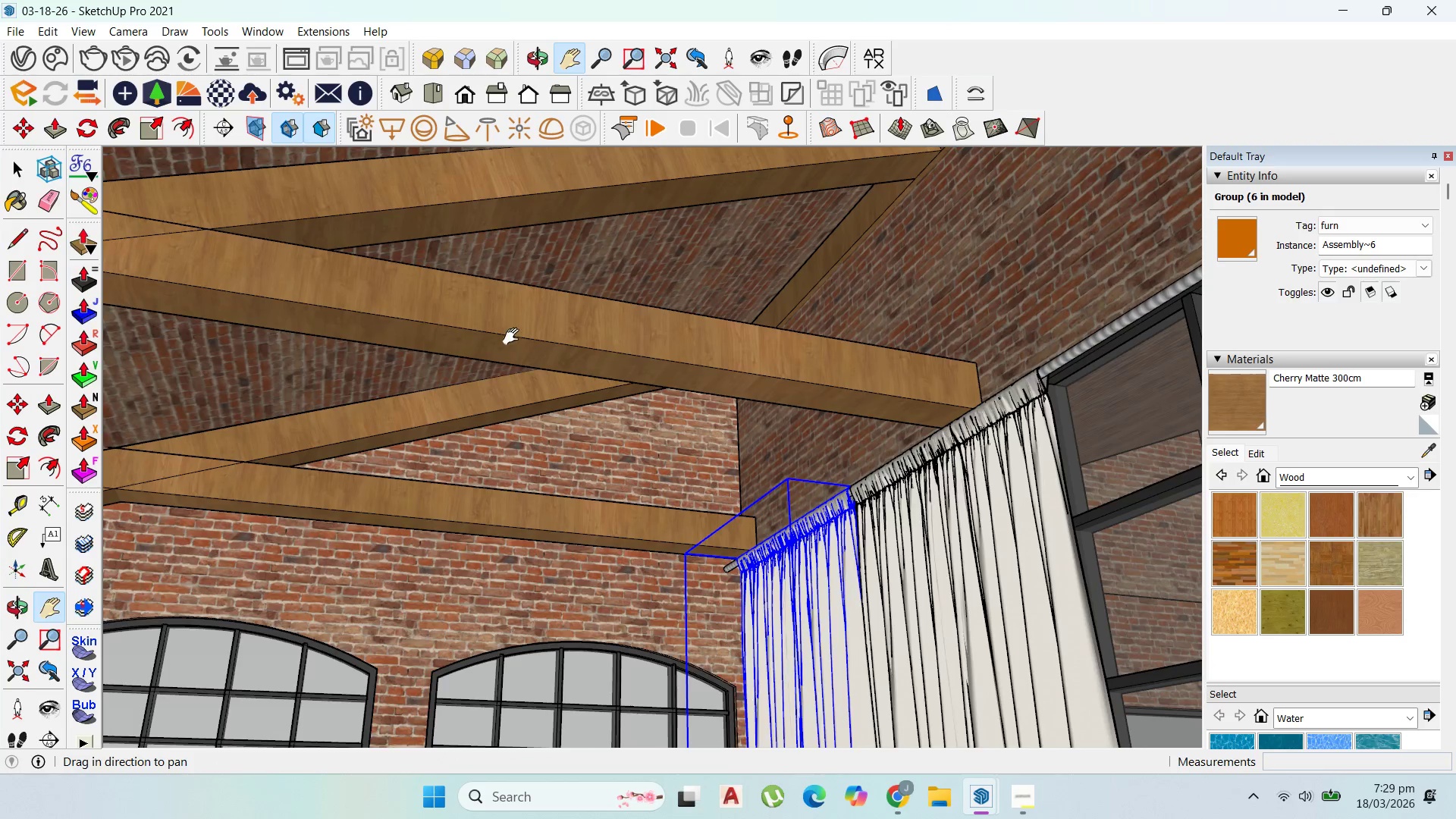 
left_click_drag(start_coordinate=[511, 335], to_coordinate=[740, 373])
 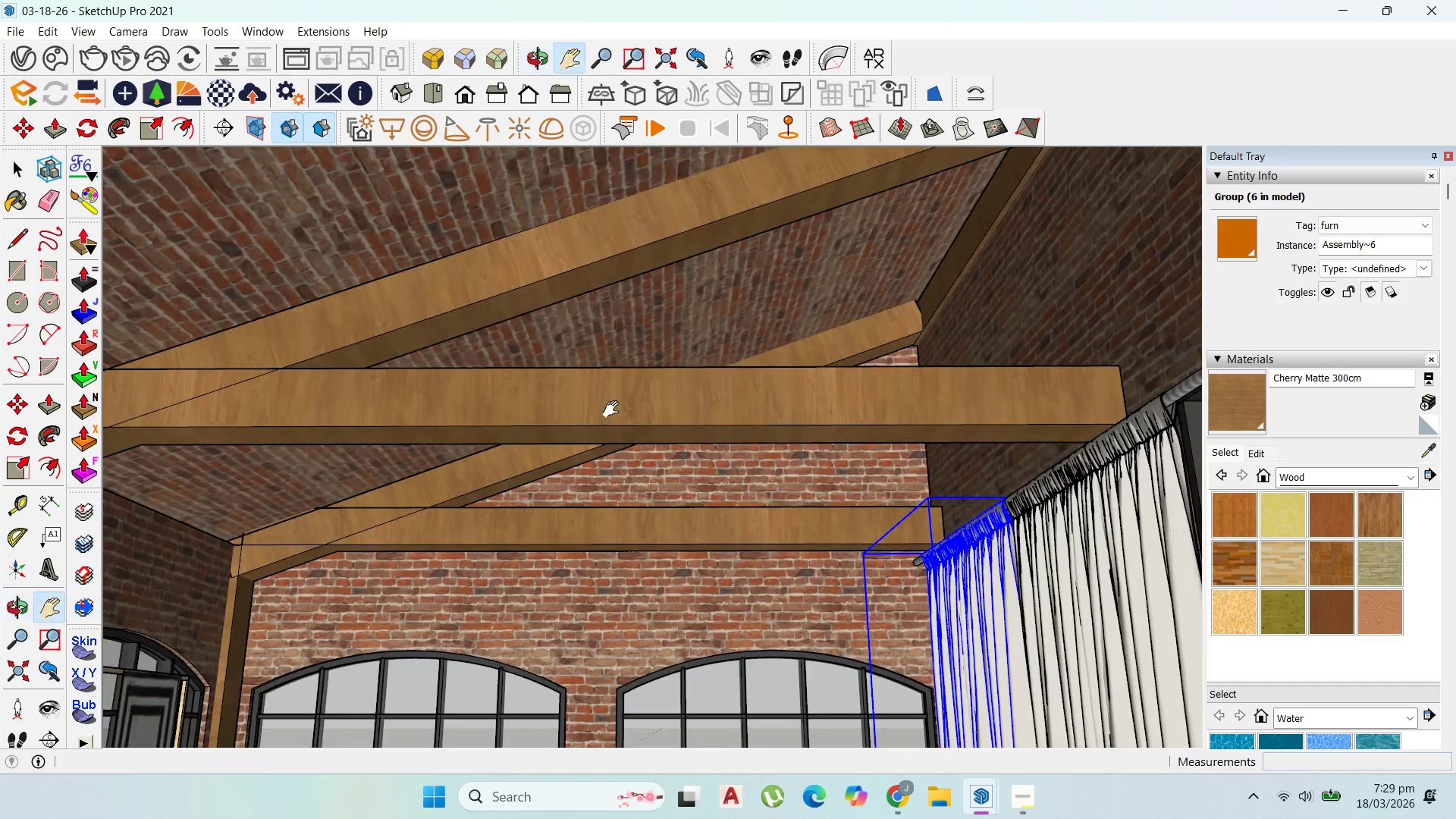 
left_click_drag(start_coordinate=[664, 411], to_coordinate=[791, 484])
 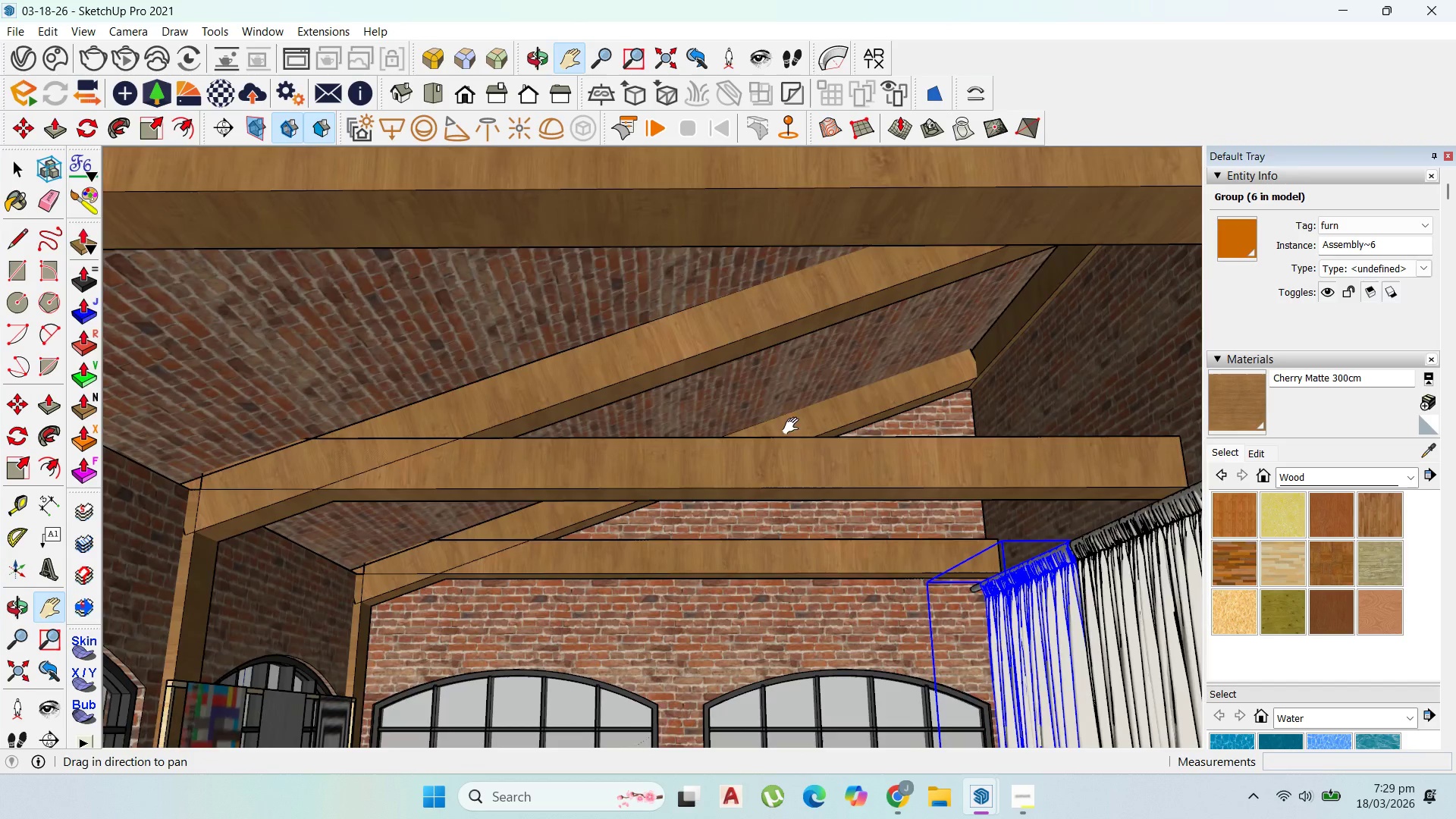 
scroll: coordinate [794, 431], scroll_direction: down, amount: 2.0
 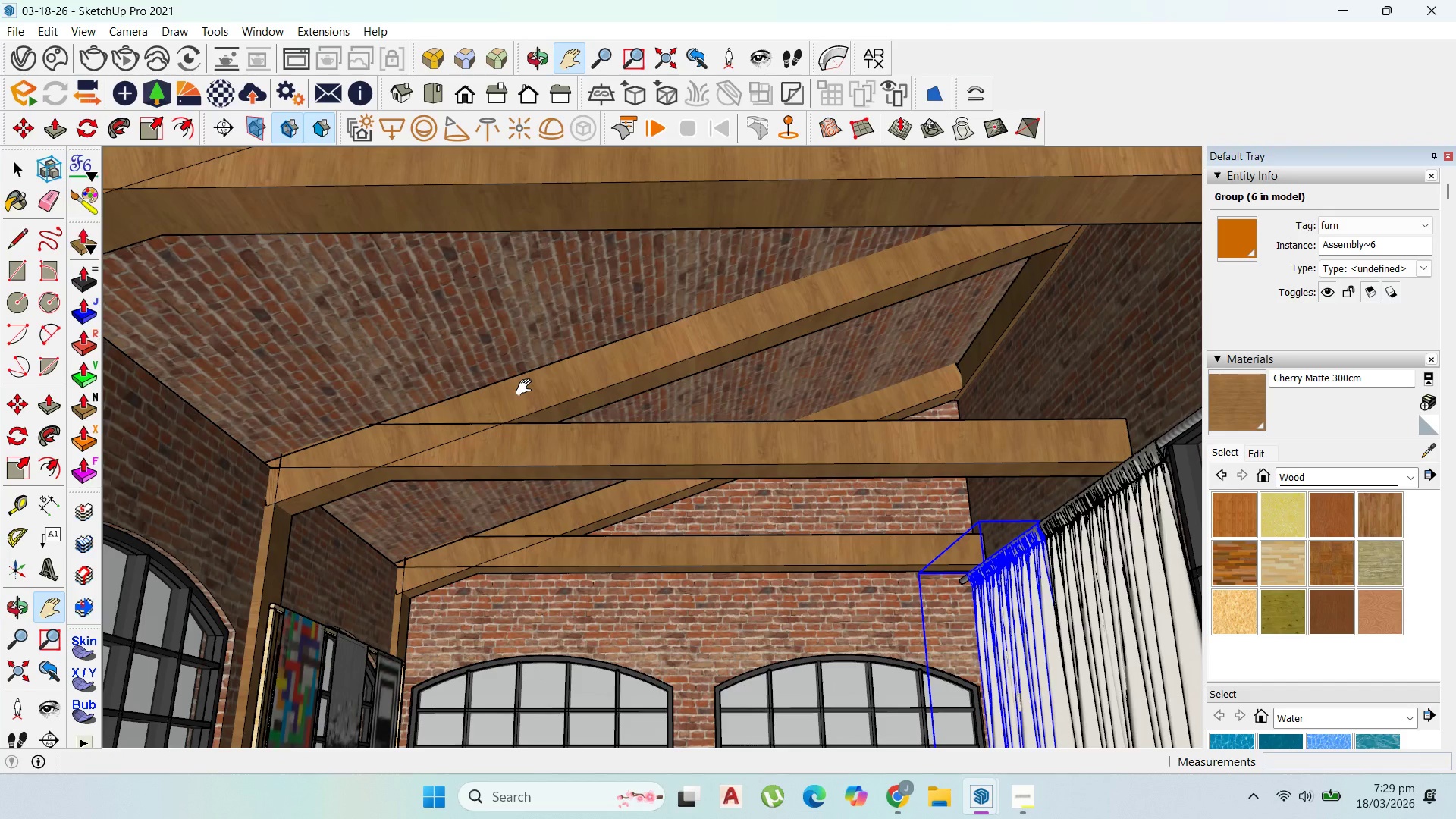 
scroll: coordinate [527, 388], scroll_direction: up, amount: 1.0
 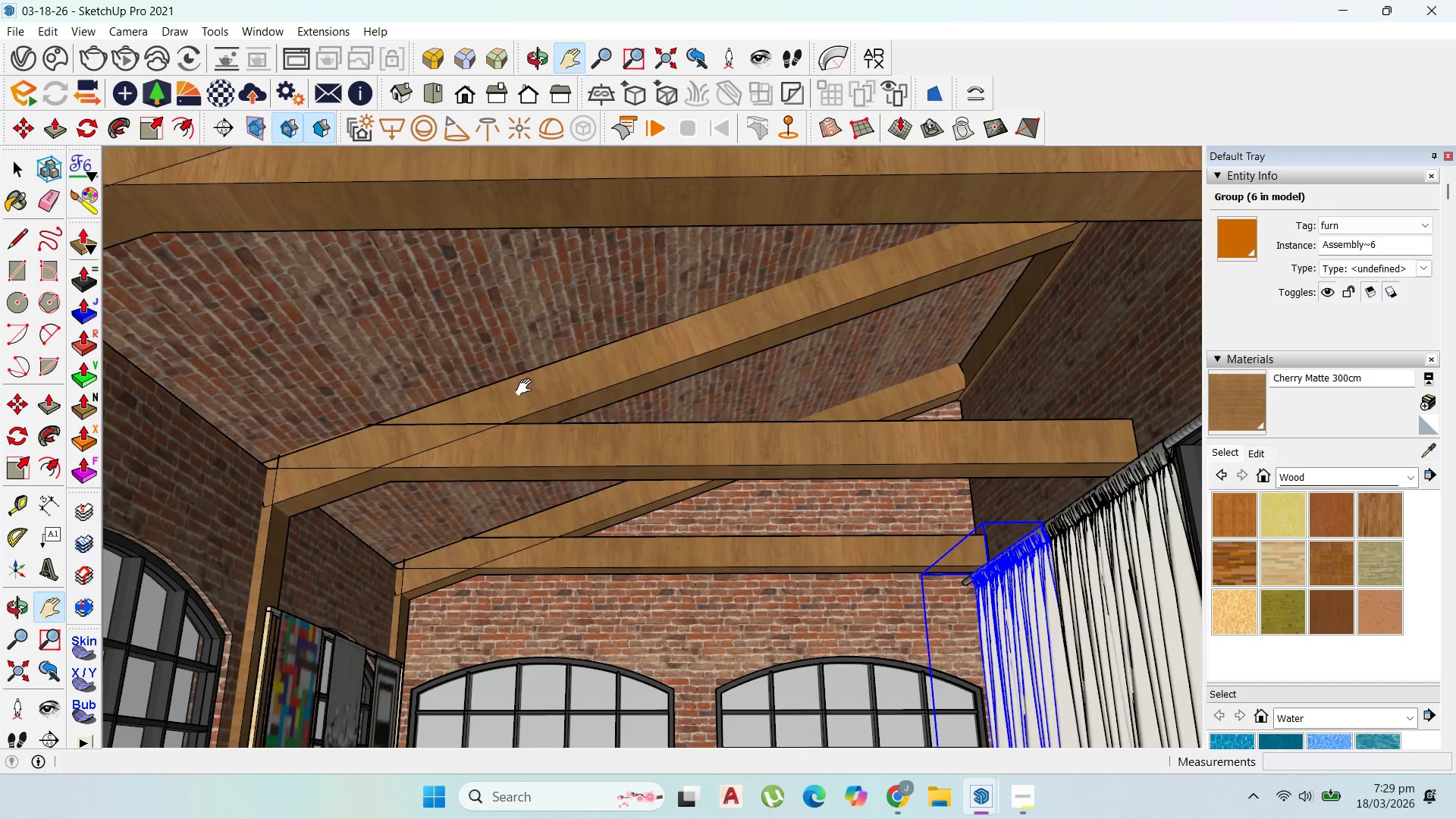 
scroll: coordinate [527, 388], scroll_direction: down, amount: 2.0
 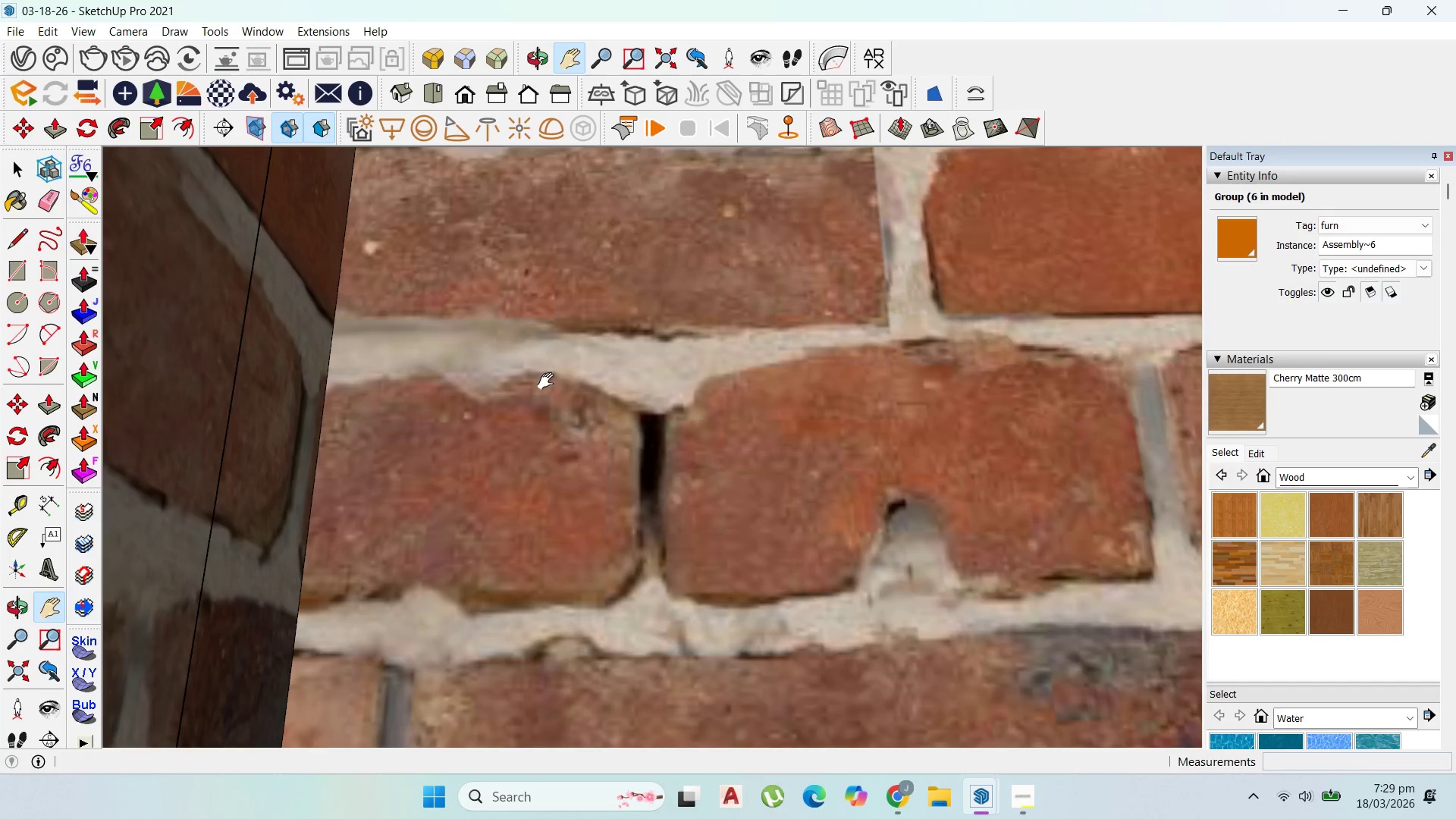 
scroll: coordinate [650, 417], scroll_direction: up, amount: 28.0
 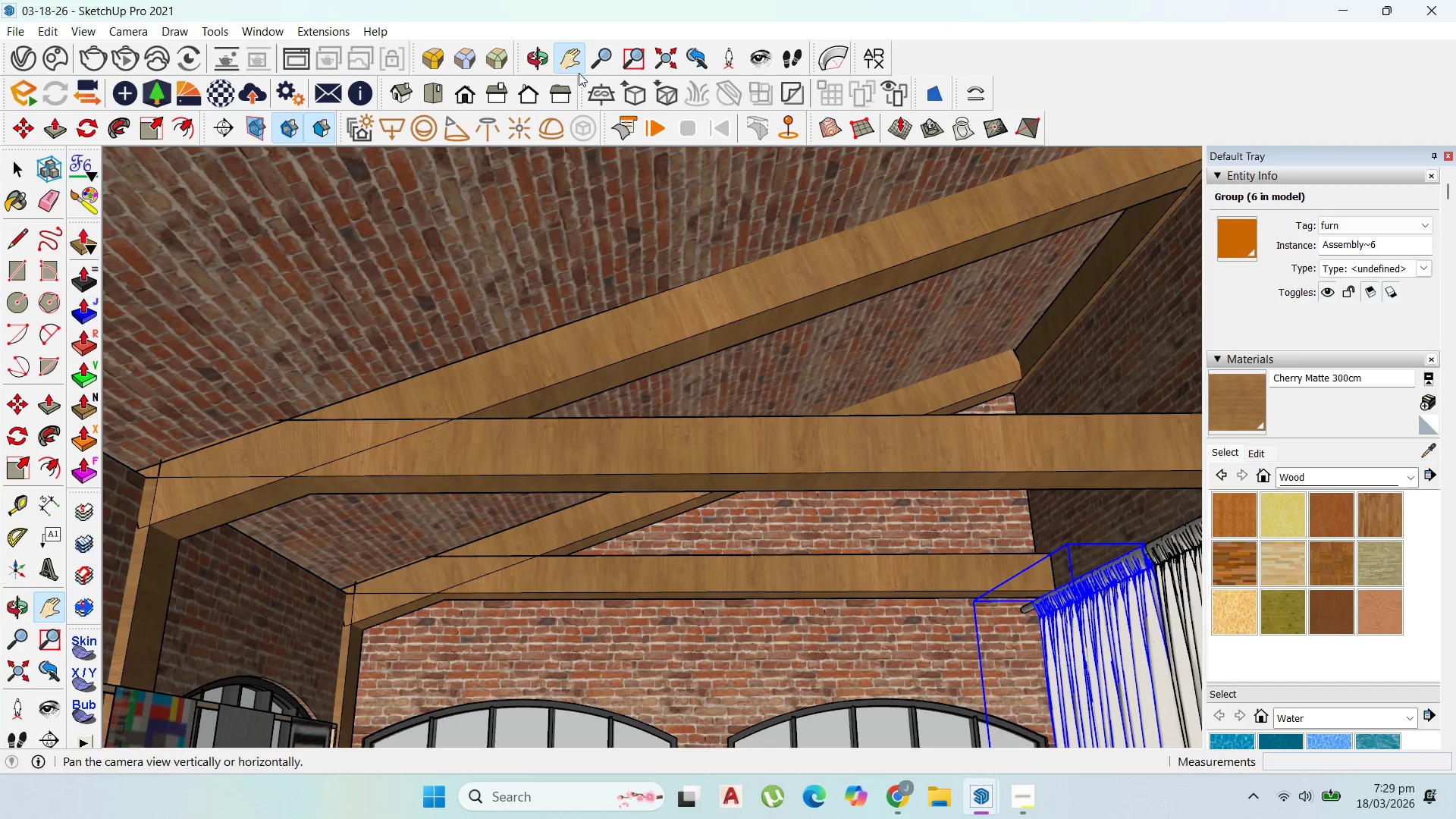 
left_click_drag(start_coordinate=[684, 391], to_coordinate=[604, 291])
 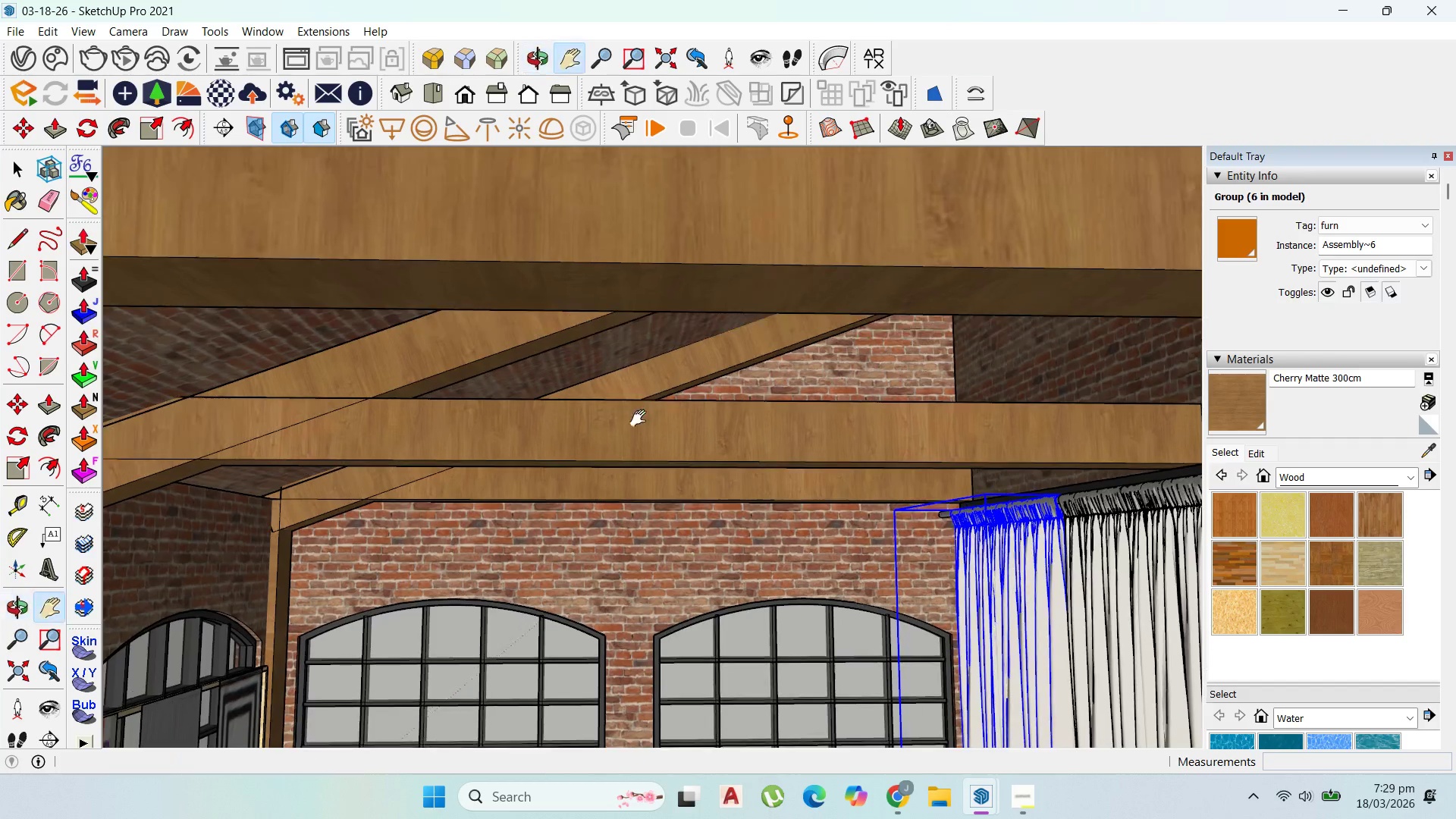 
left_click_drag(start_coordinate=[671, 538], to_coordinate=[599, 189])
 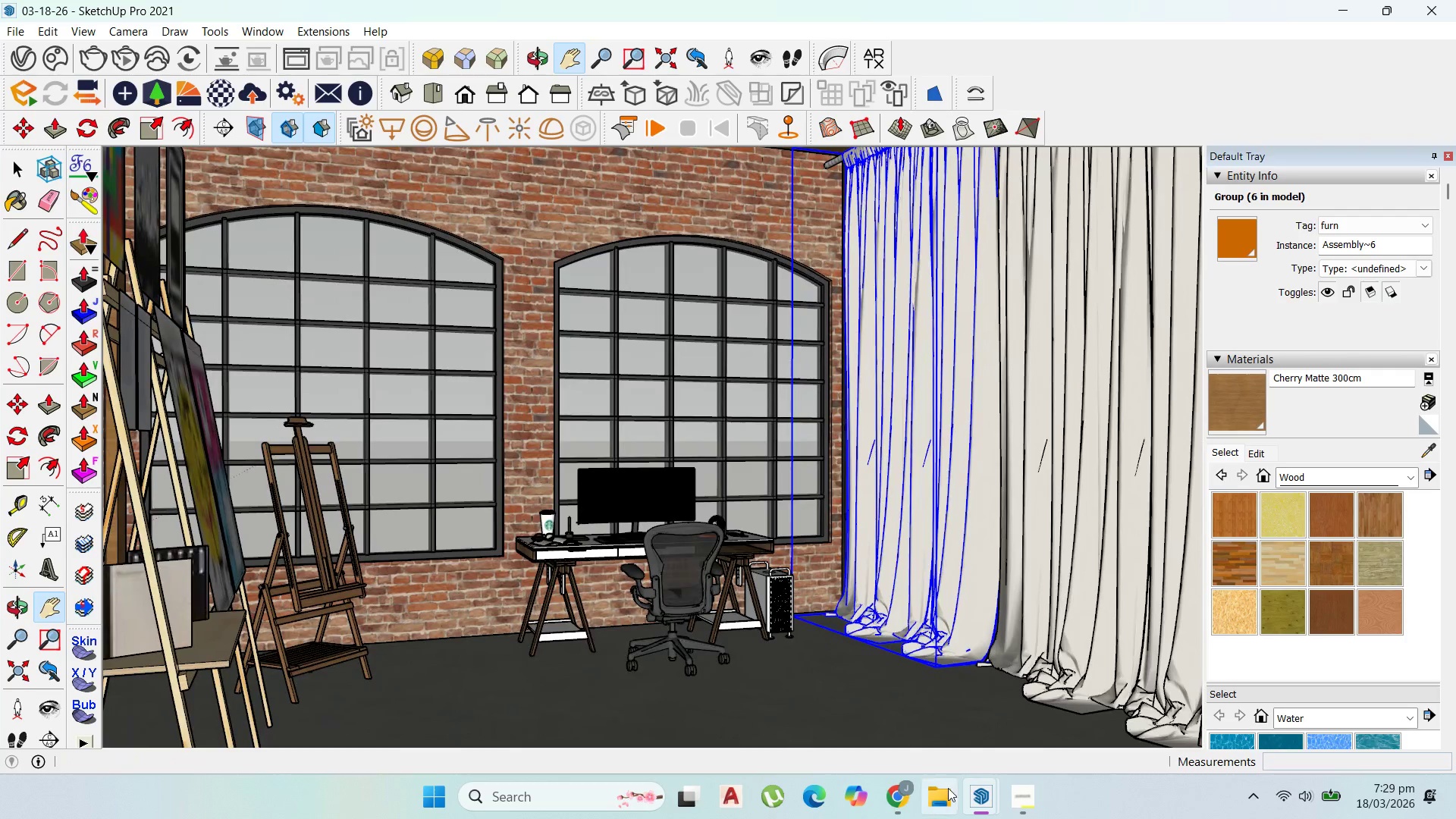 
left_click([890, 809])
 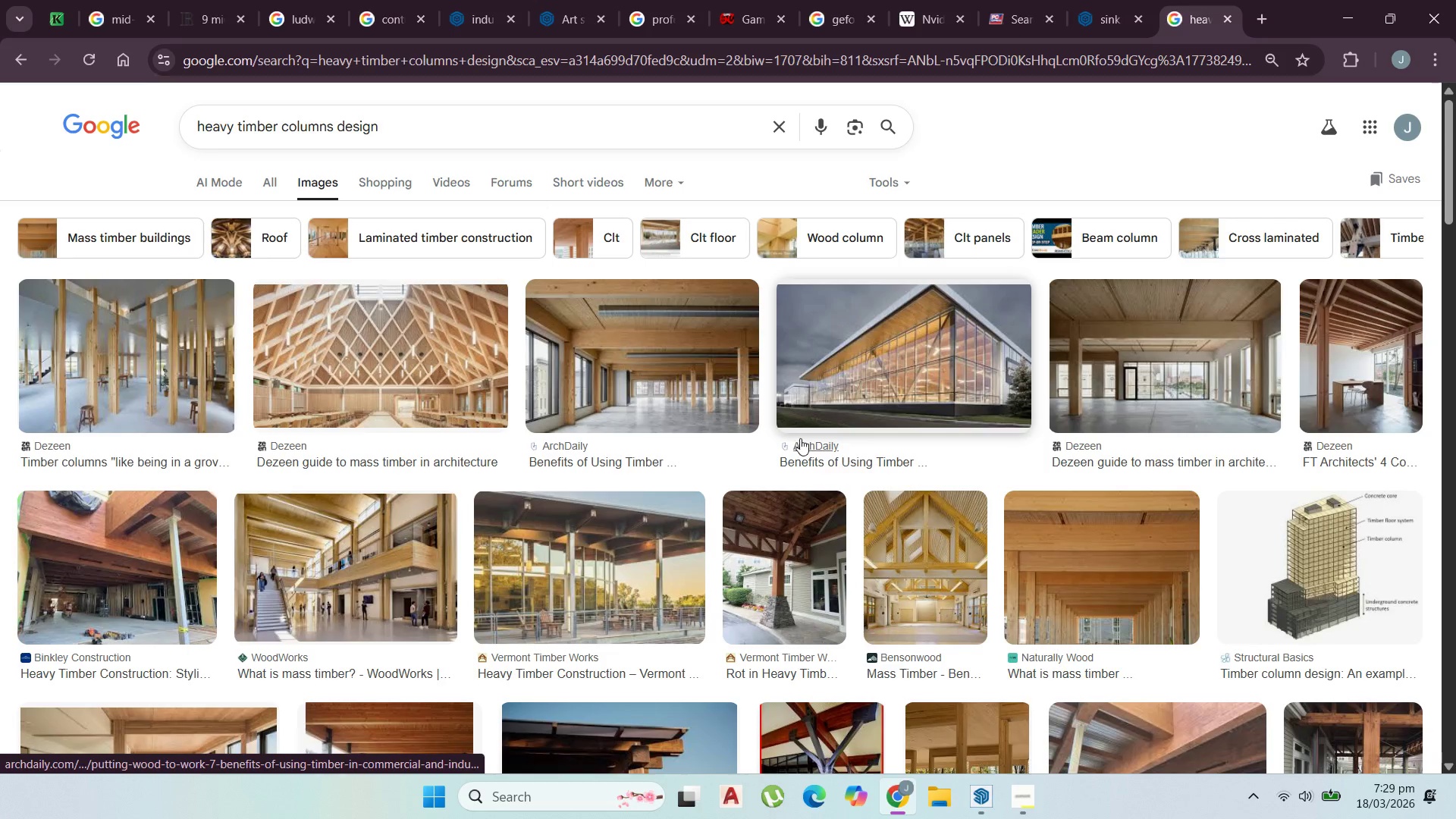 
scroll: coordinate [971, 475], scroll_direction: down, amount: 3.0
 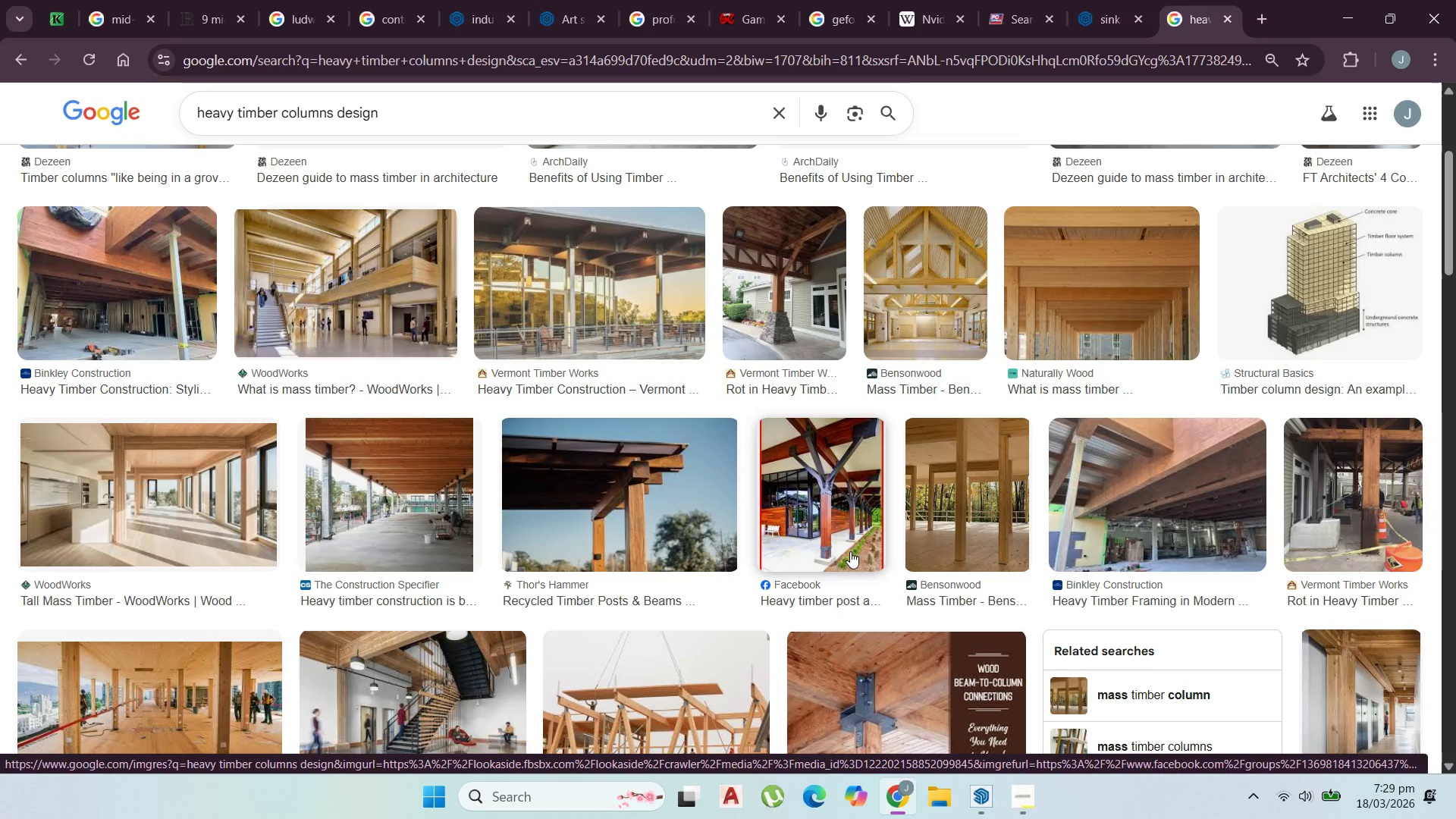 
left_click([849, 553])
 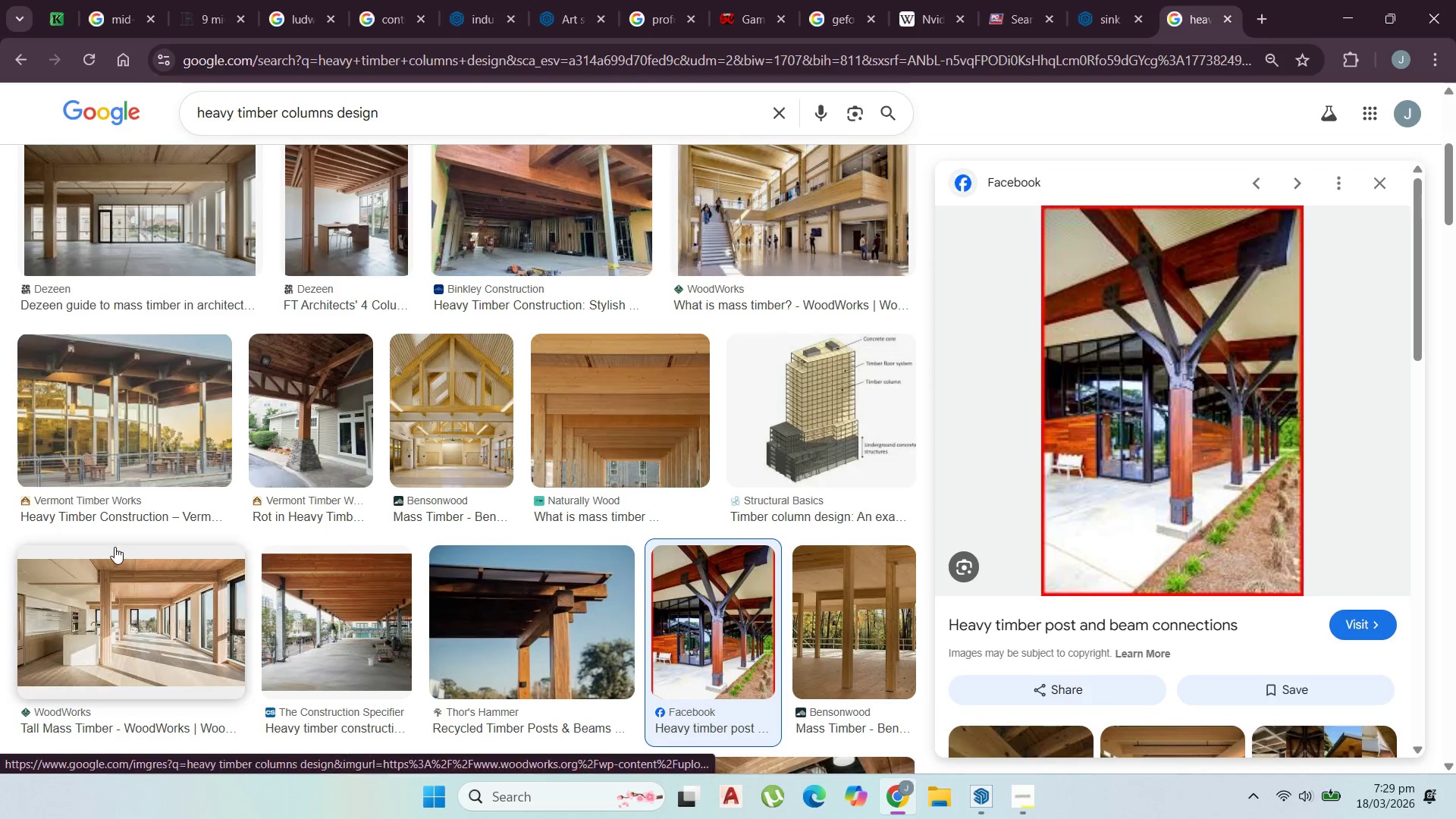 
scroll: coordinate [374, 621], scroll_direction: down, amount: 11.0
 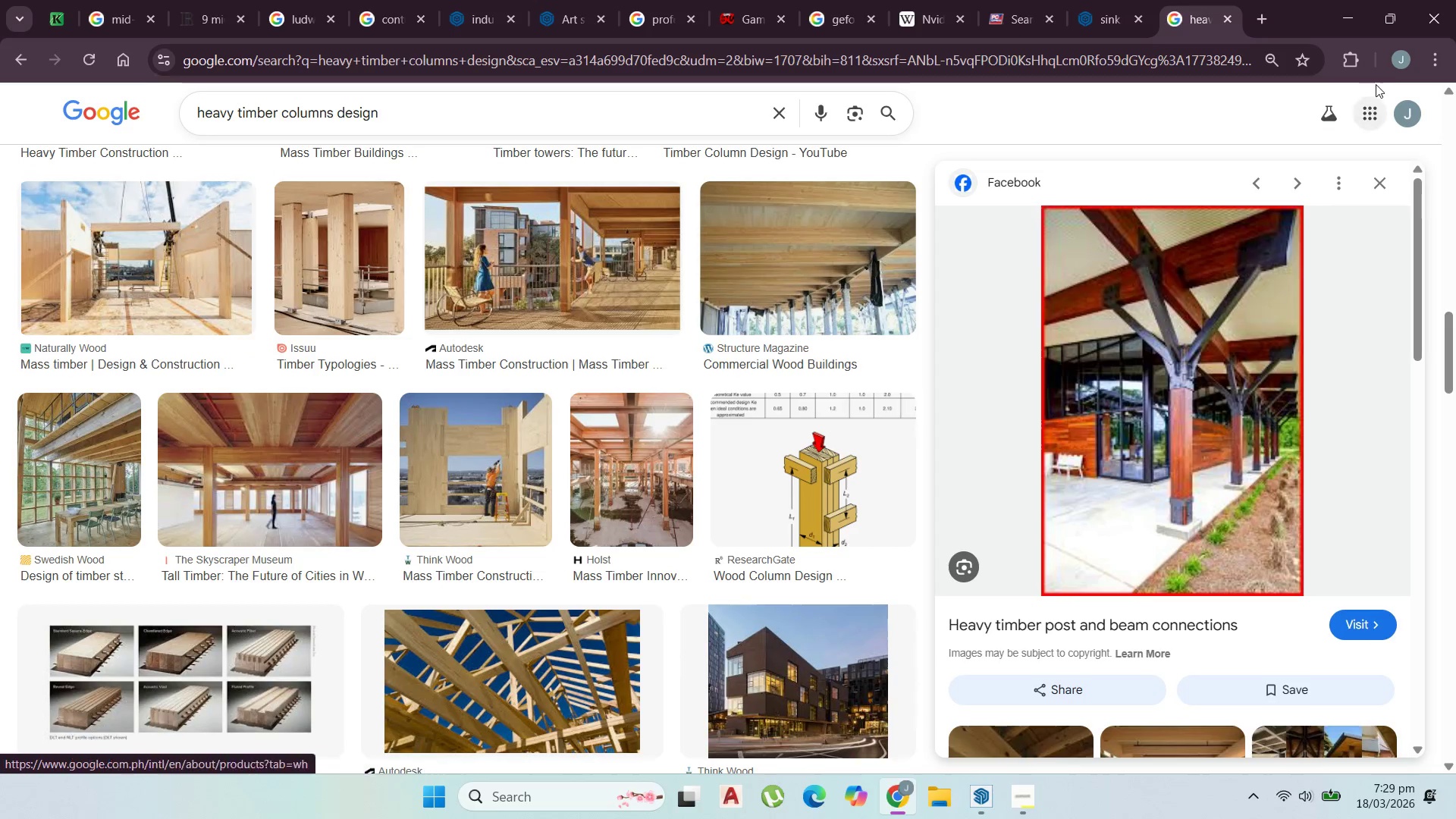 
left_click([1356, 26])
 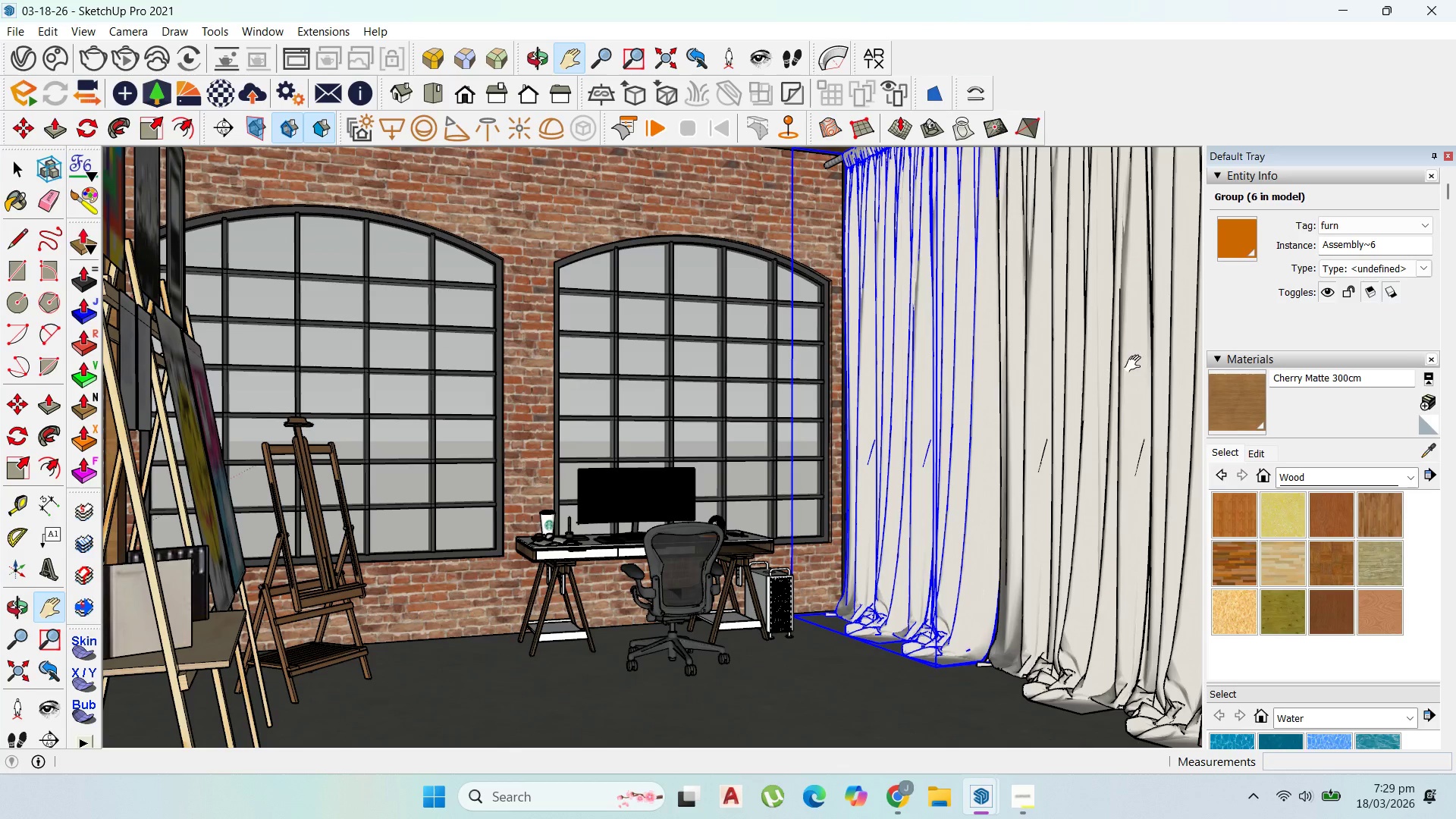 
left_click_drag(start_coordinate=[1121, 398], to_coordinate=[243, 476])
 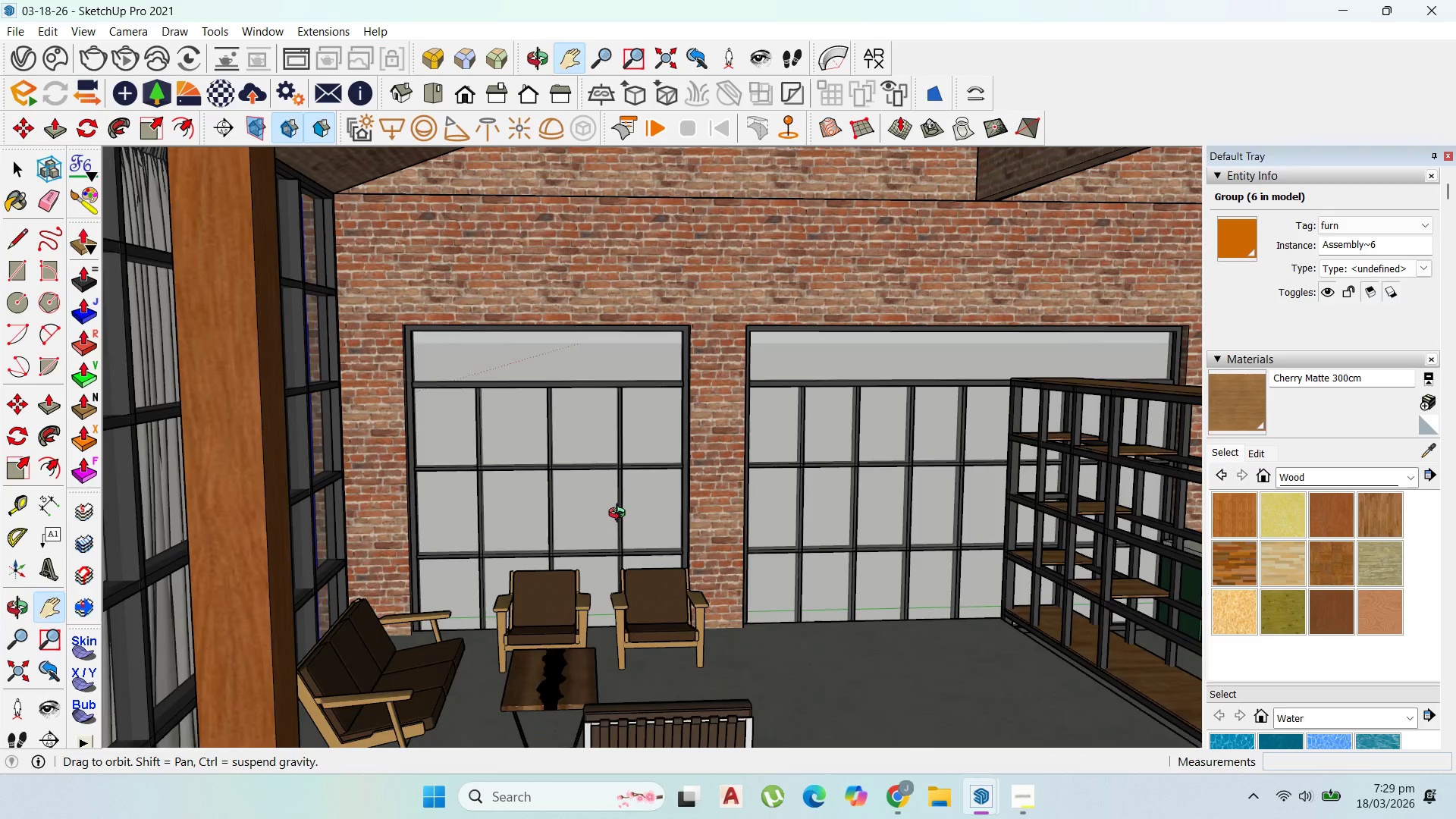 
scroll: coordinate [1125, 388], scroll_direction: up, amount: 2.0
 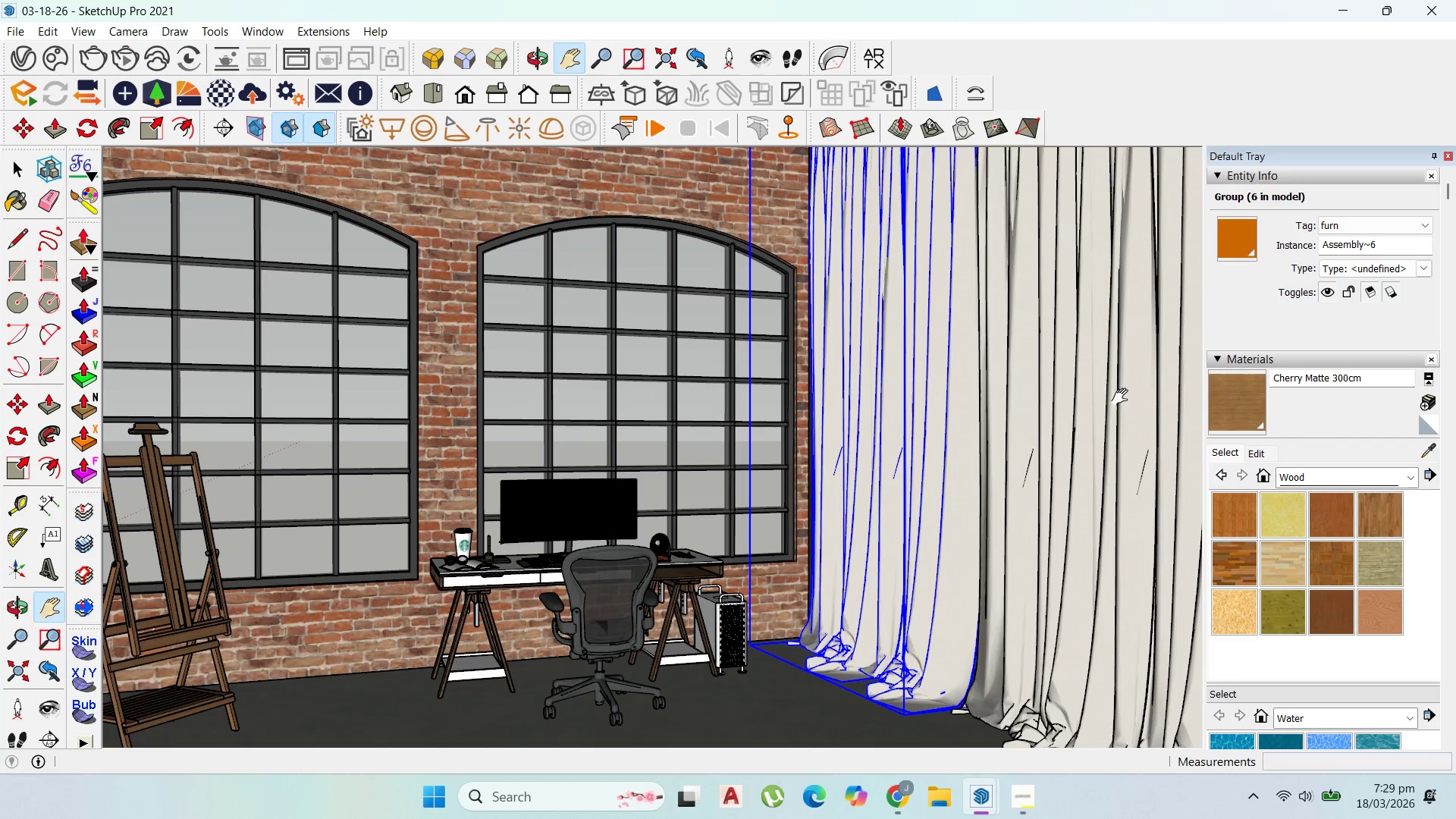 
left_click_drag(start_coordinate=[616, 517], to_coordinate=[433, 391])
 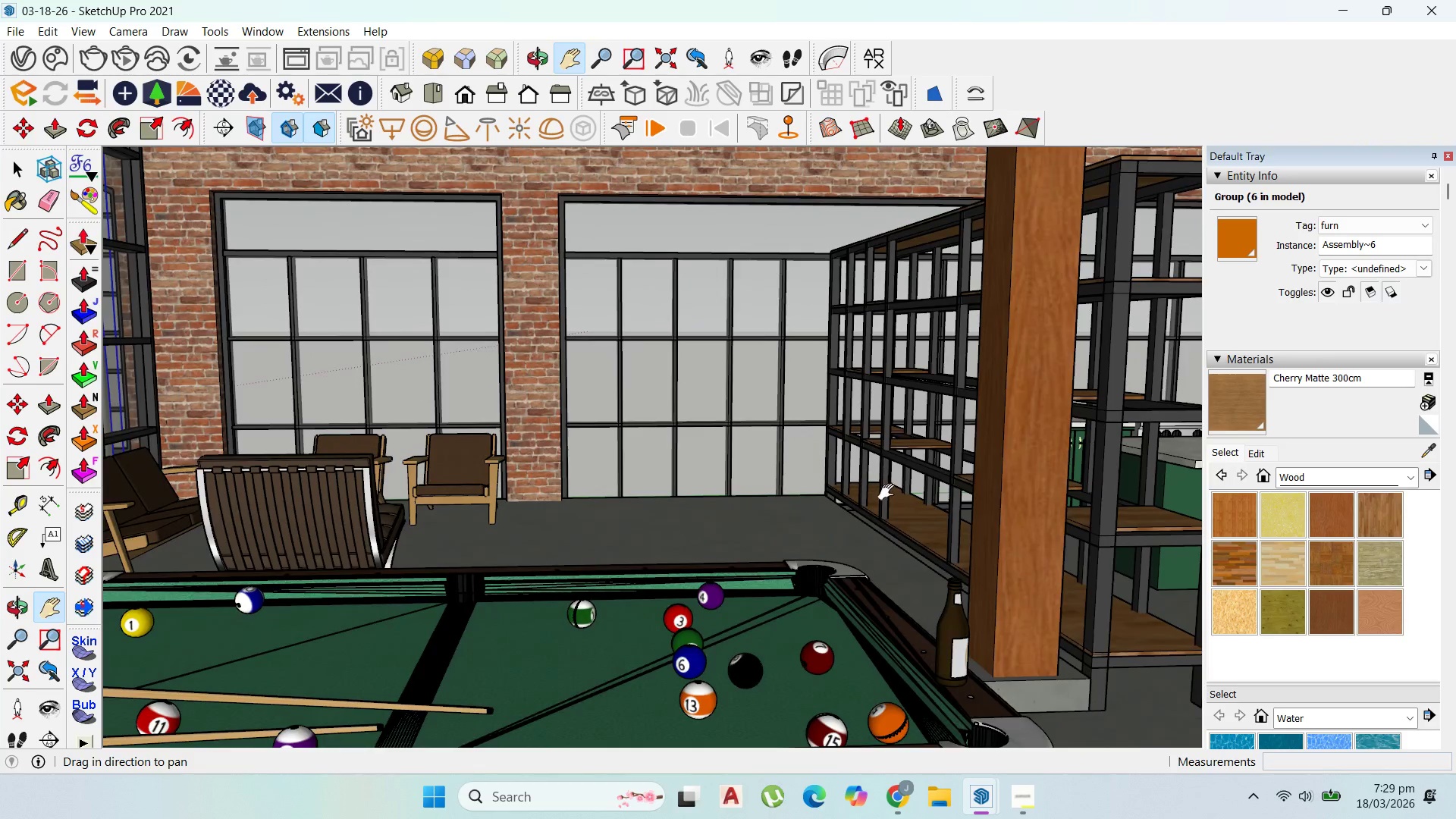 
scroll: coordinate [890, 492], scroll_direction: up, amount: 1.0
 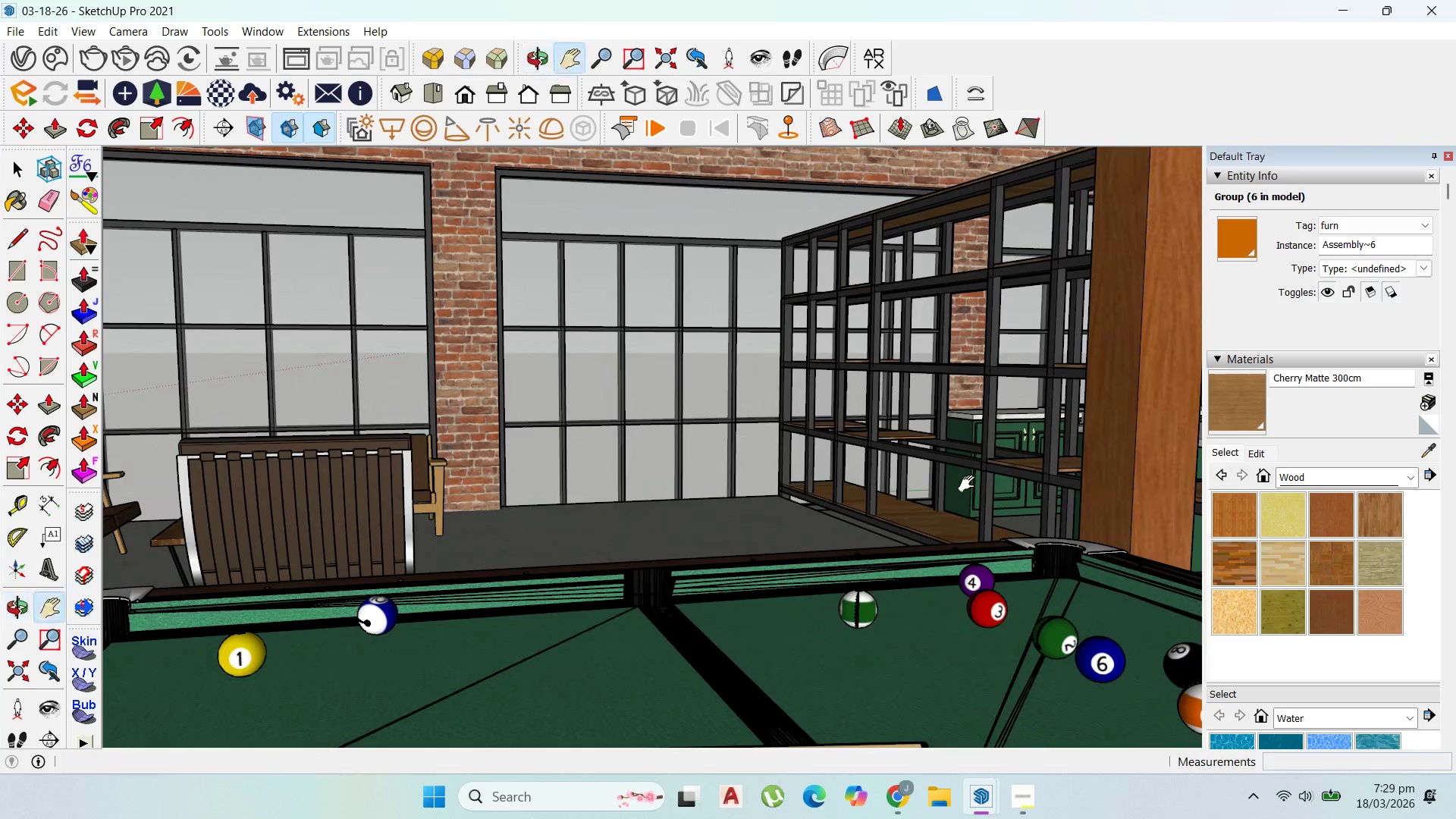 
scroll: coordinate [981, 508], scroll_direction: down, amount: 1.0
 